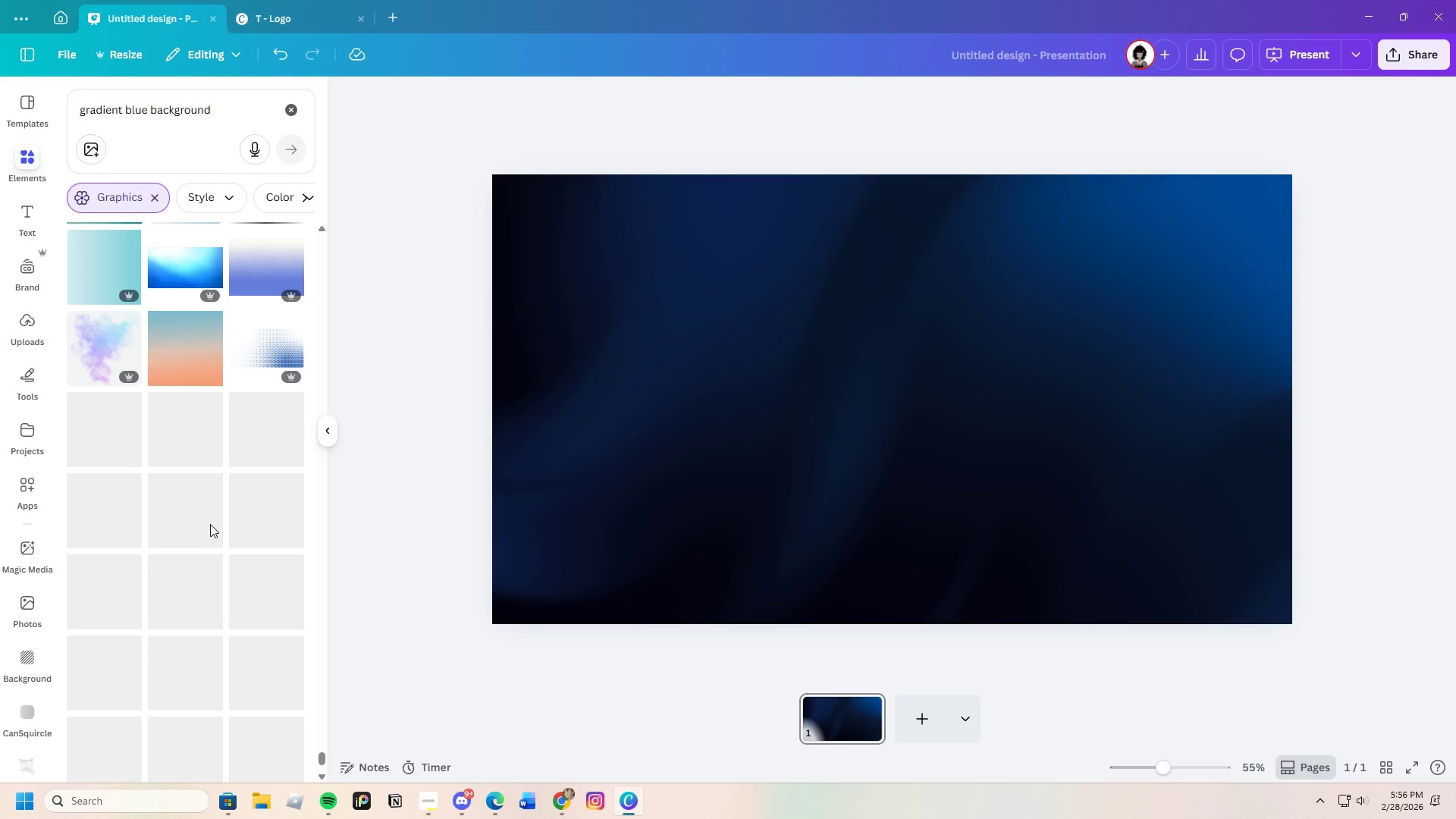 
scroll: coordinate [212, 522], scroll_direction: down, amount: 20.0
 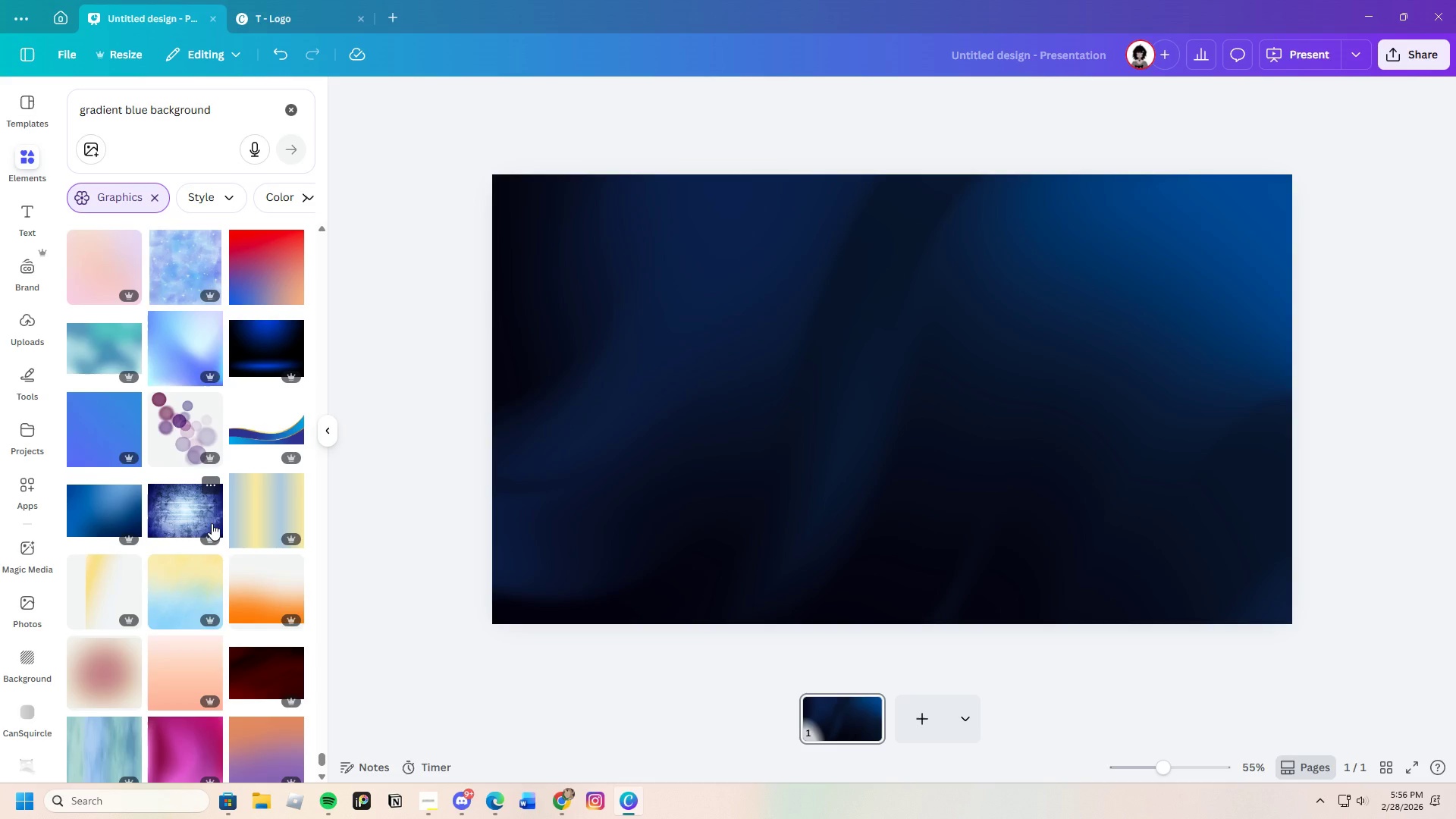 
scroll: coordinate [211, 524], scroll_direction: down, amount: 21.0
 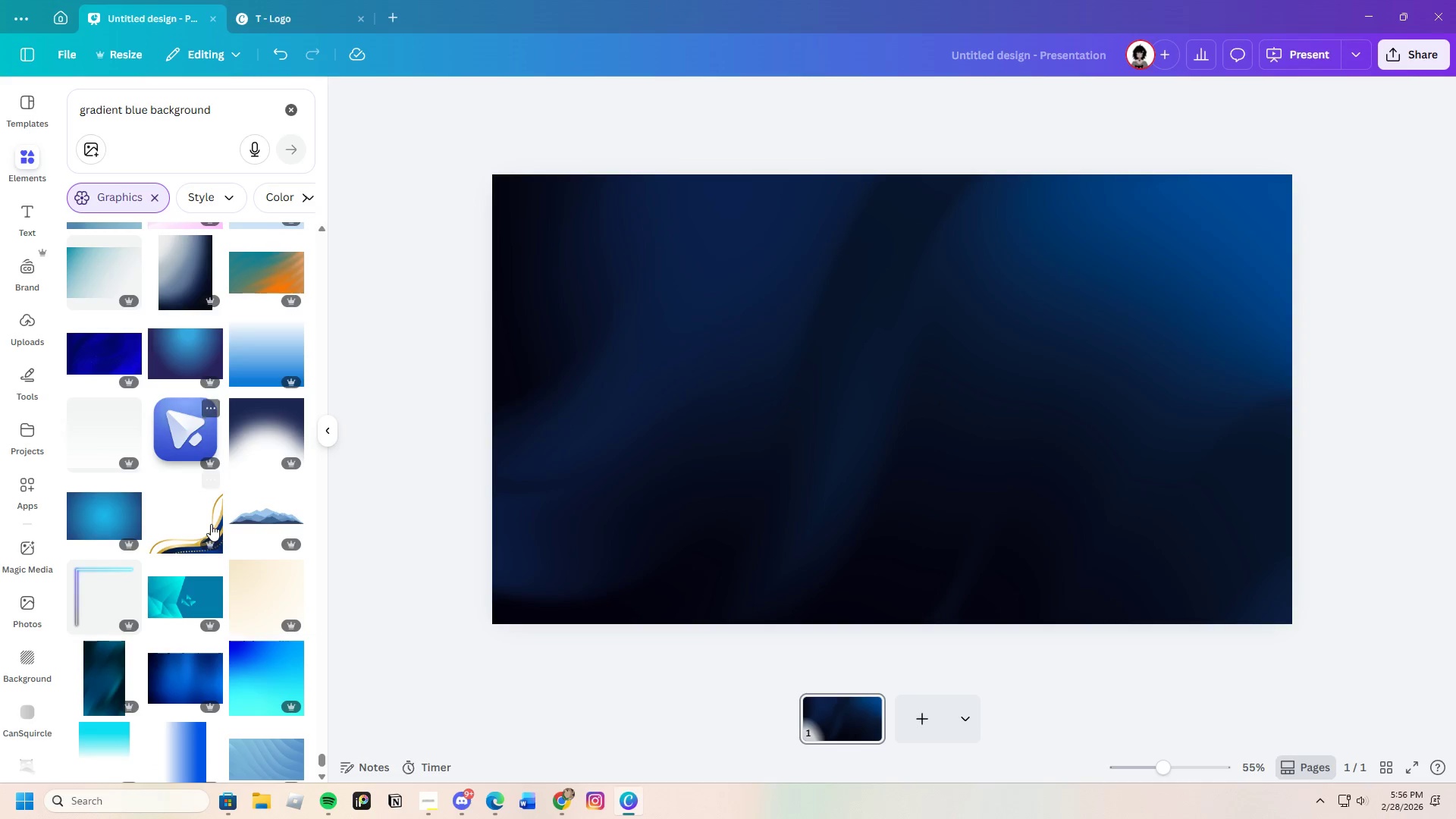 
scroll: coordinate [211, 524], scroll_direction: down, amount: 3.0
 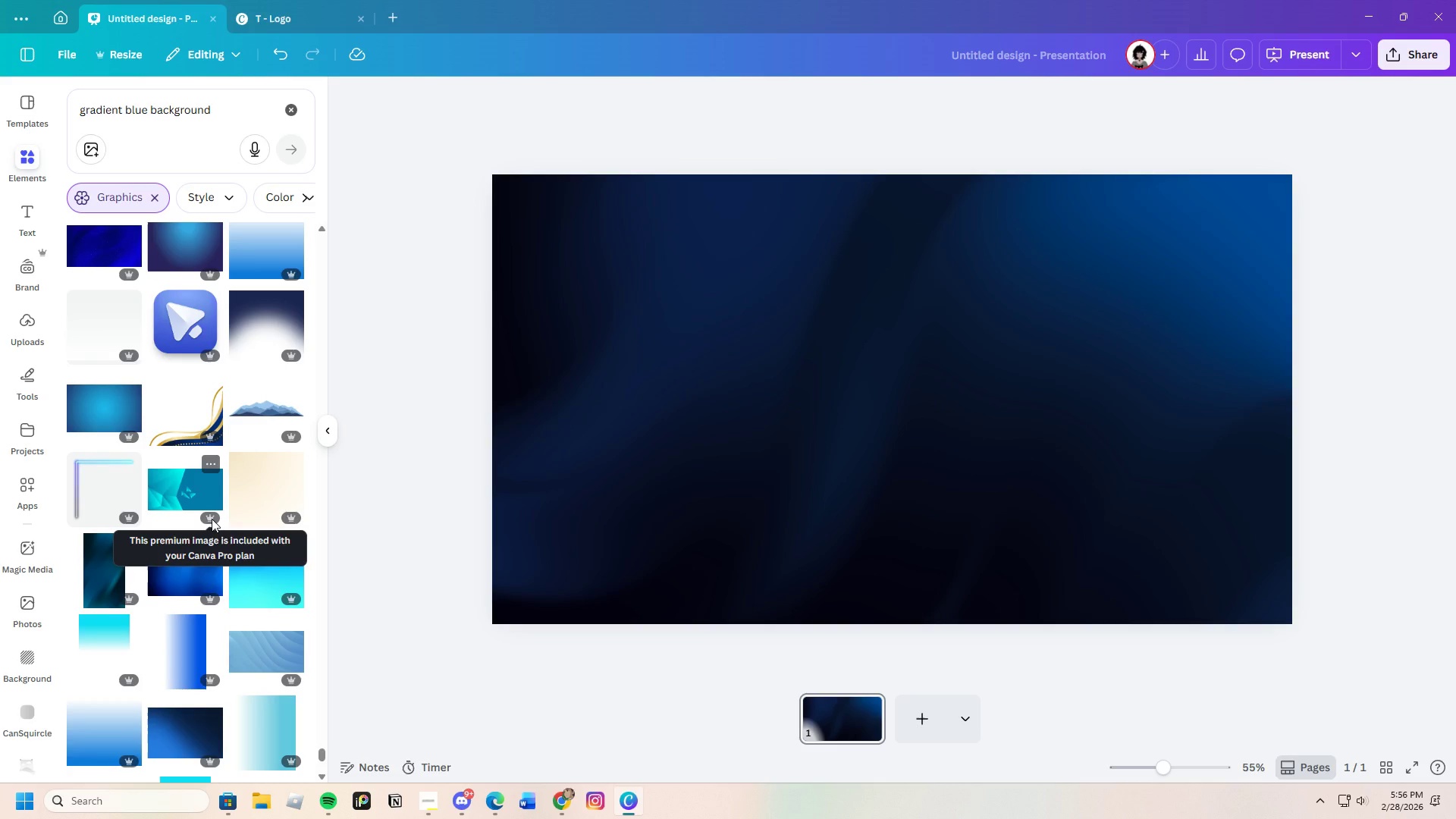 
mouse_move([229, 477])
 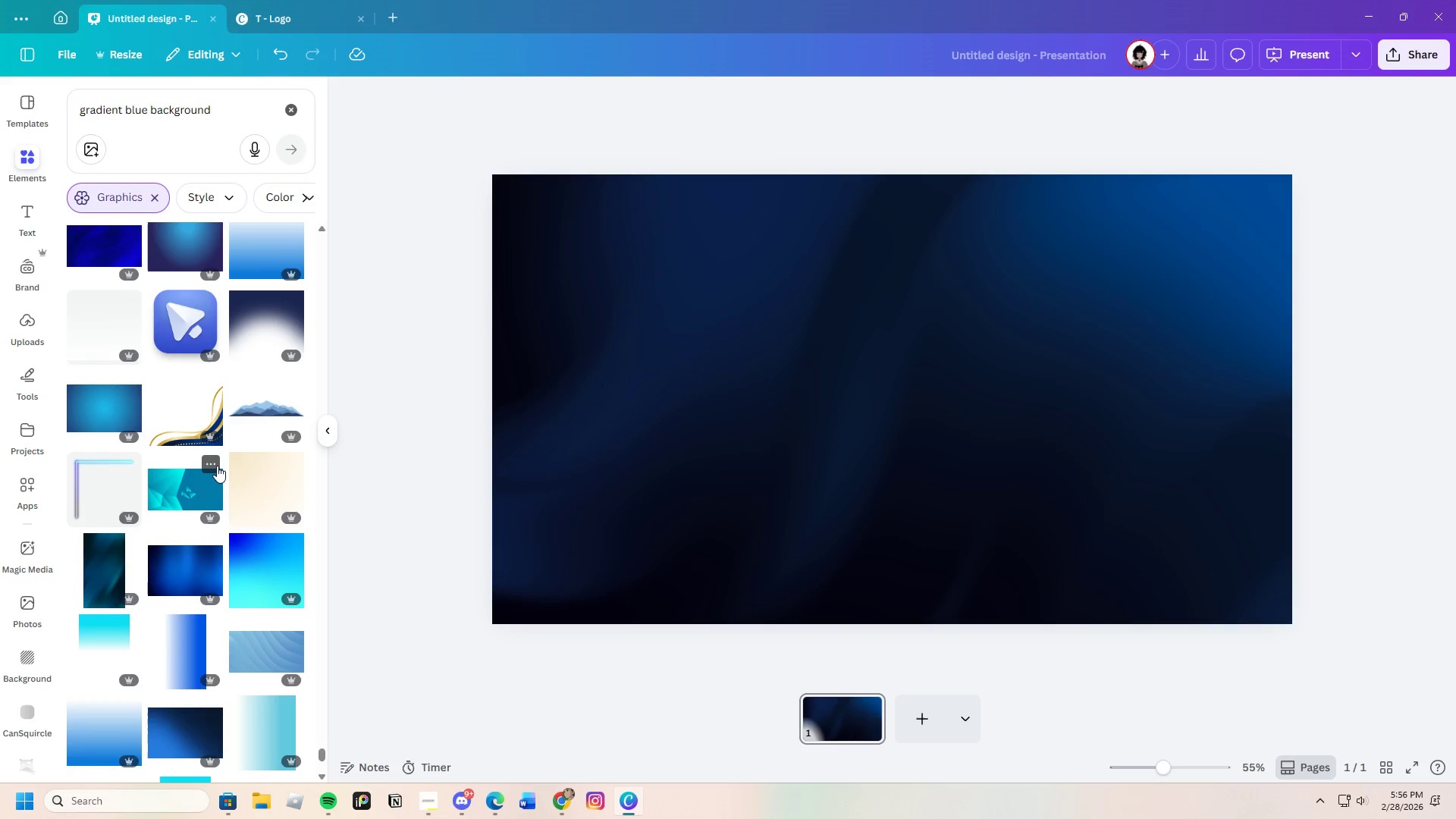 
scroll: coordinate [211, 461], scroll_direction: down, amount: 5.0
 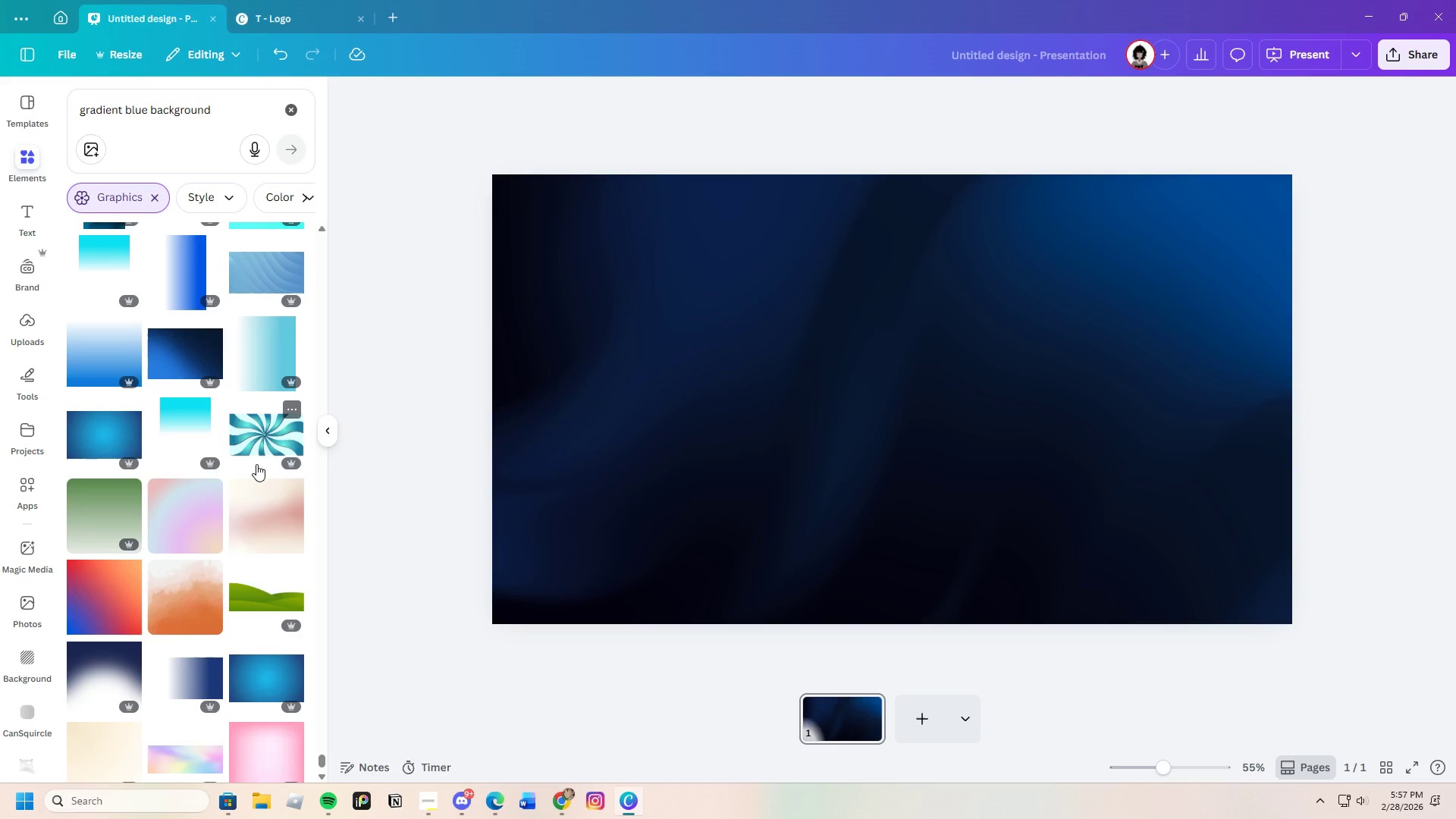 
wait(38.29)
 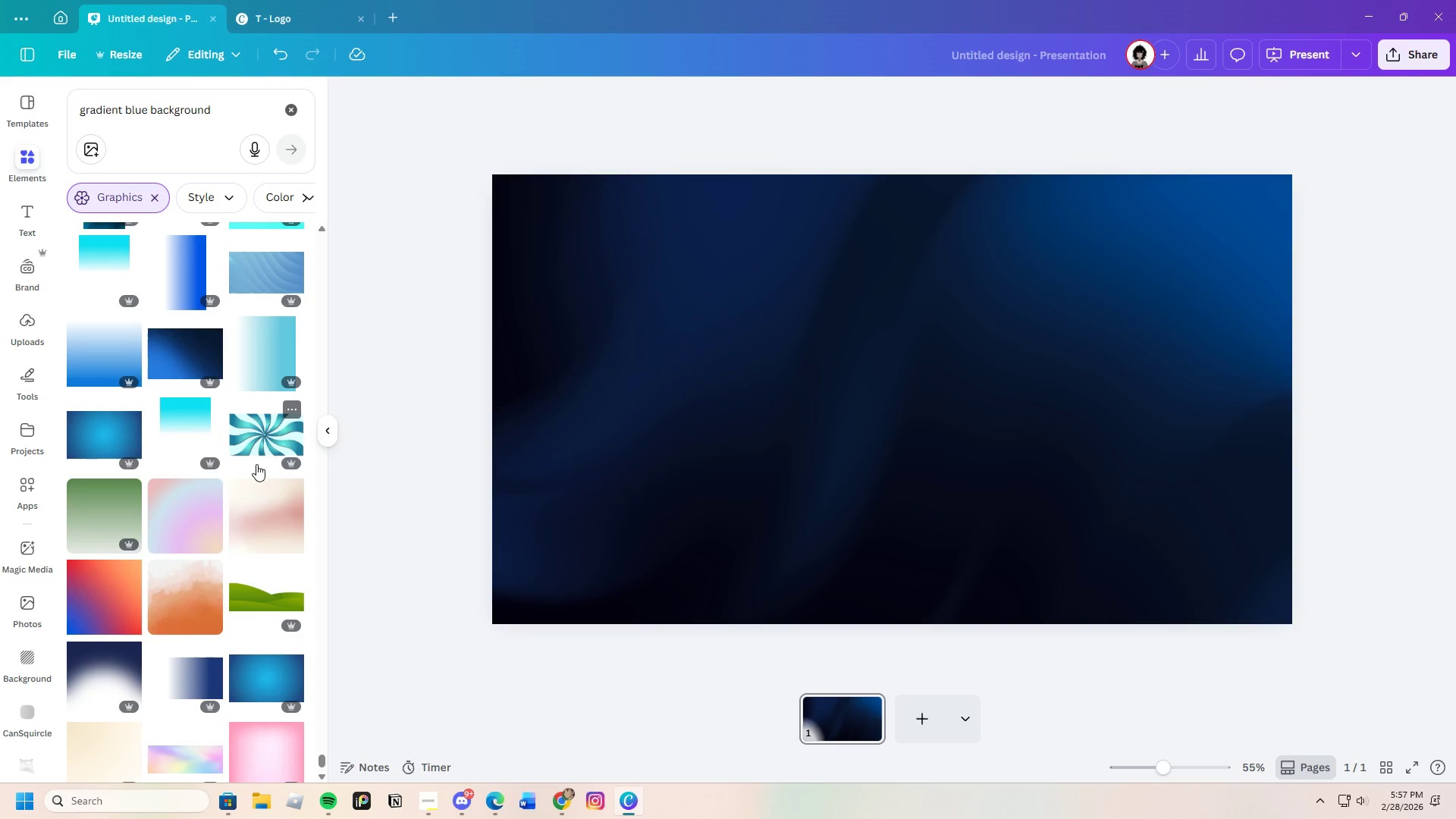 
left_click([290, 108])
 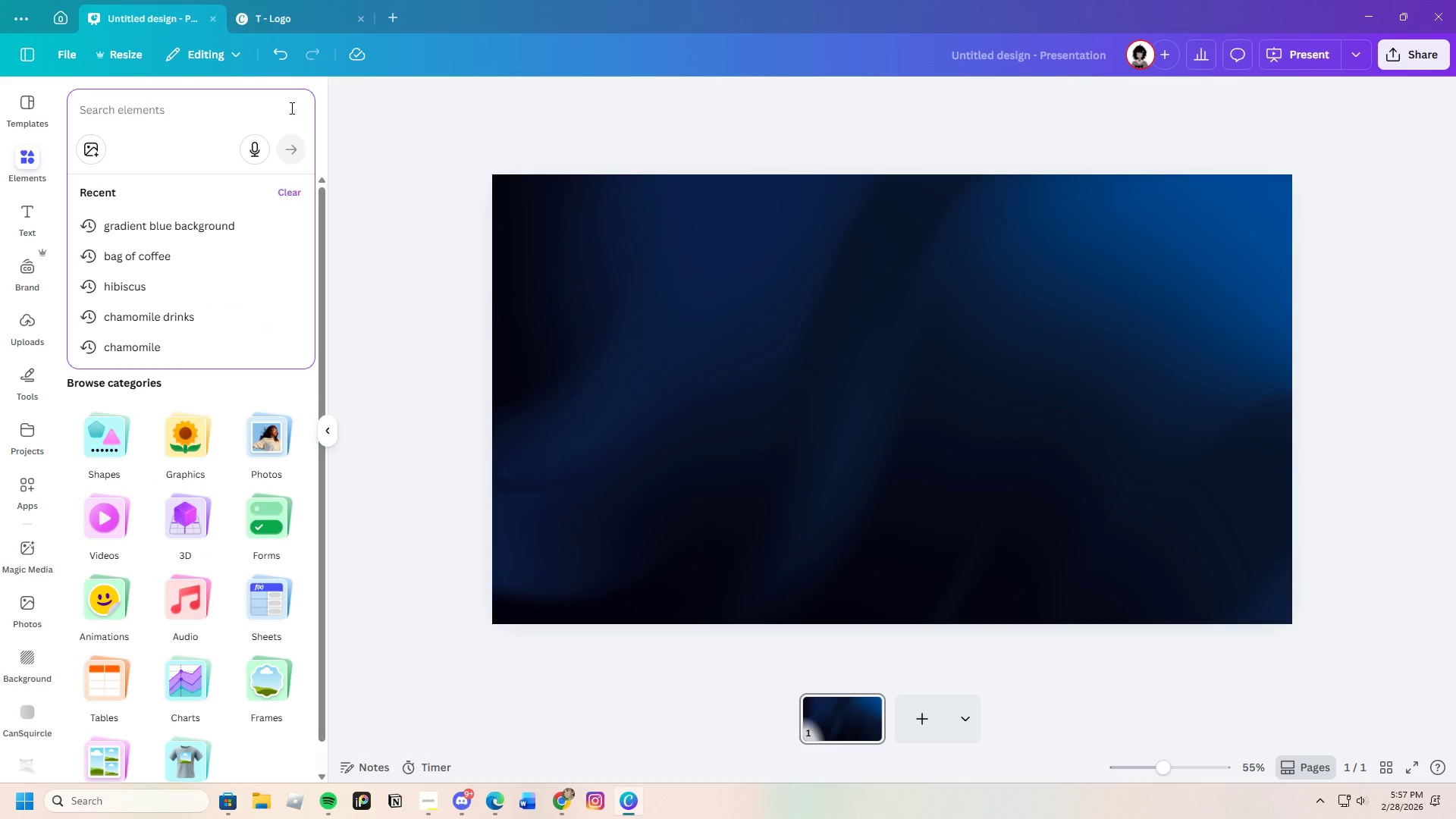 
type(person head)
 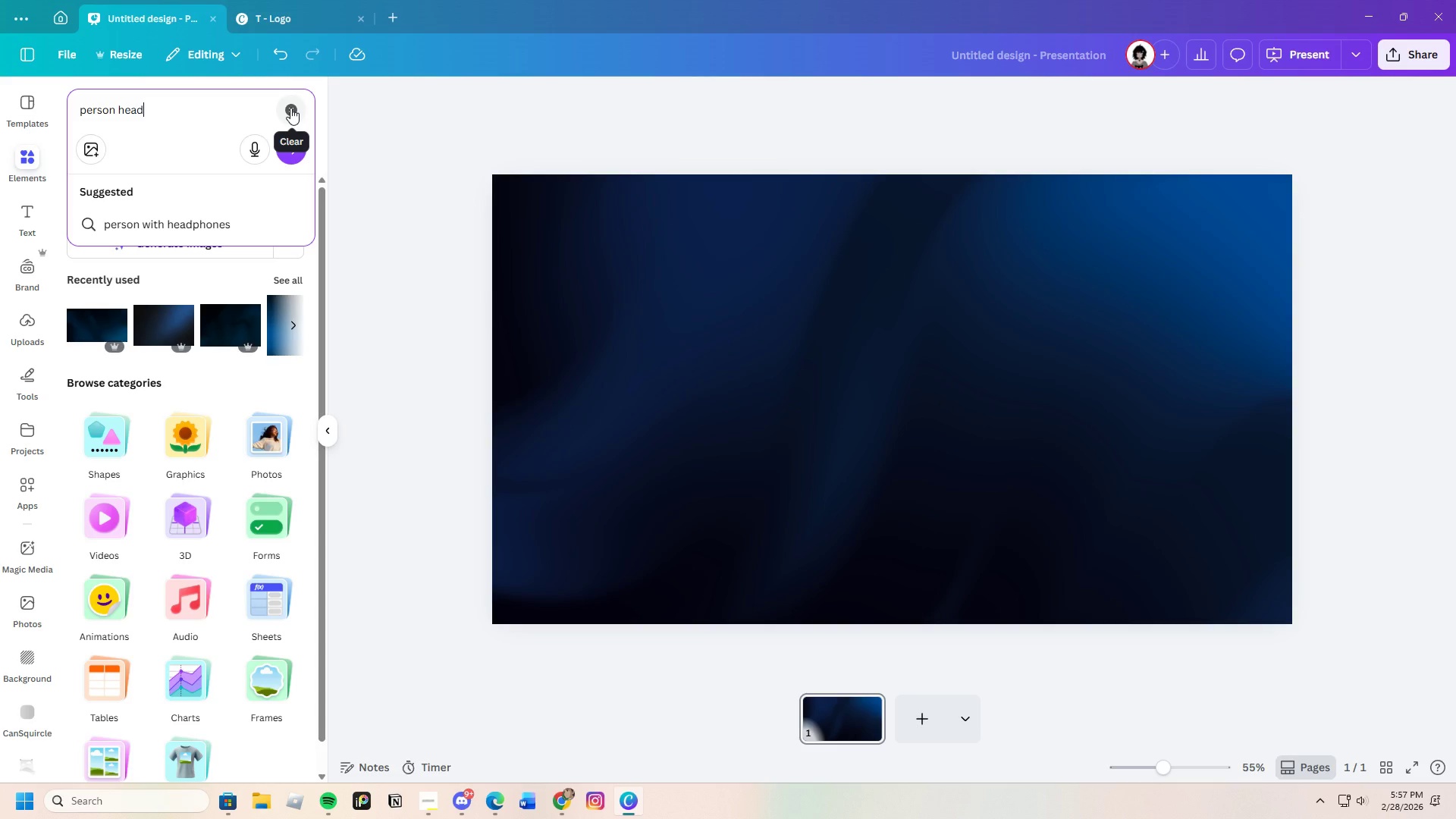 
key(Enter)
 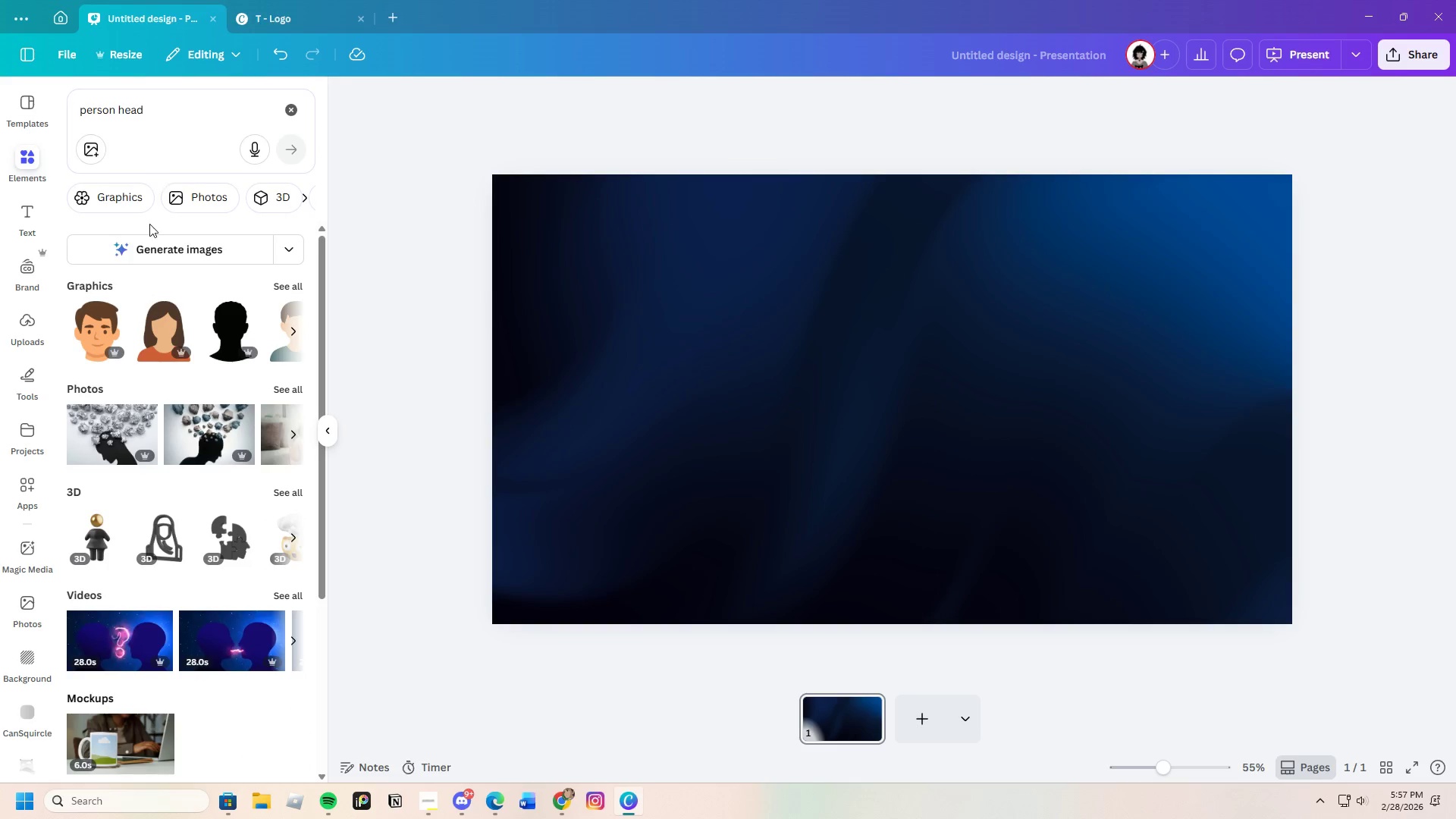 
left_click([134, 195])
 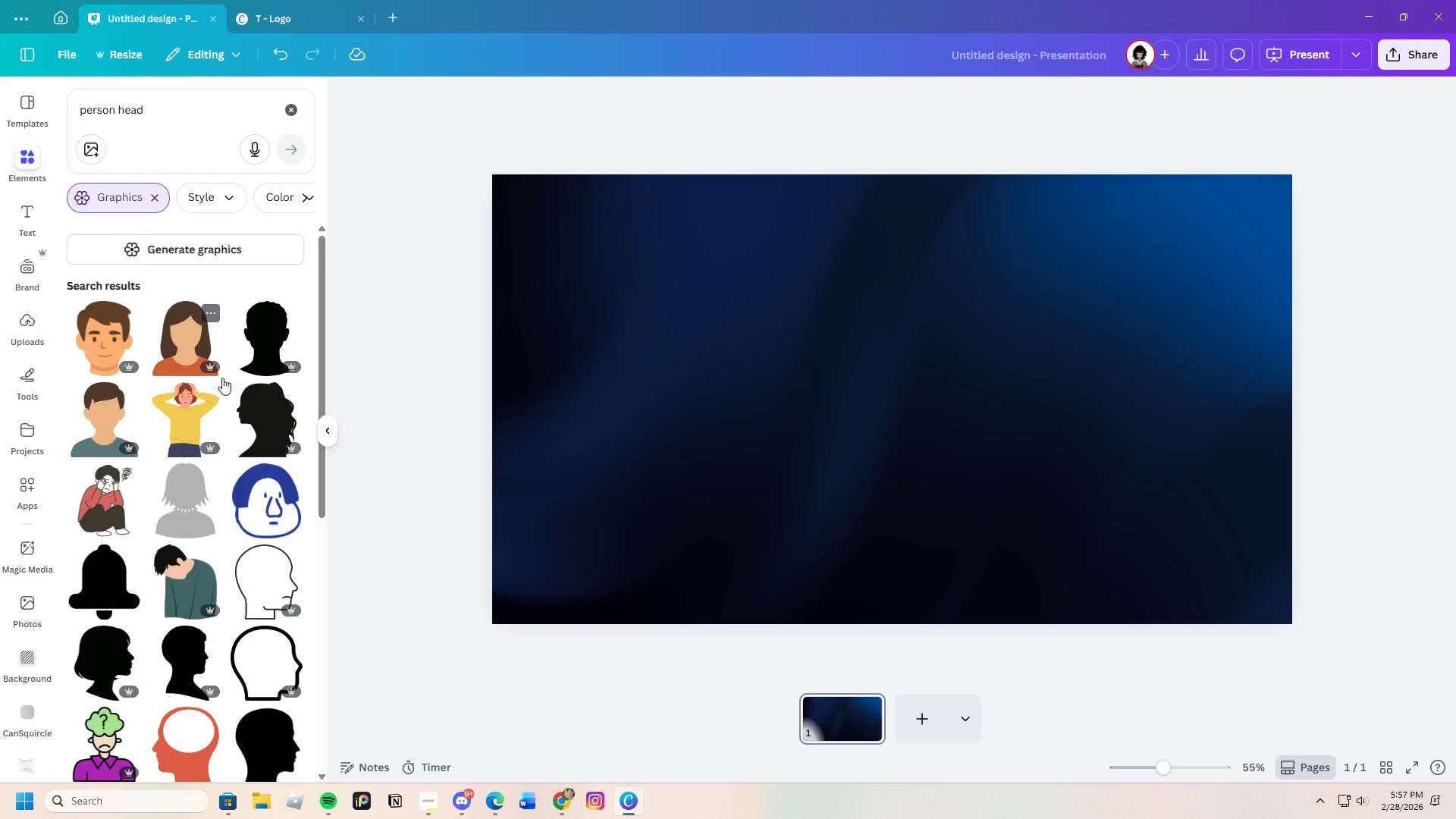 
scroll: coordinate [212, 518], scroll_direction: down, amount: 6.0
 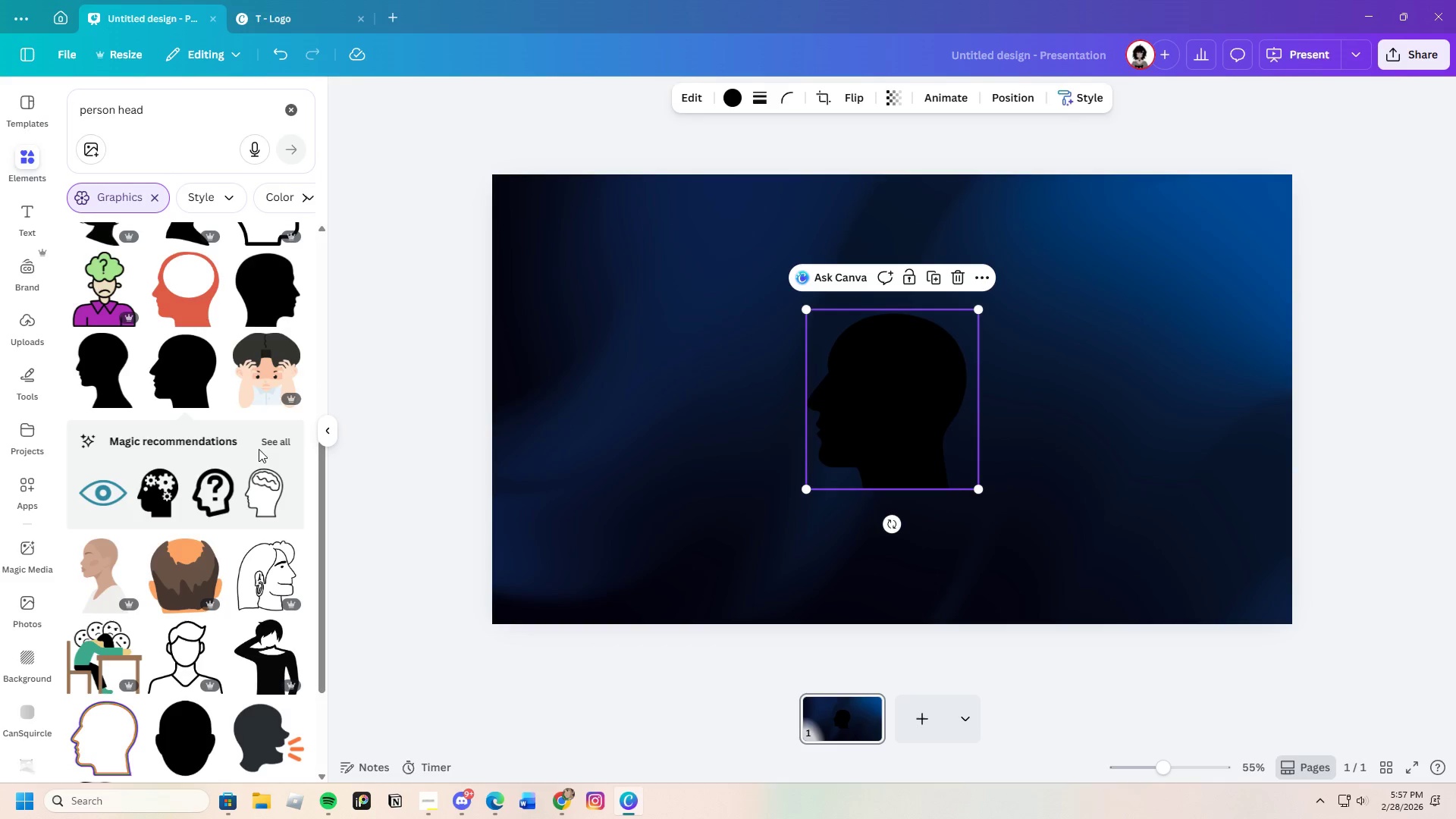 
left_click([269, 438])
 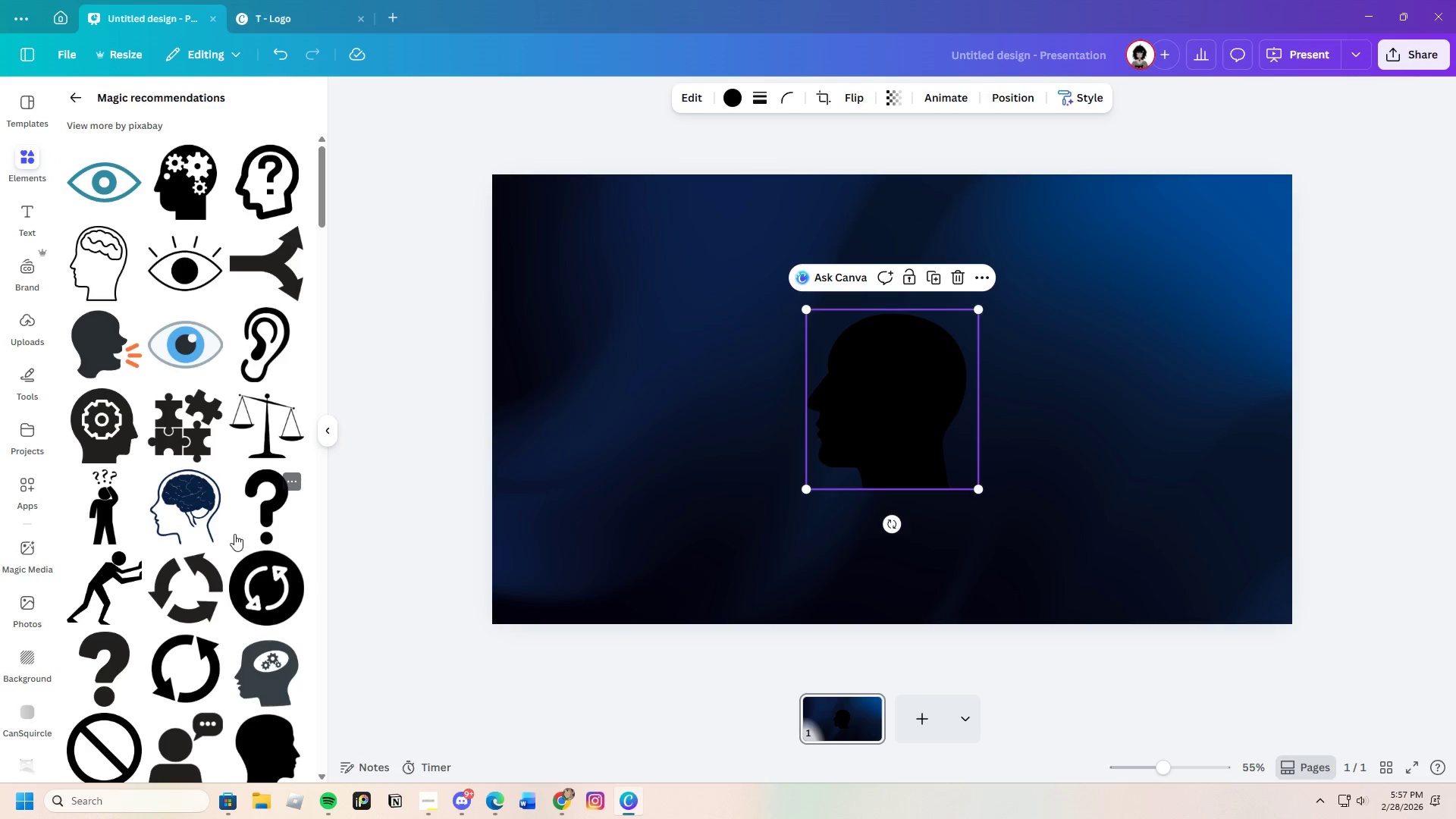 
left_click([955, 271])
 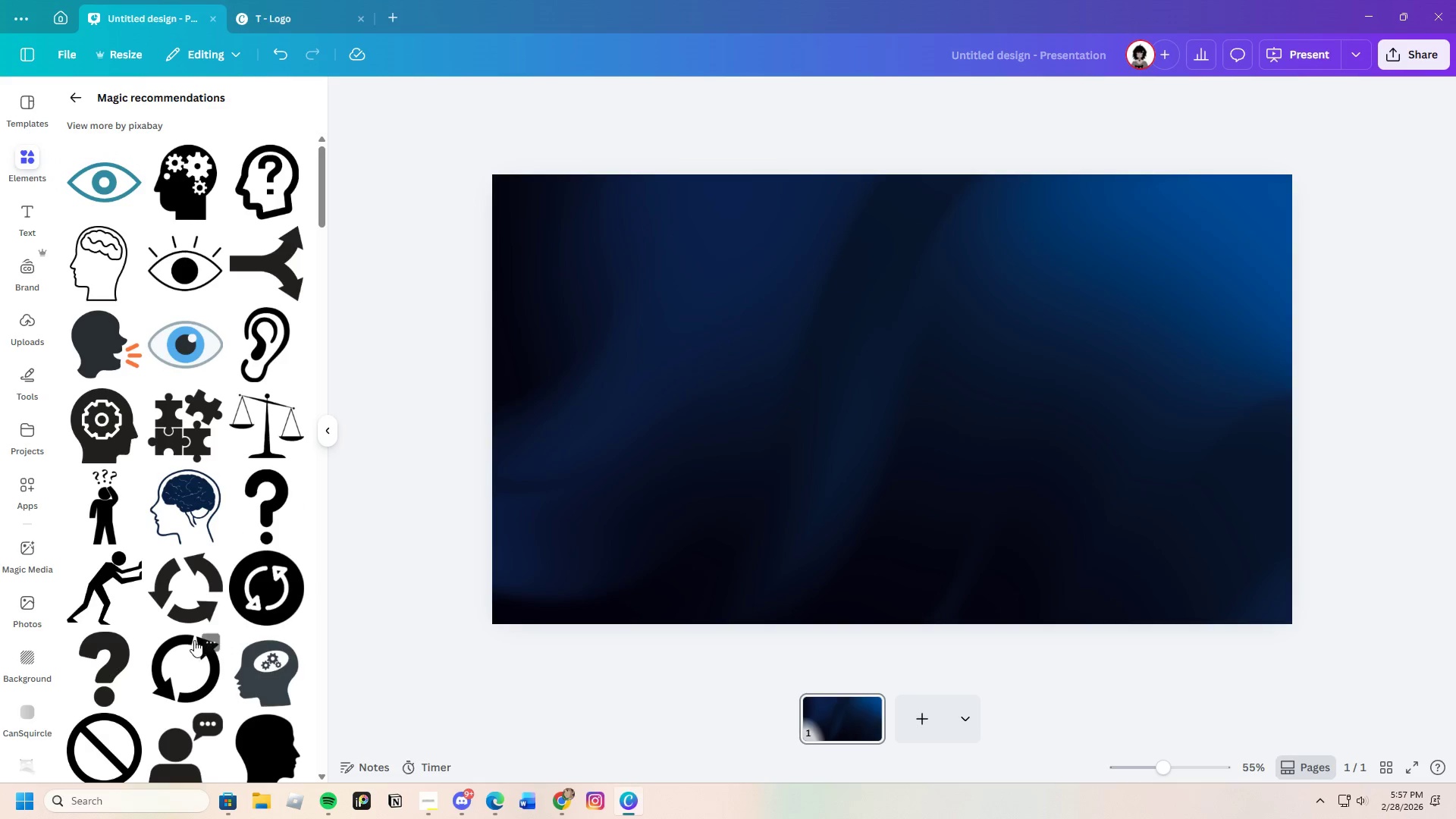 
scroll: coordinate [221, 596], scroll_direction: down, amount: 3.0
 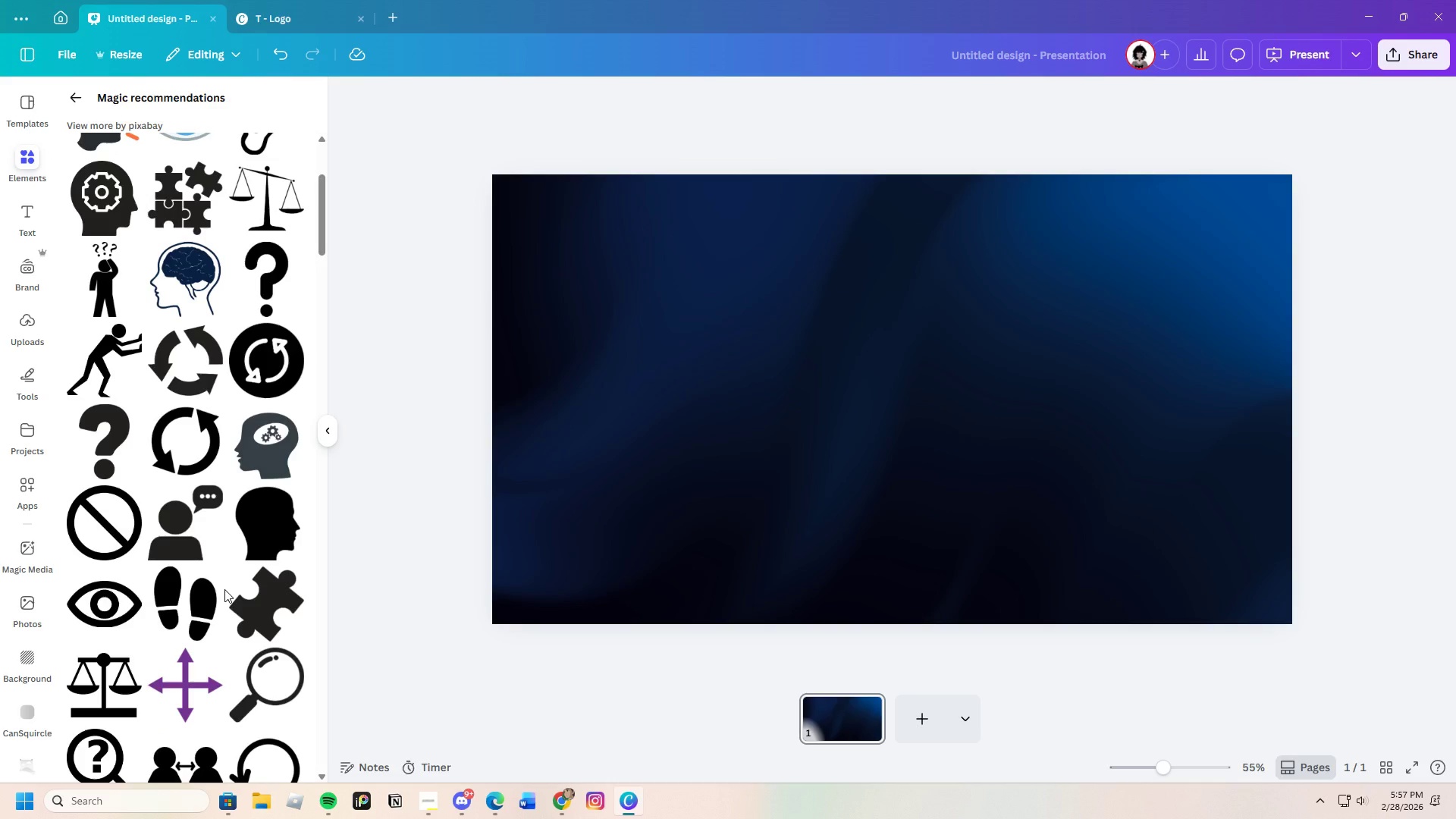 
scroll: coordinate [224, 589], scroll_direction: up, amount: 1.0
 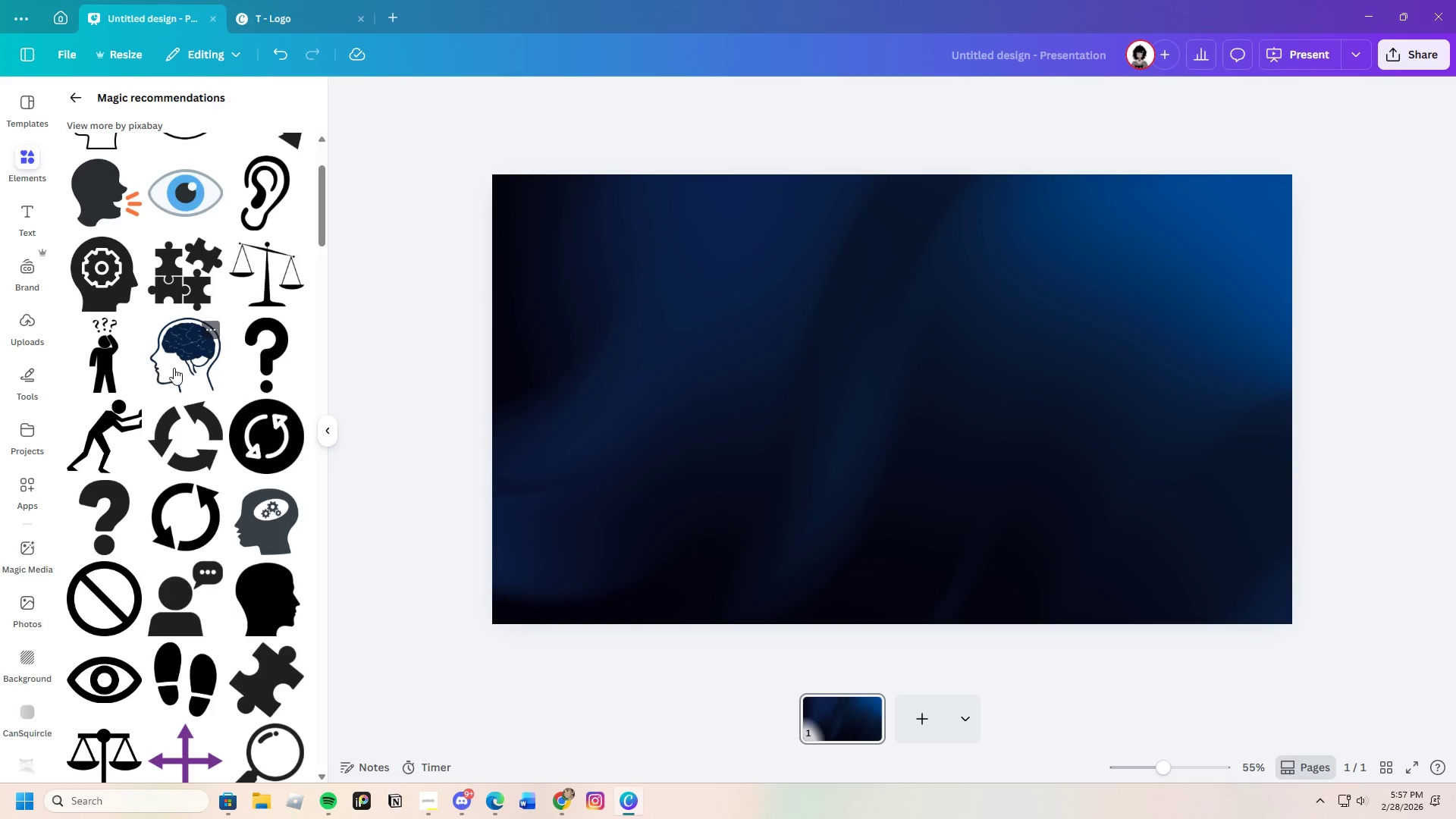 
left_click([174, 368])
 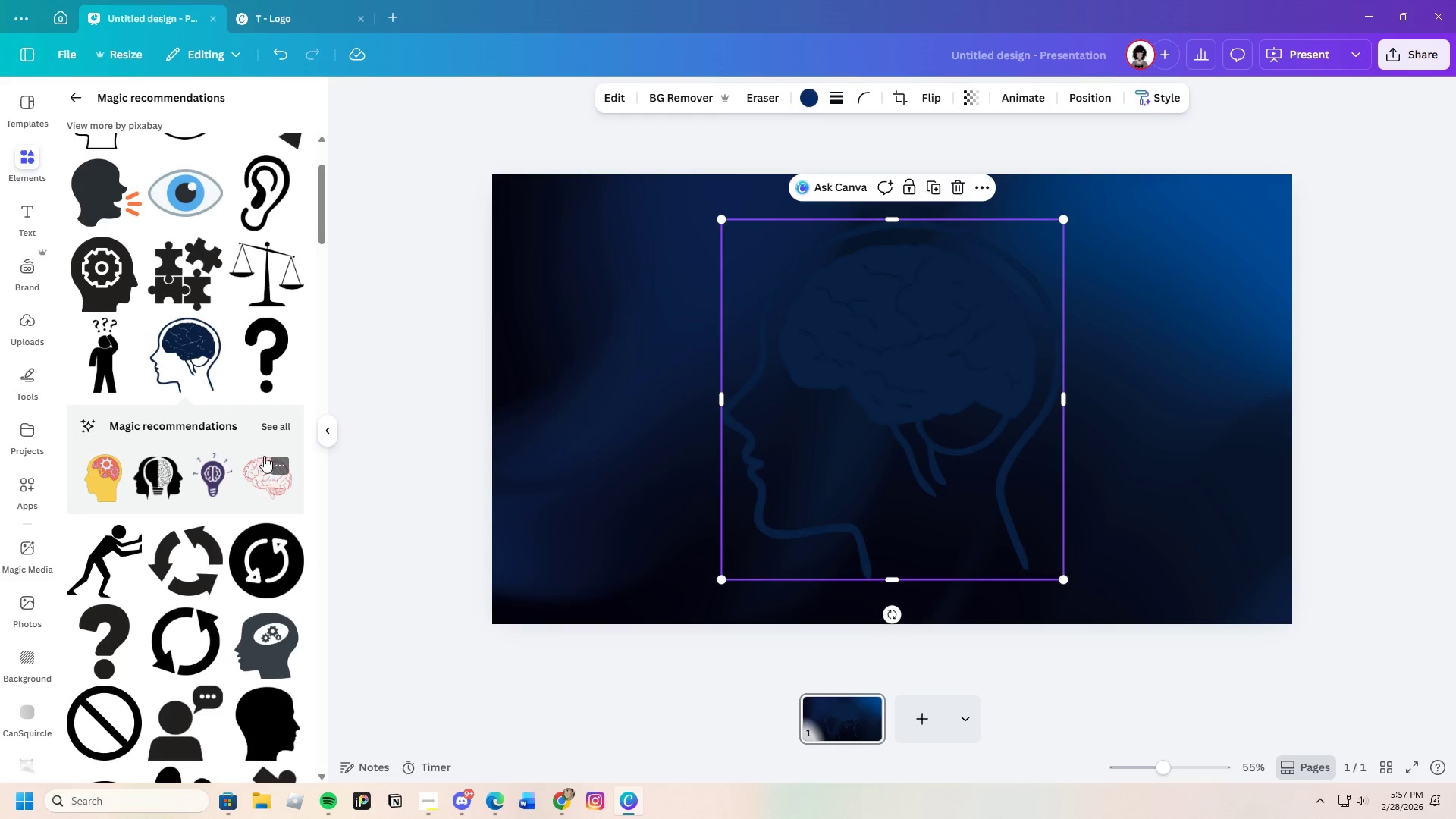 
left_click([274, 424])
 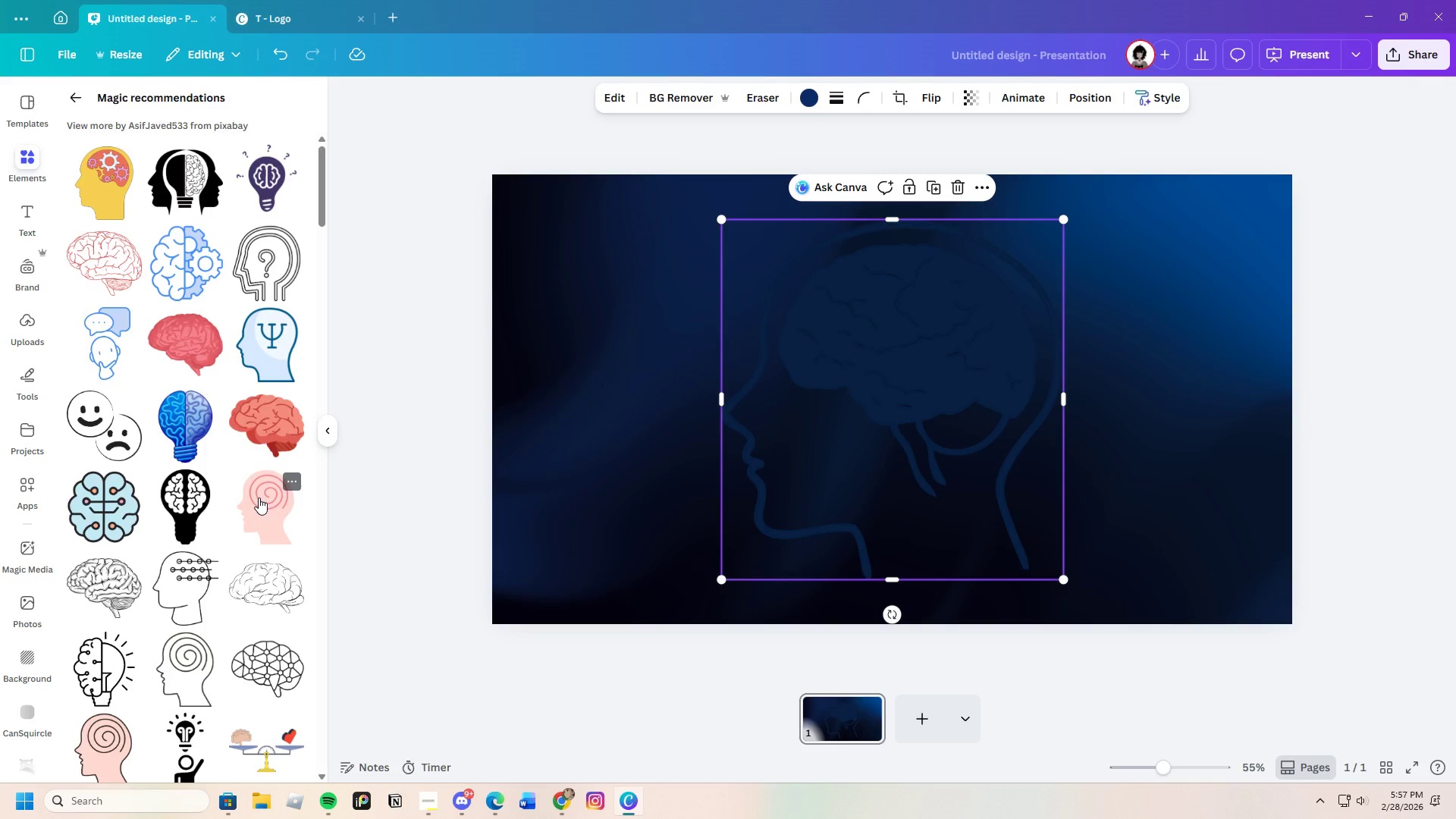 
scroll: coordinate [267, 513], scroll_direction: down, amount: 13.0
 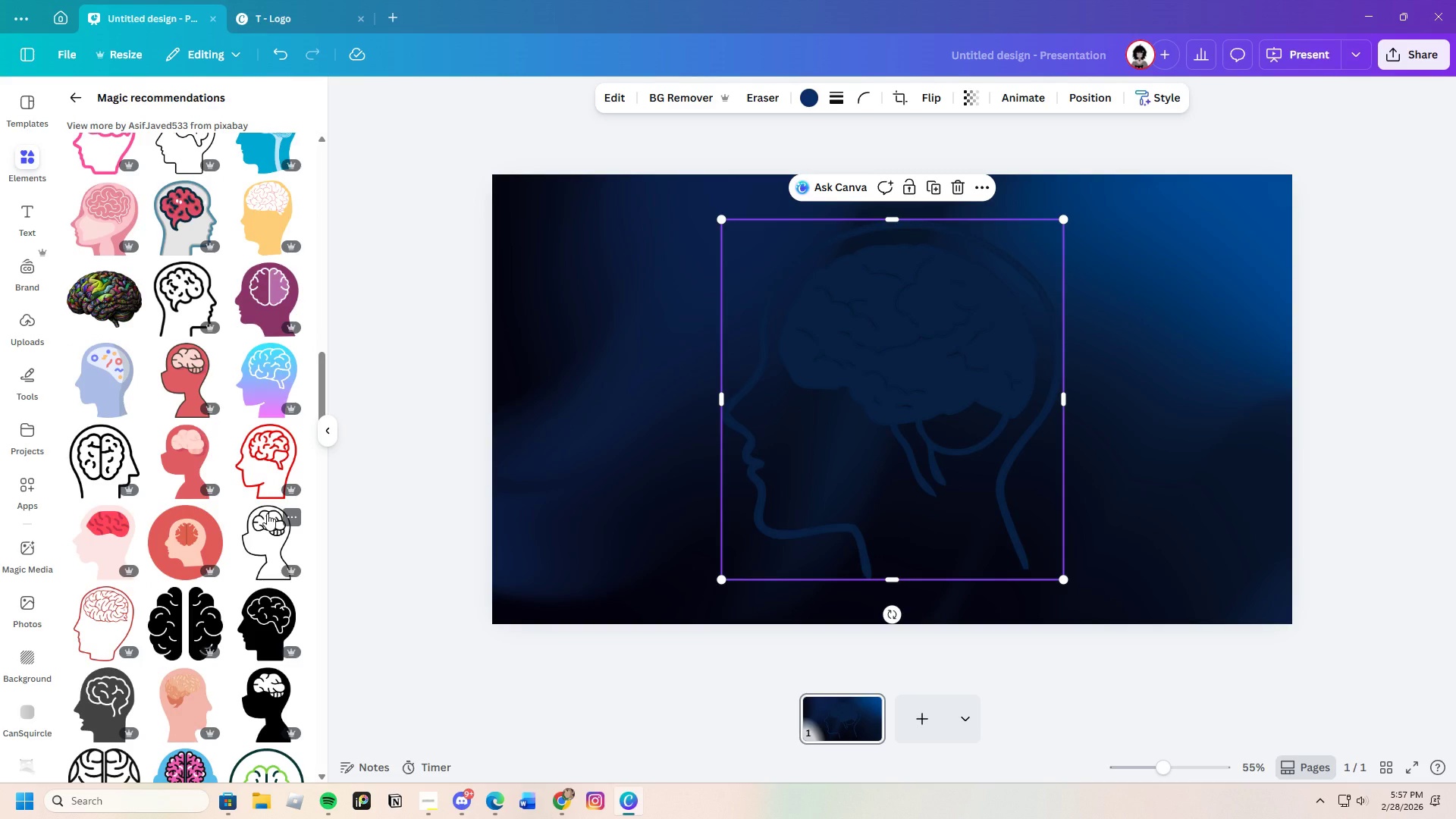 
scroll: coordinate [265, 512], scroll_direction: down, amount: 17.0
 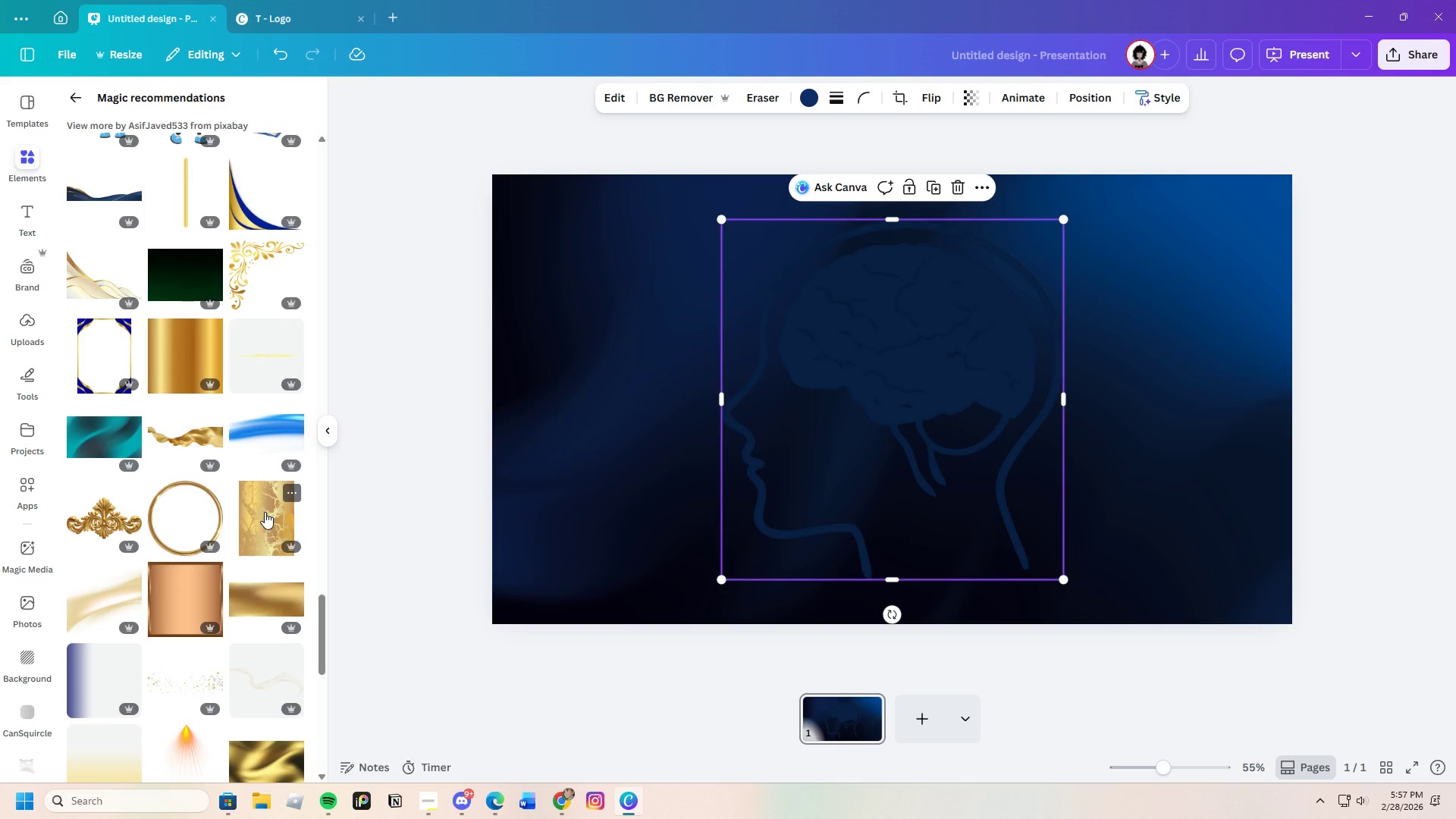 
scroll: coordinate [265, 512], scroll_direction: down, amount: 4.0
 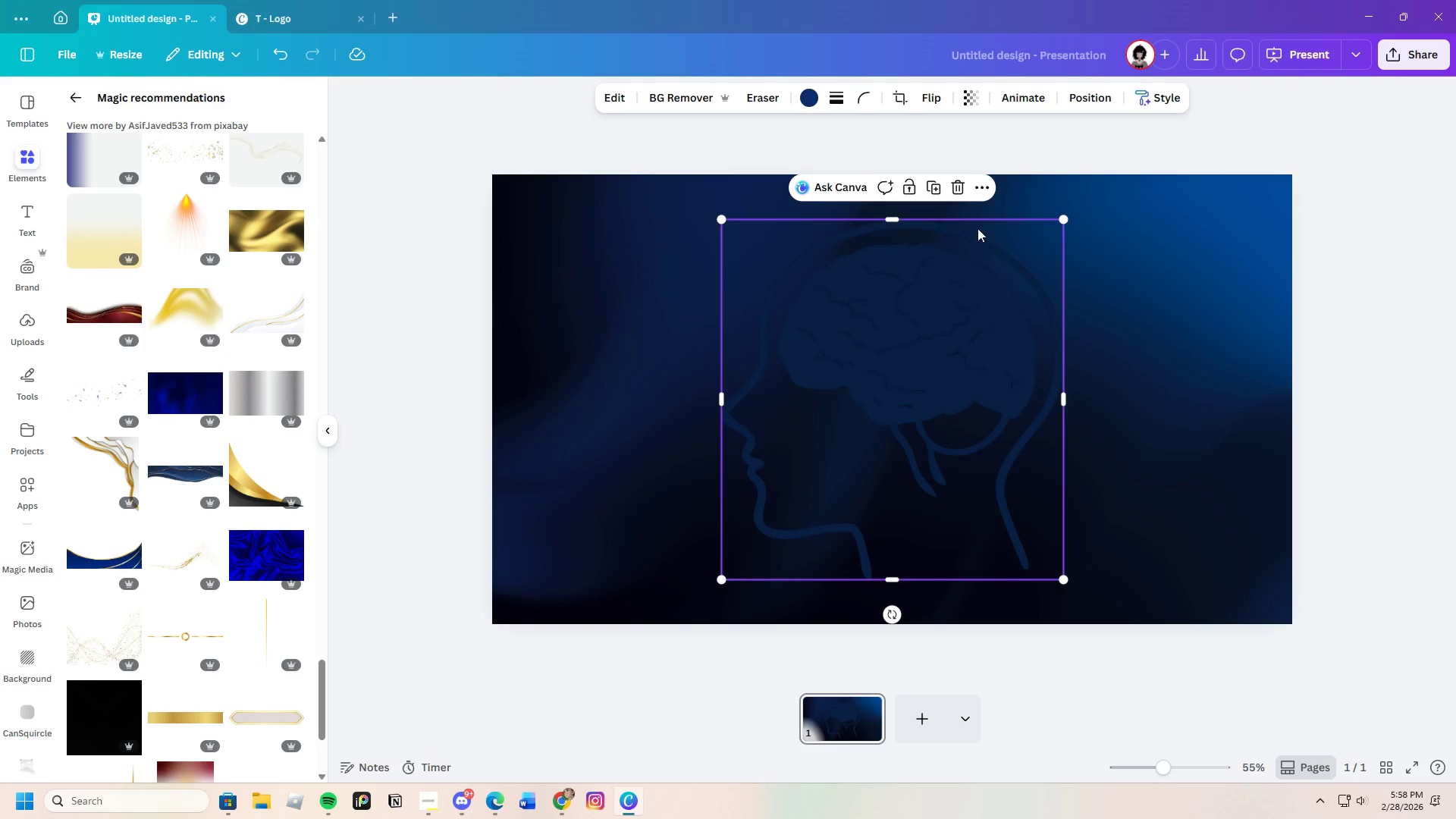 
left_click([958, 190])
 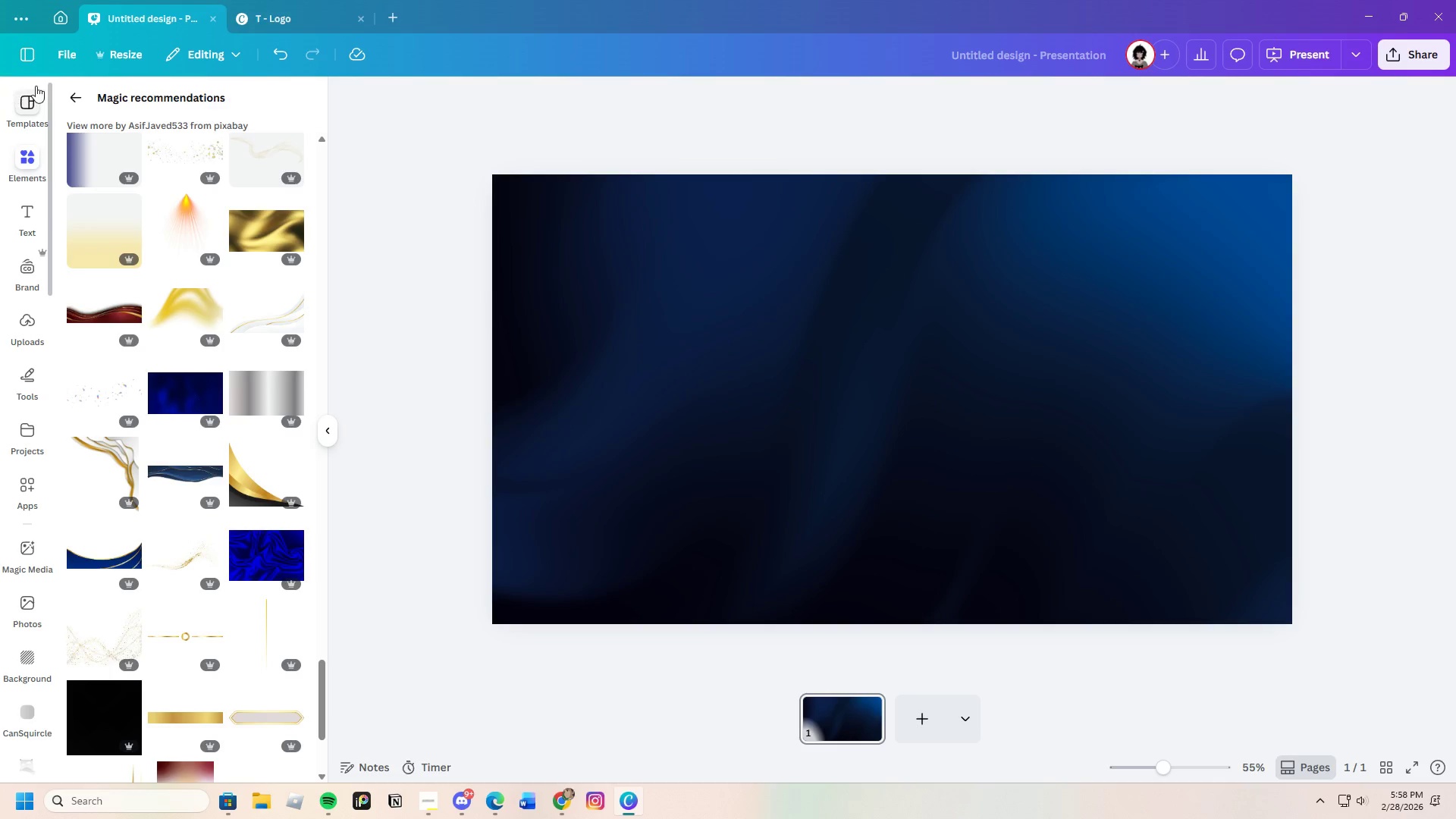 
left_click([80, 99])
 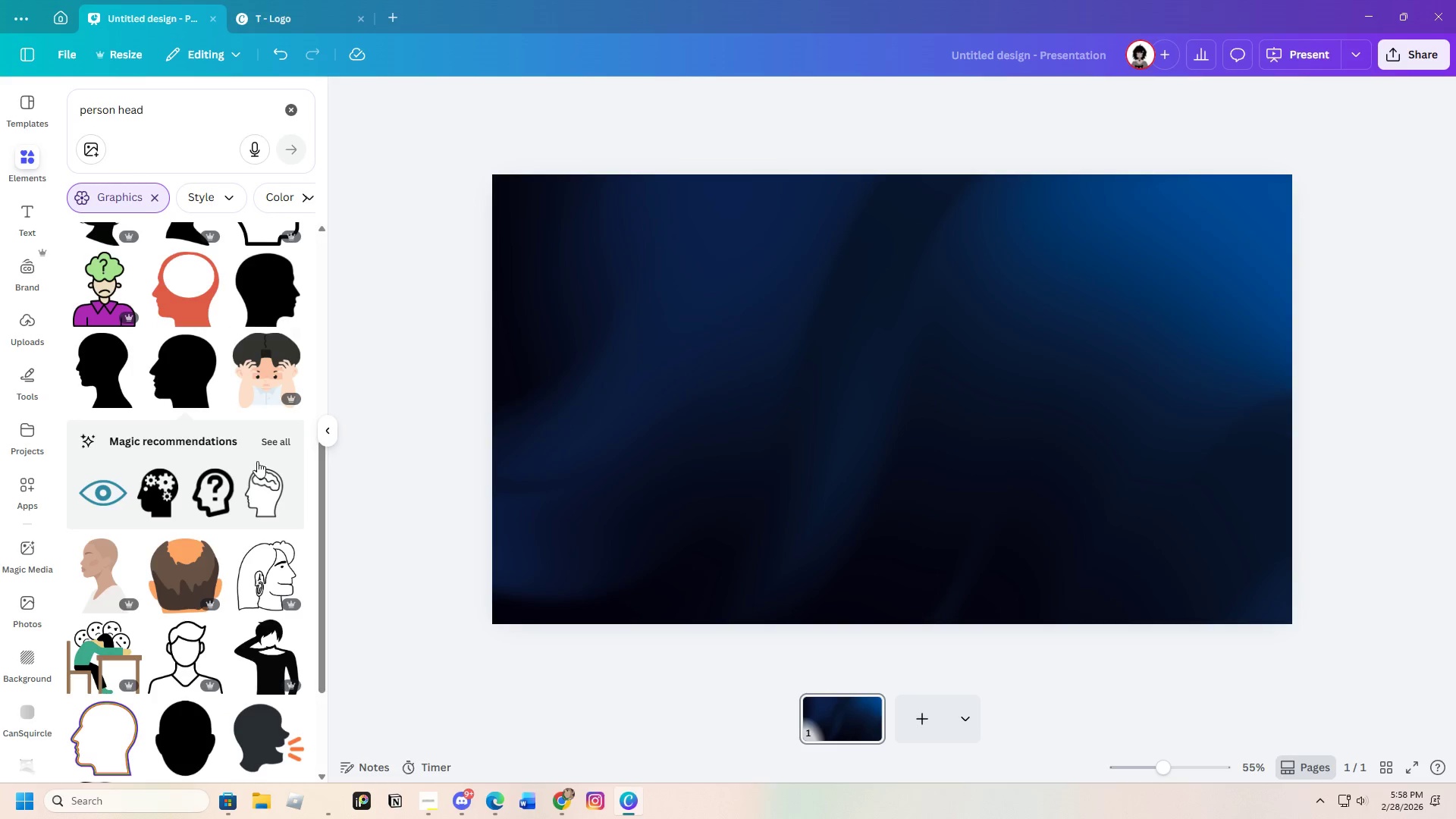 
scroll: coordinate [278, 550], scroll_direction: down, amount: 22.0
 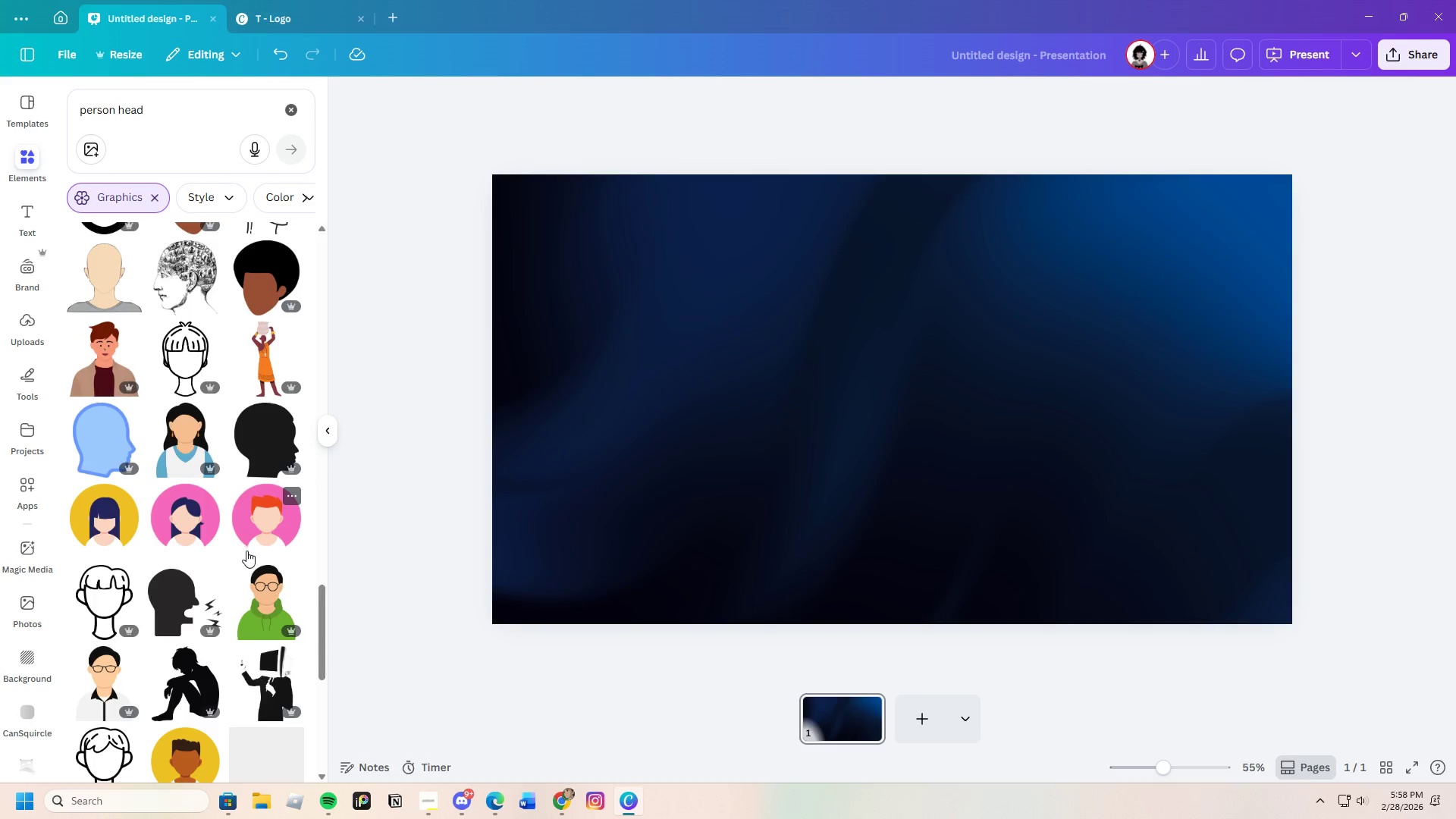 
scroll: coordinate [246, 551], scroll_direction: down, amount: 5.0
 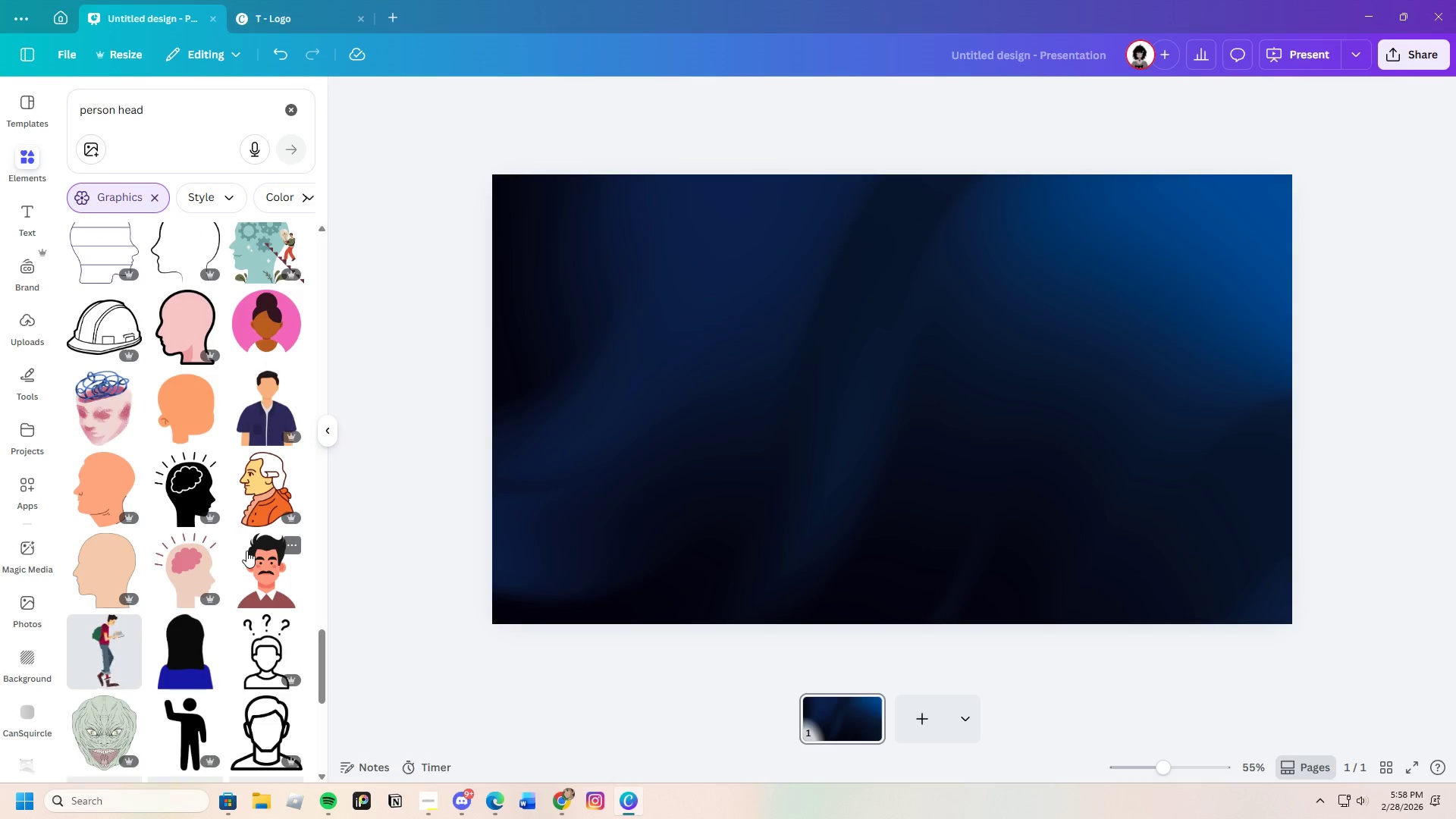 
scroll: coordinate [246, 551], scroll_direction: up, amount: 1.0
 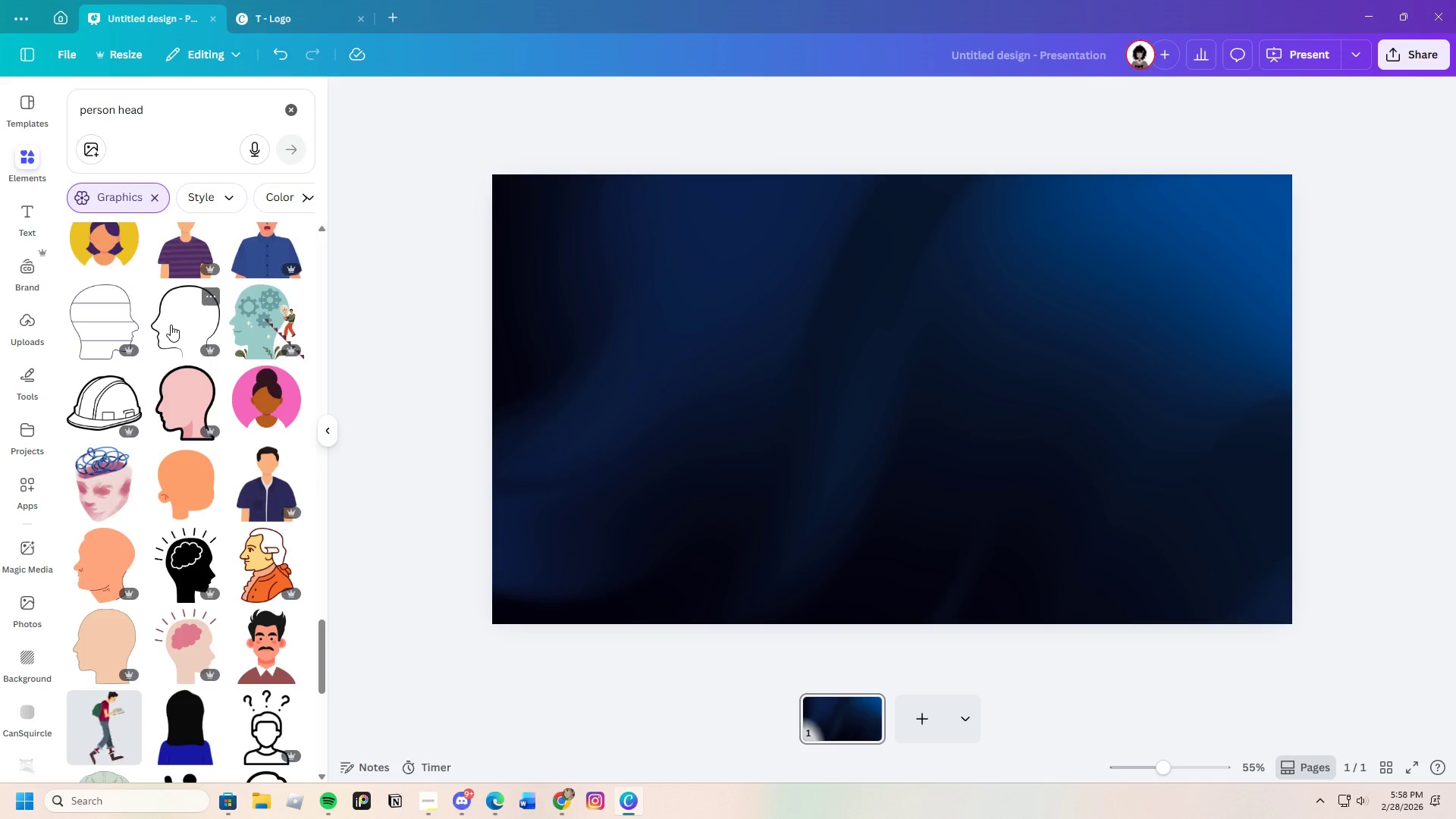 
mouse_move([269, 378])
 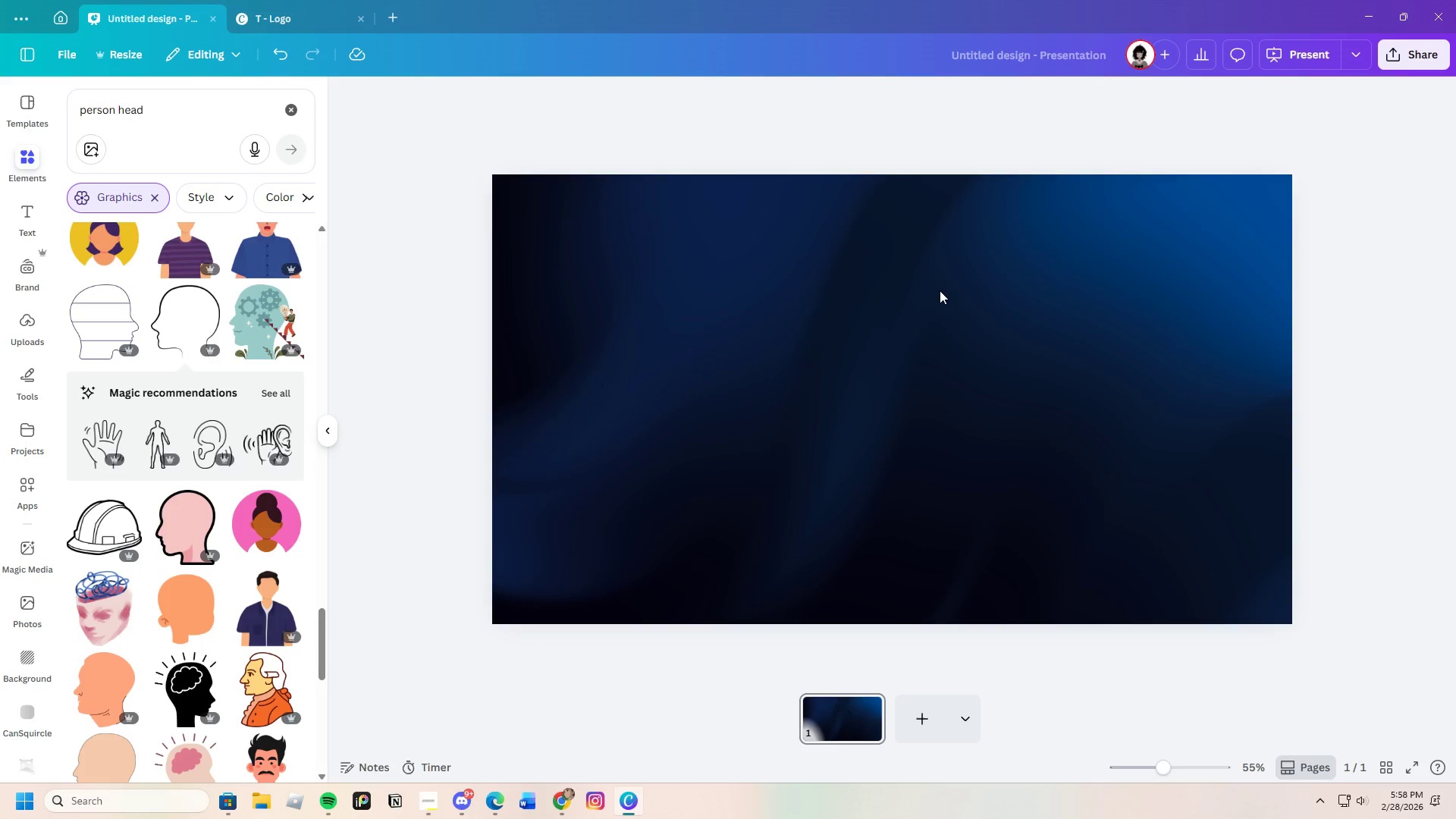 
scroll: coordinate [231, 436], scroll_direction: down, amount: 6.0
 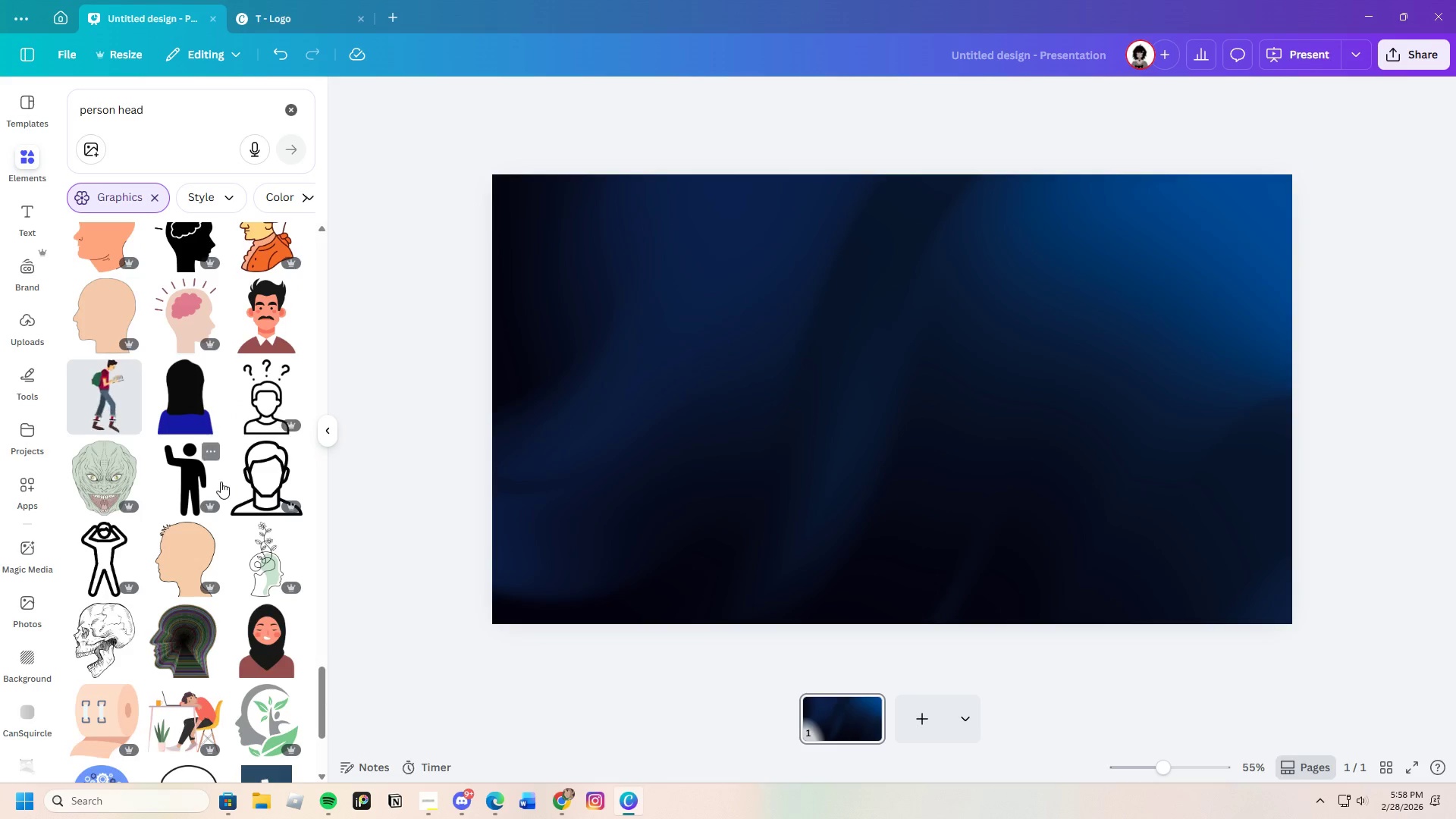 
mouse_move([210, 447])
 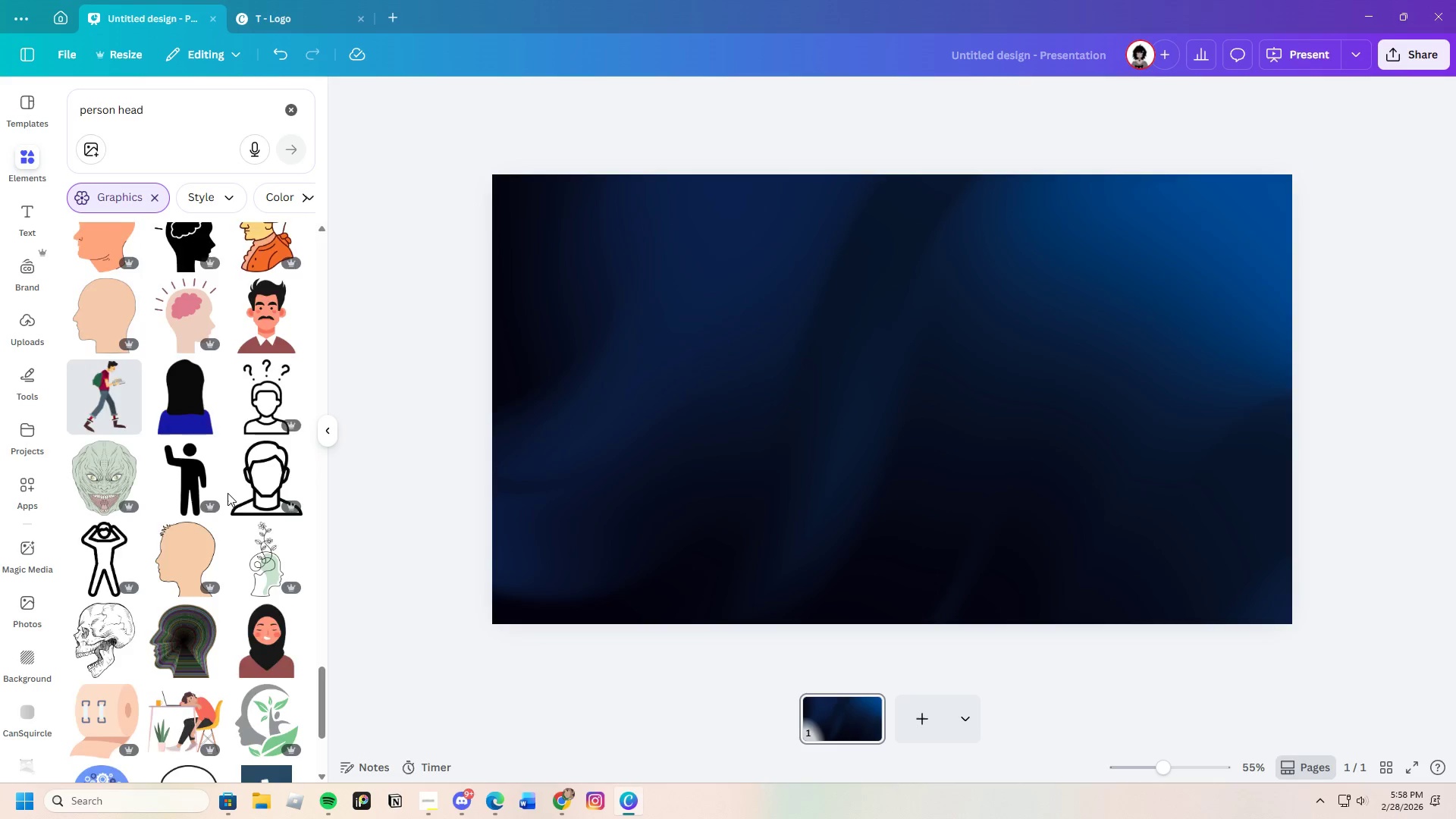 
scroll: coordinate [228, 494], scroll_direction: down, amount: 8.0
 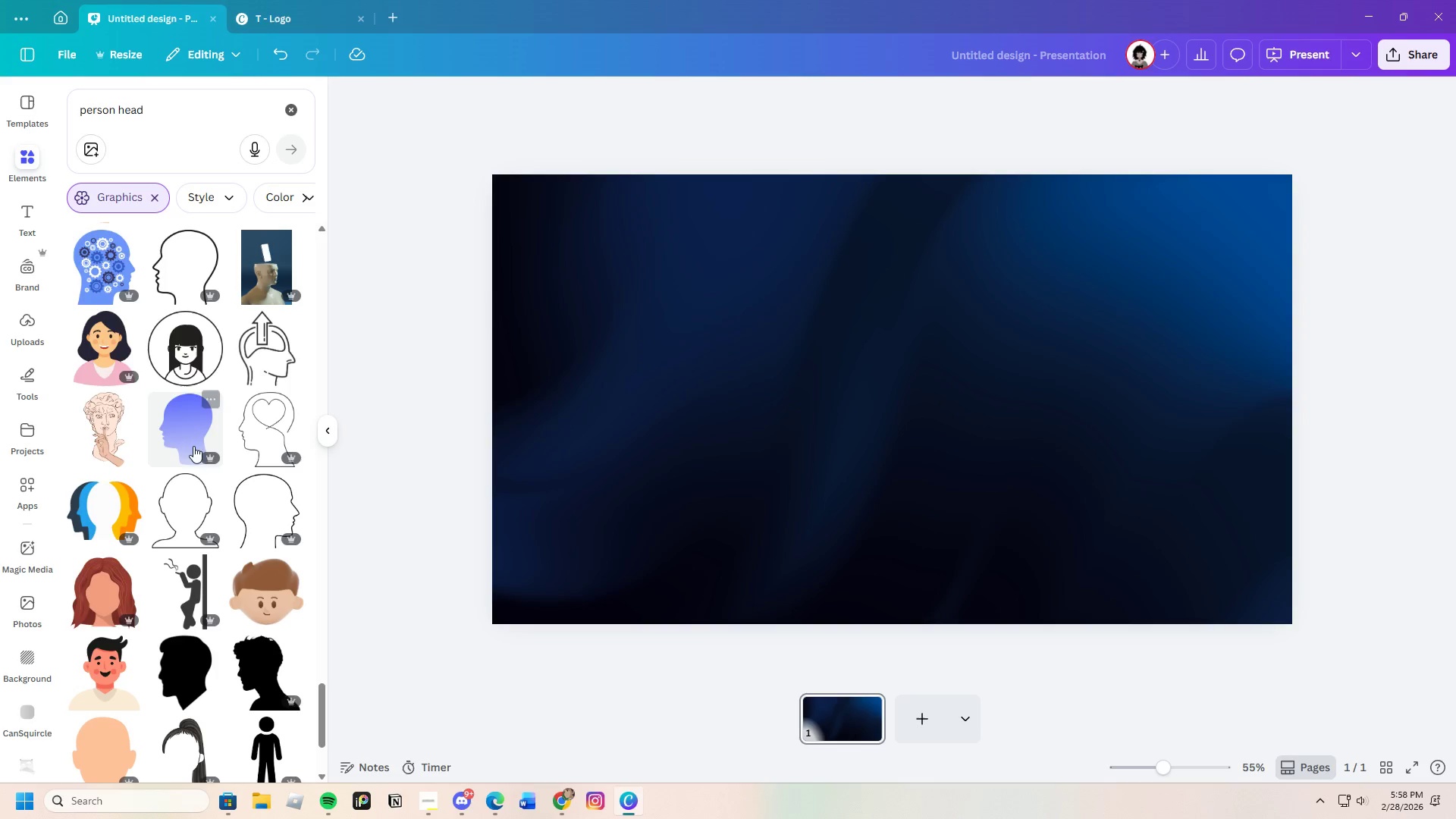 
left_click([180, 429])
 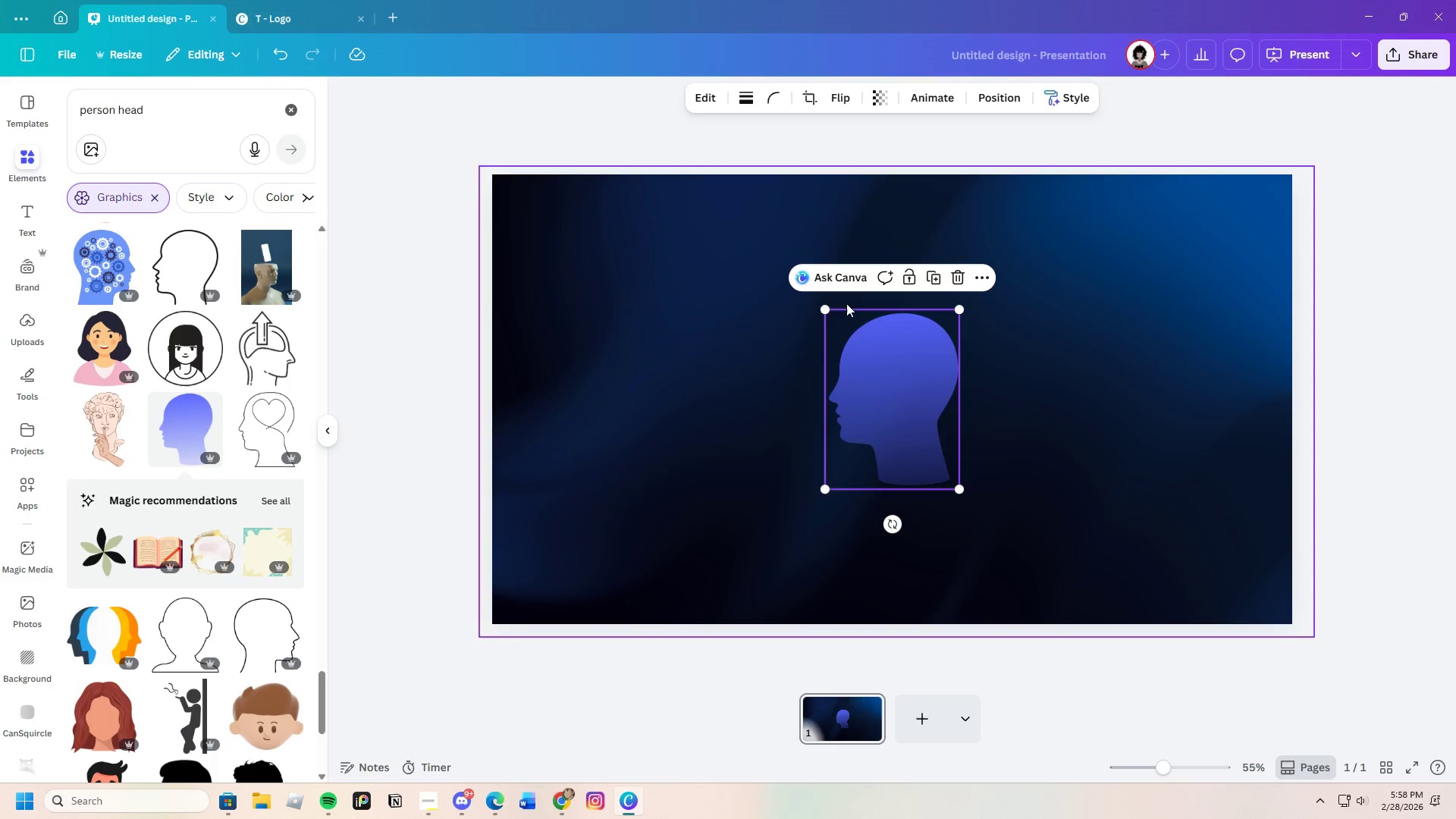 
left_click([1167, 434])
 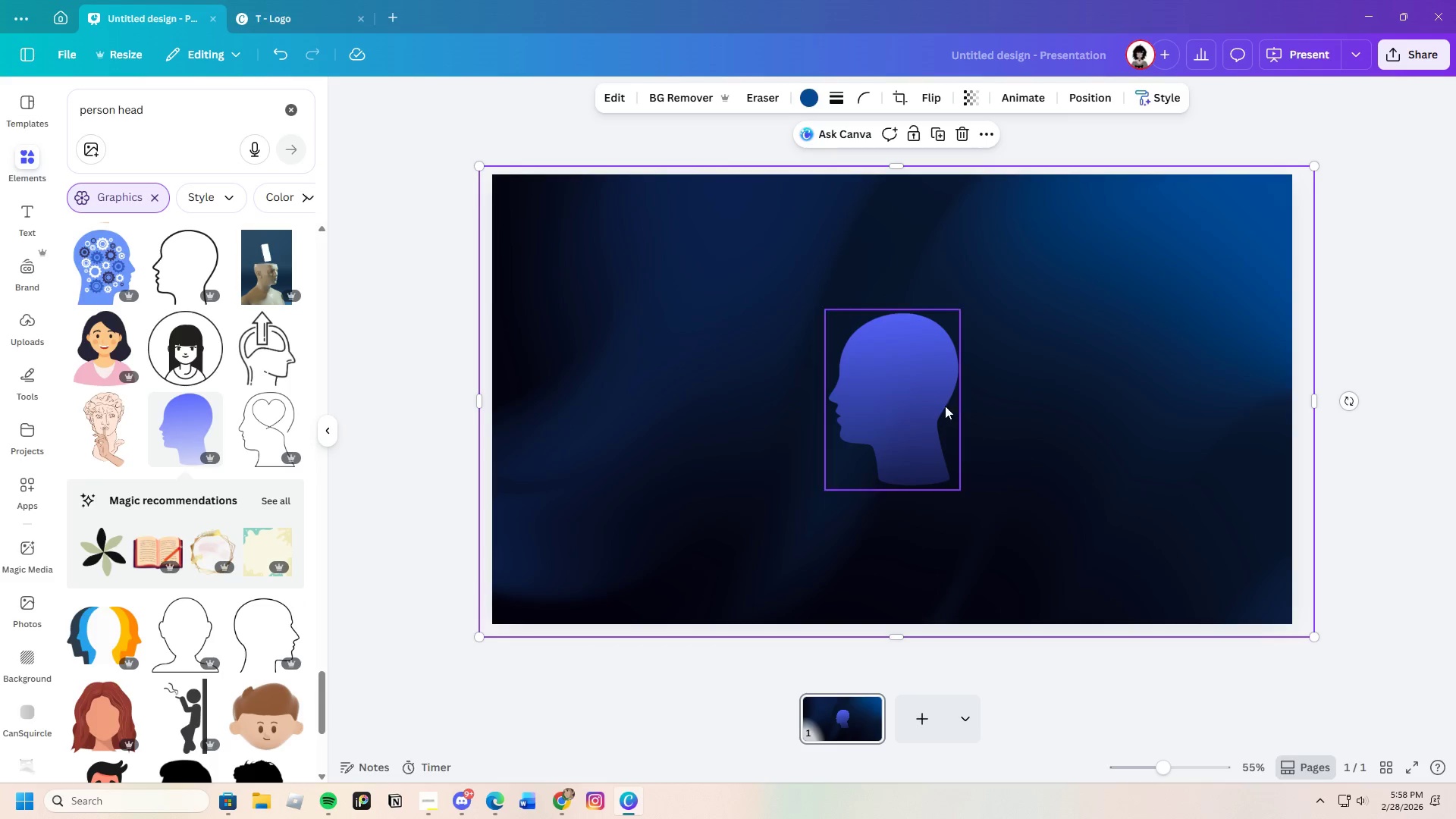 
left_click_drag(start_coordinate=[945, 406], to_coordinate=[941, 406])
 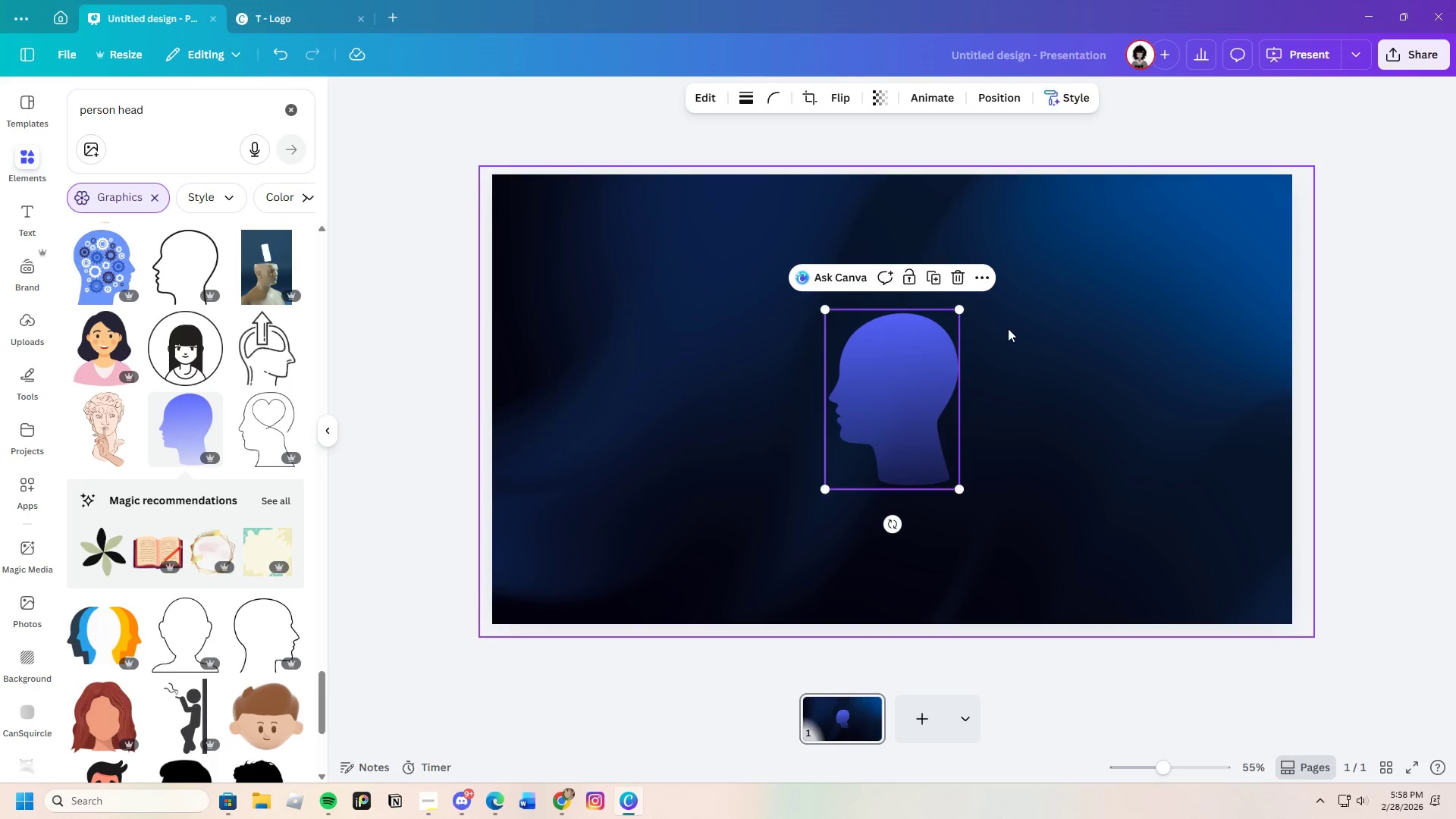 
left_click([1033, 348])
 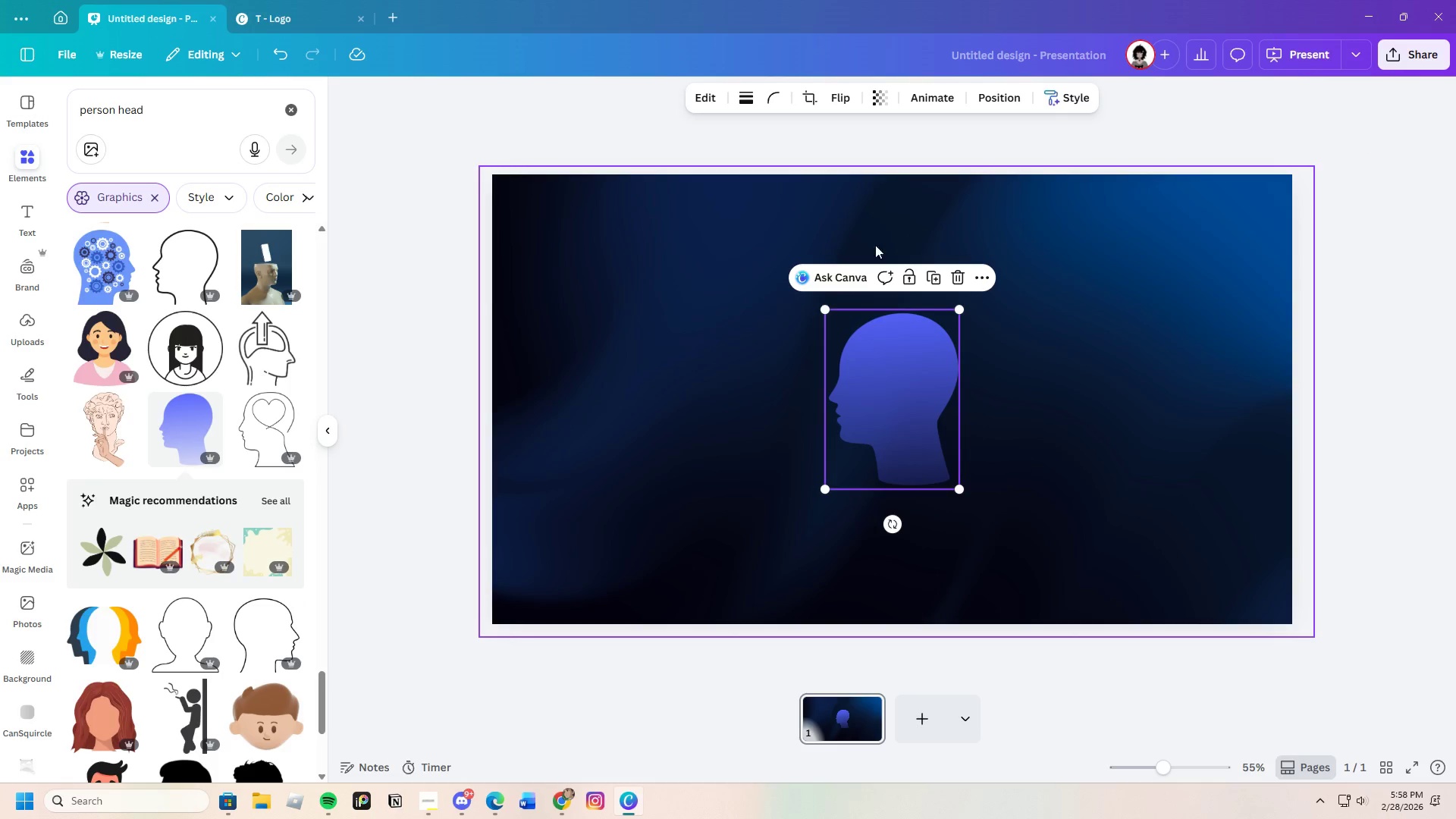 
wait(5.19)
 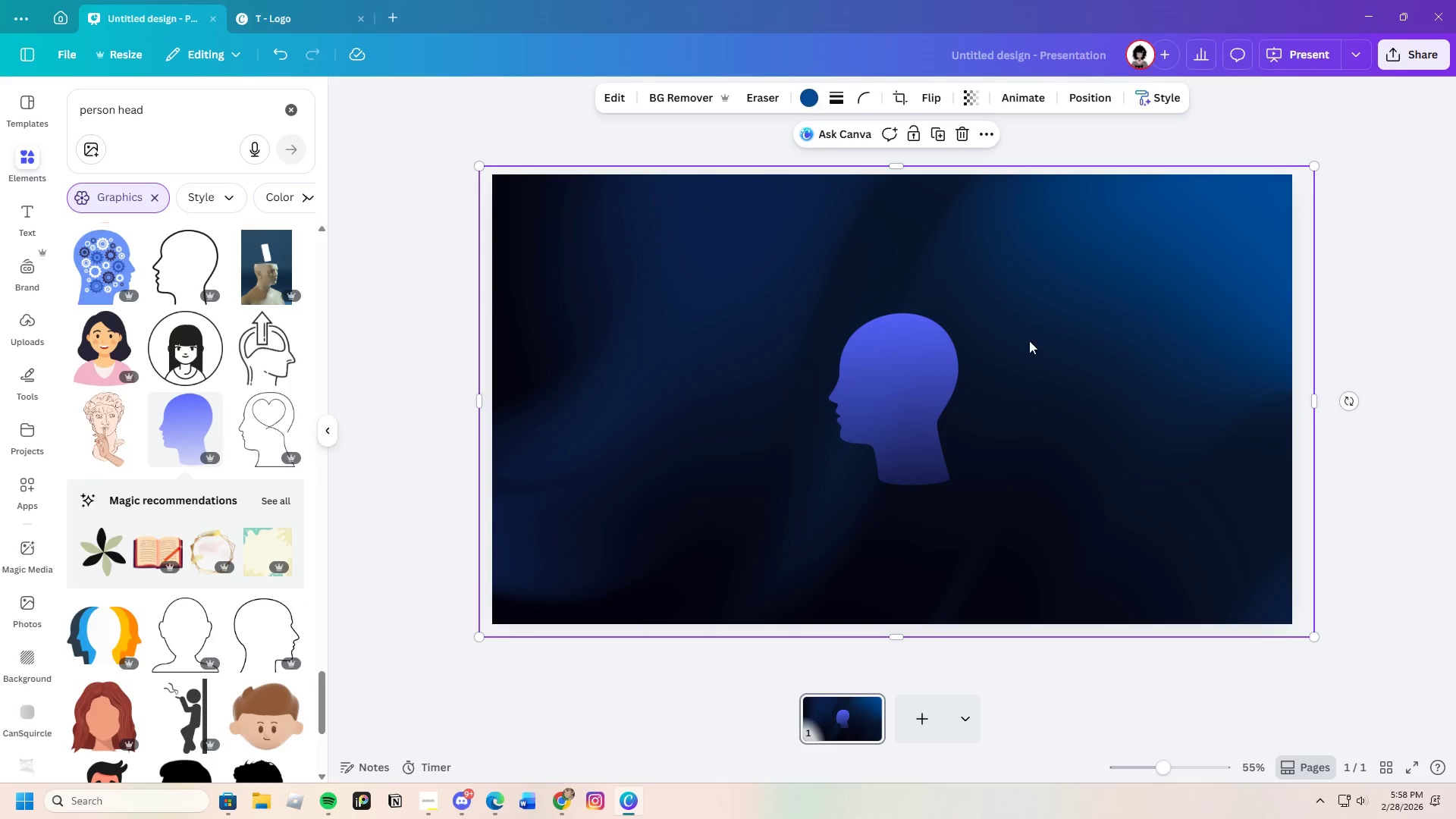 
scroll: coordinate [265, 598], scroll_direction: down, amount: 11.0
 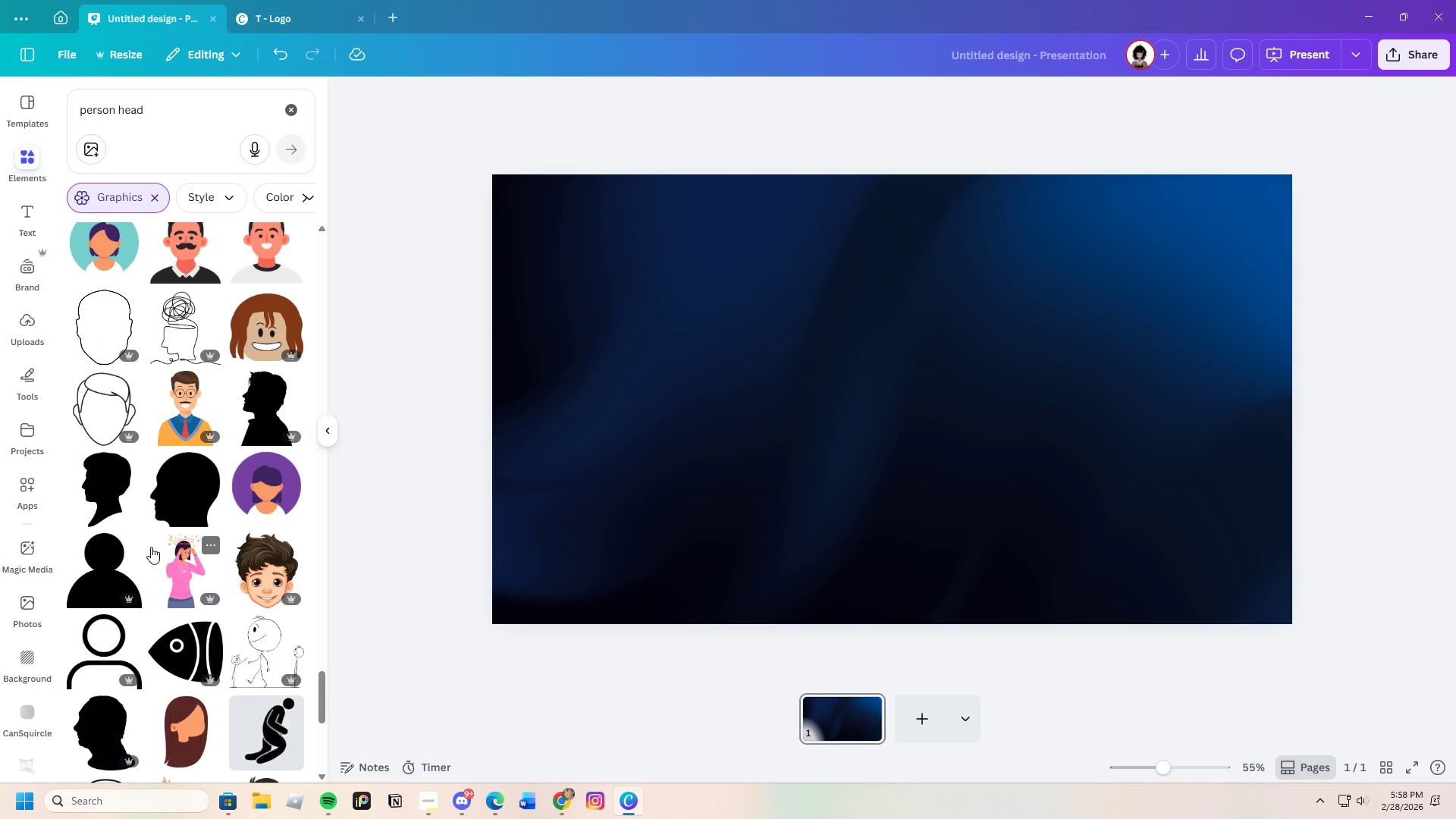 
left_click([184, 484])
 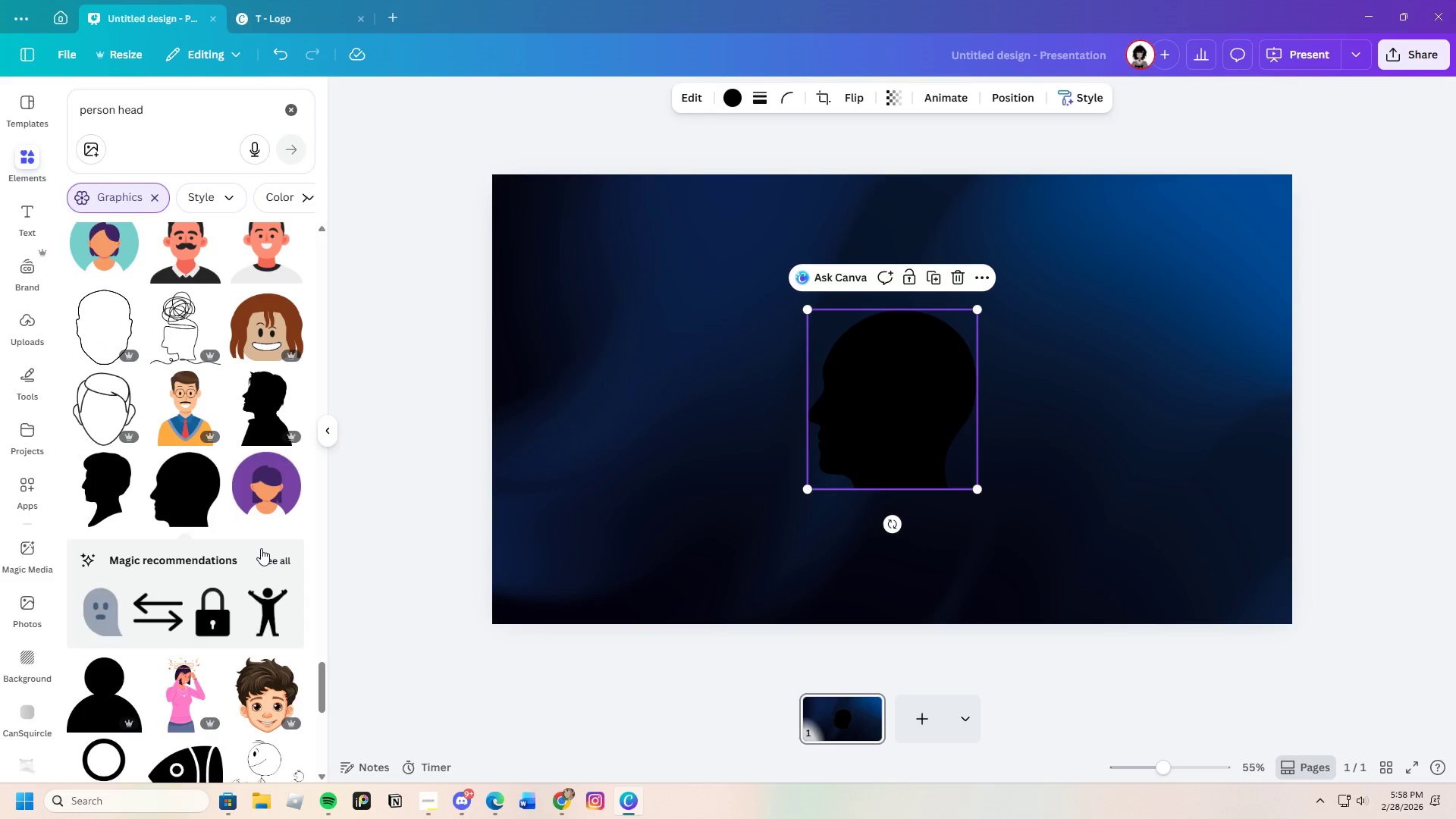 
left_click([268, 557])
 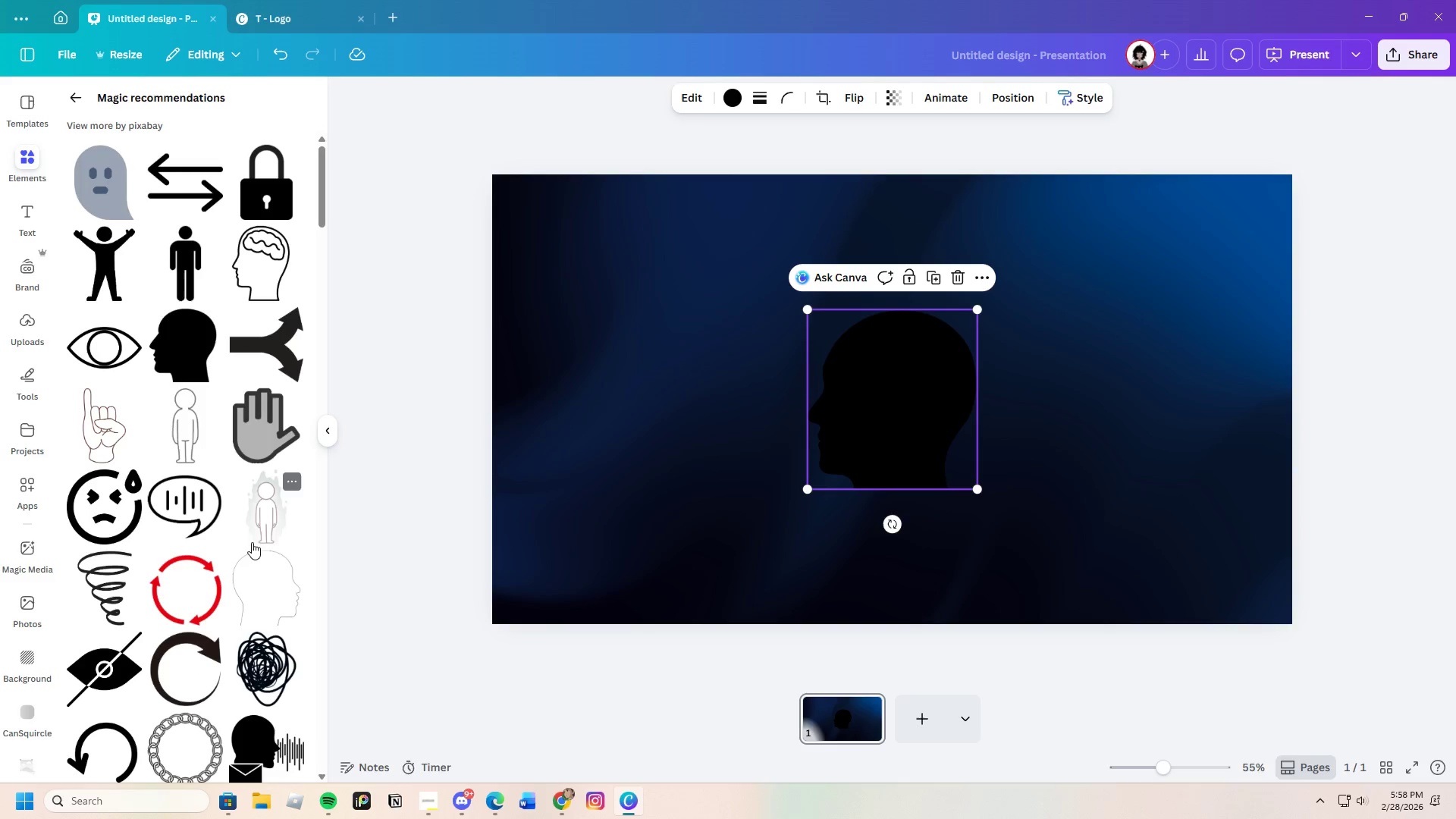 
scroll: coordinate [240, 540], scroll_direction: down, amount: 4.0
 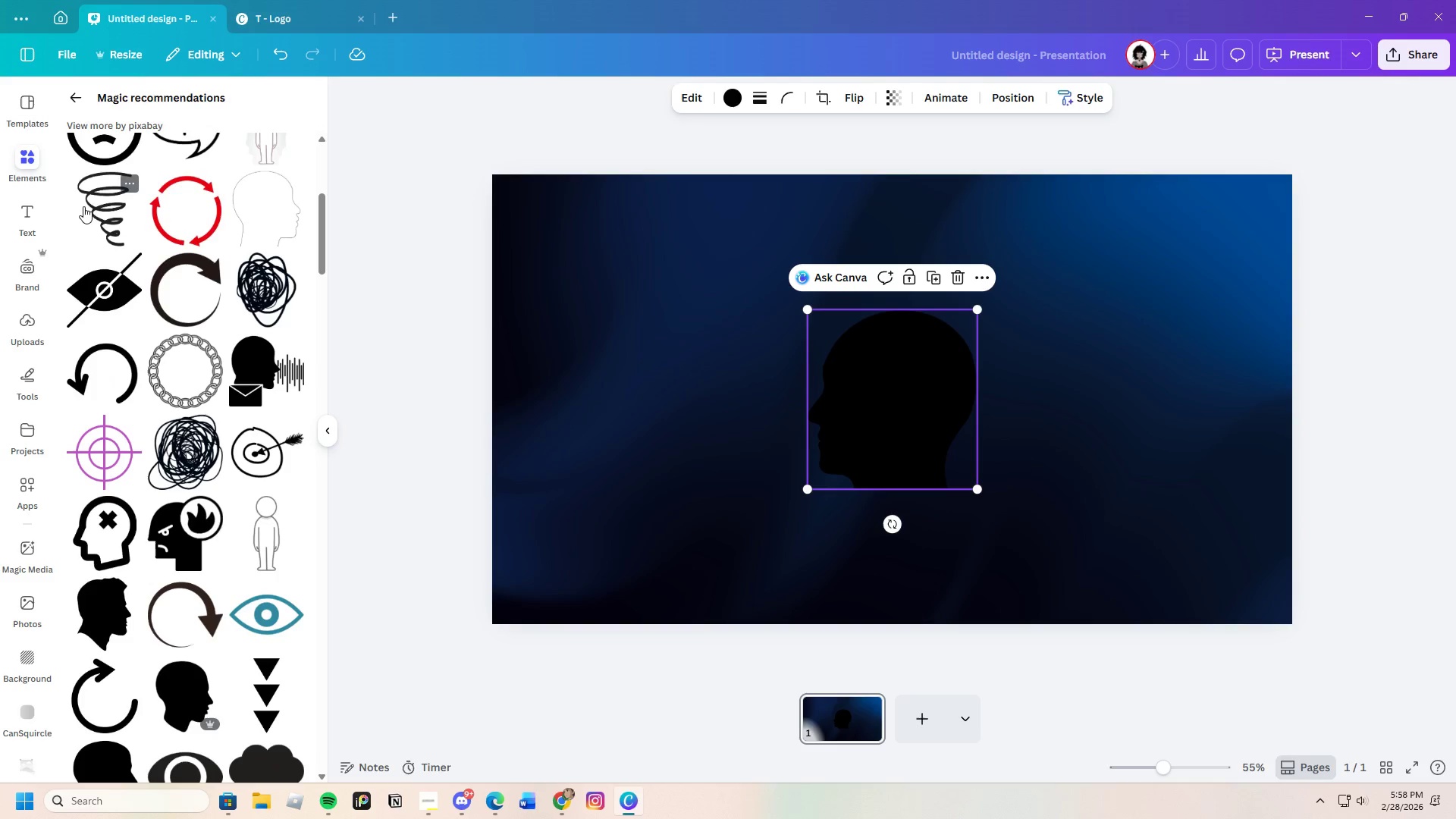 
left_click([71, 92])
 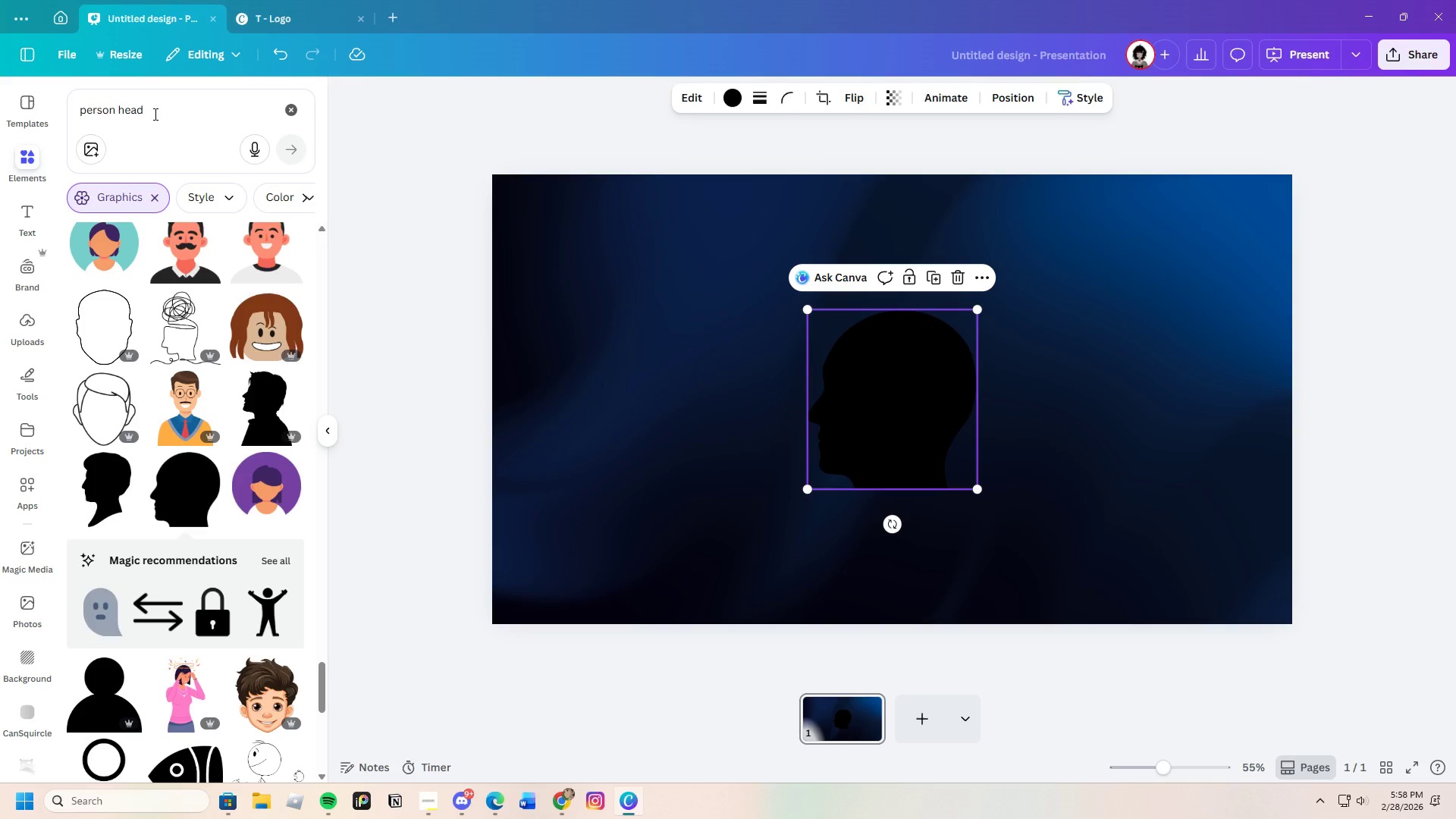 
left_click_drag(start_coordinate=[155, 112], to_coordinate=[71, 93])
 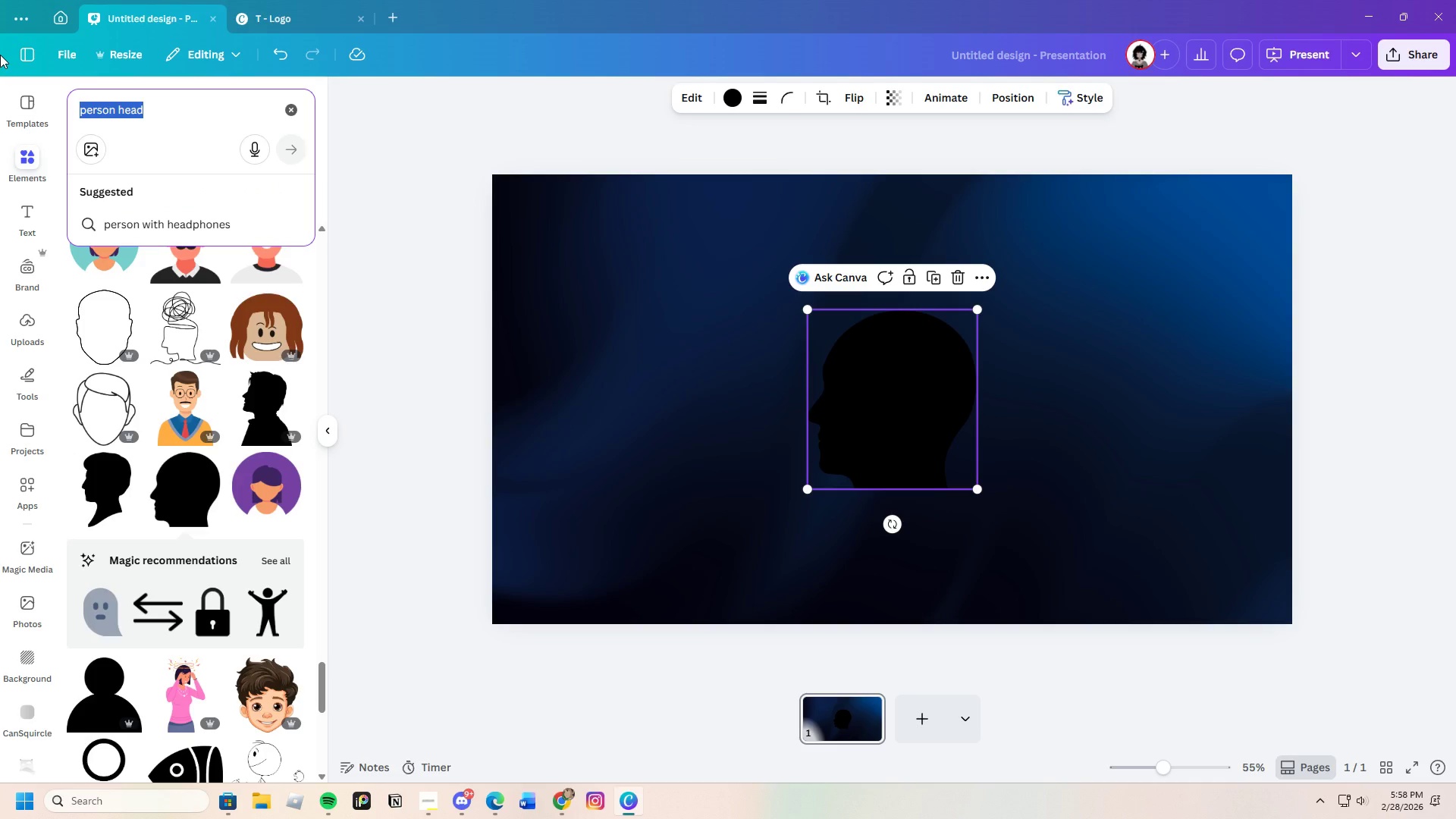 
key(Backspace)
type(ni)
key(Backspace)
type(ight time clock)
 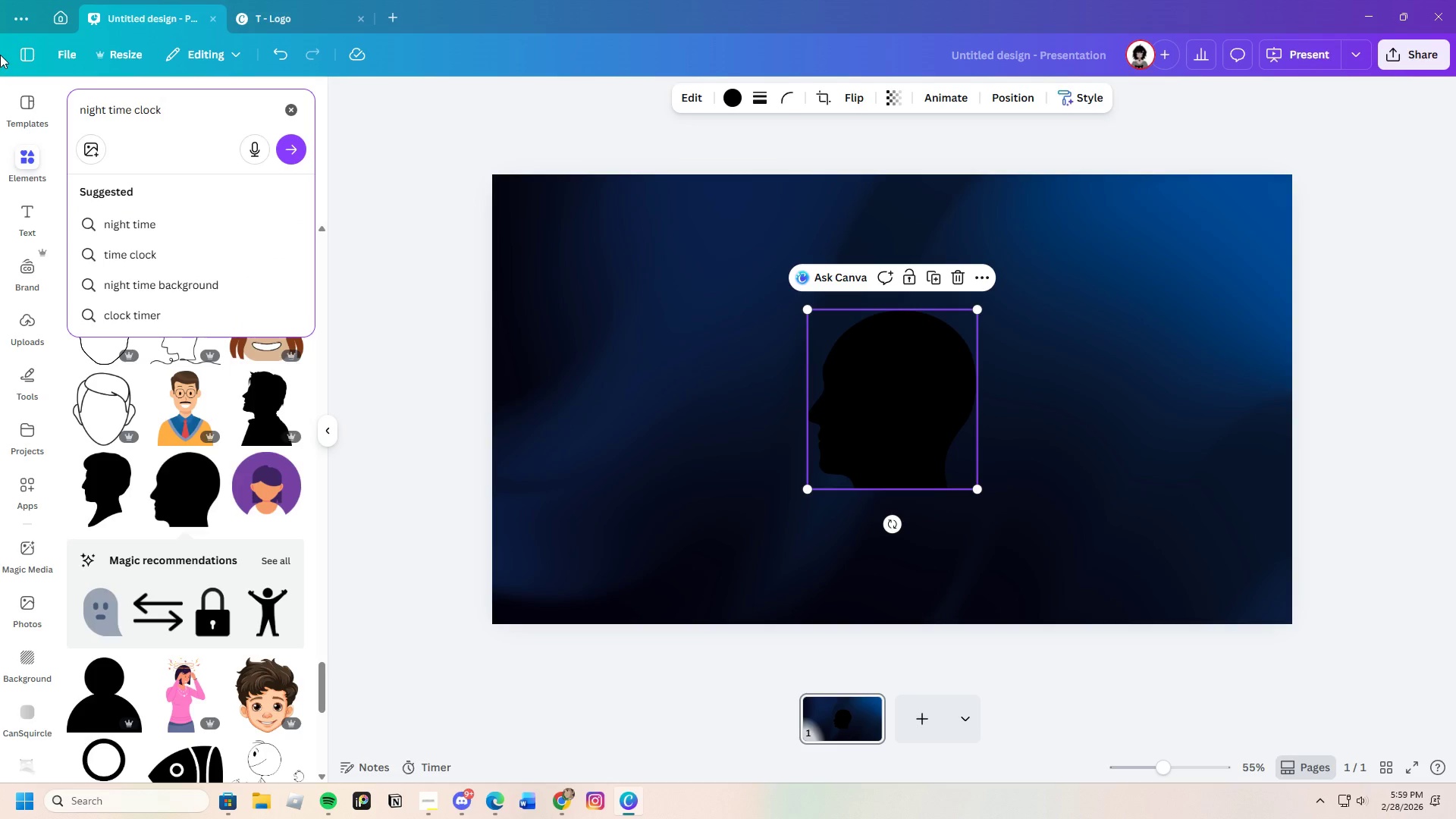 
key(Enter)
 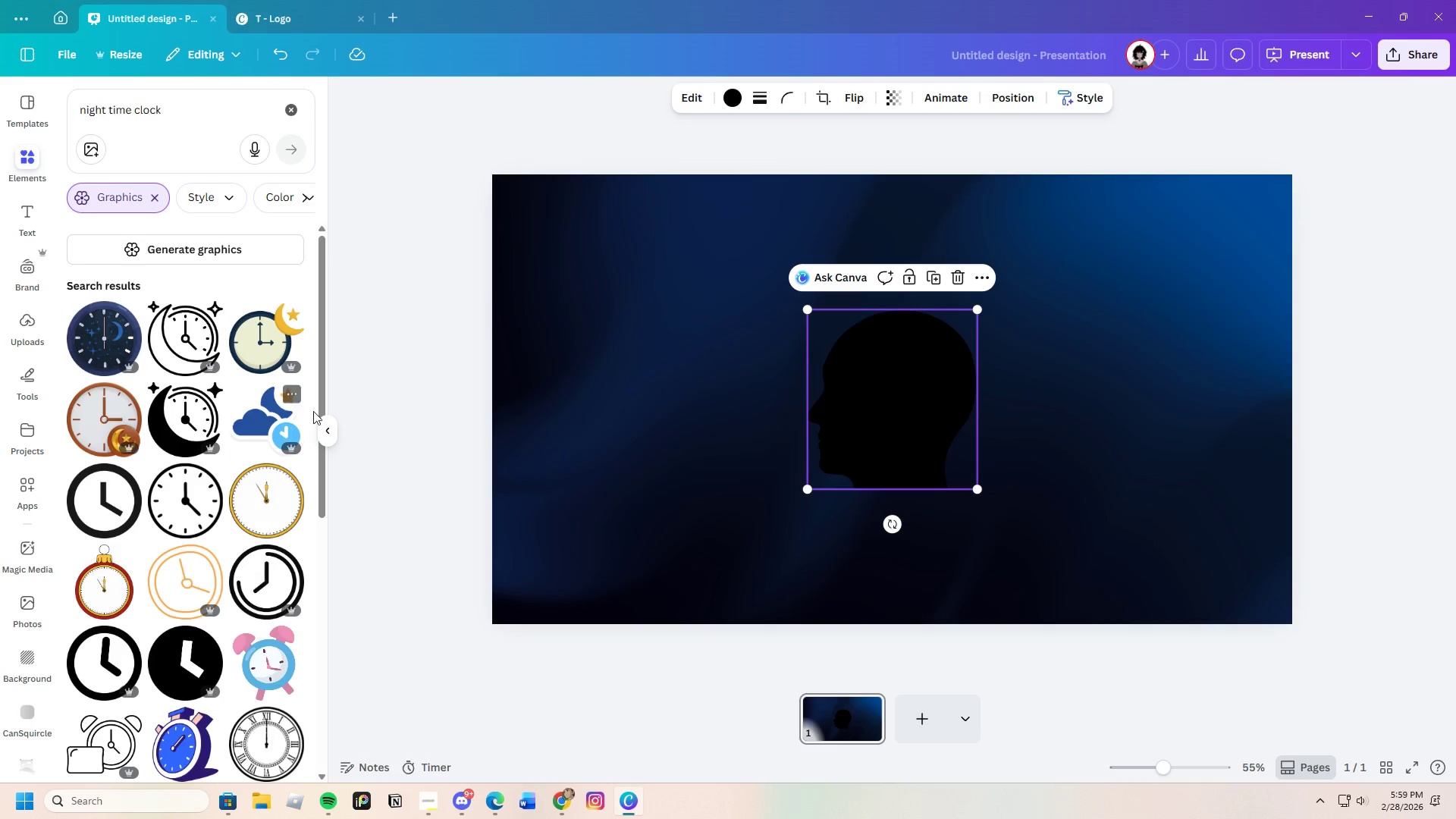 
scroll: coordinate [149, 562], scroll_direction: down, amount: 6.0
 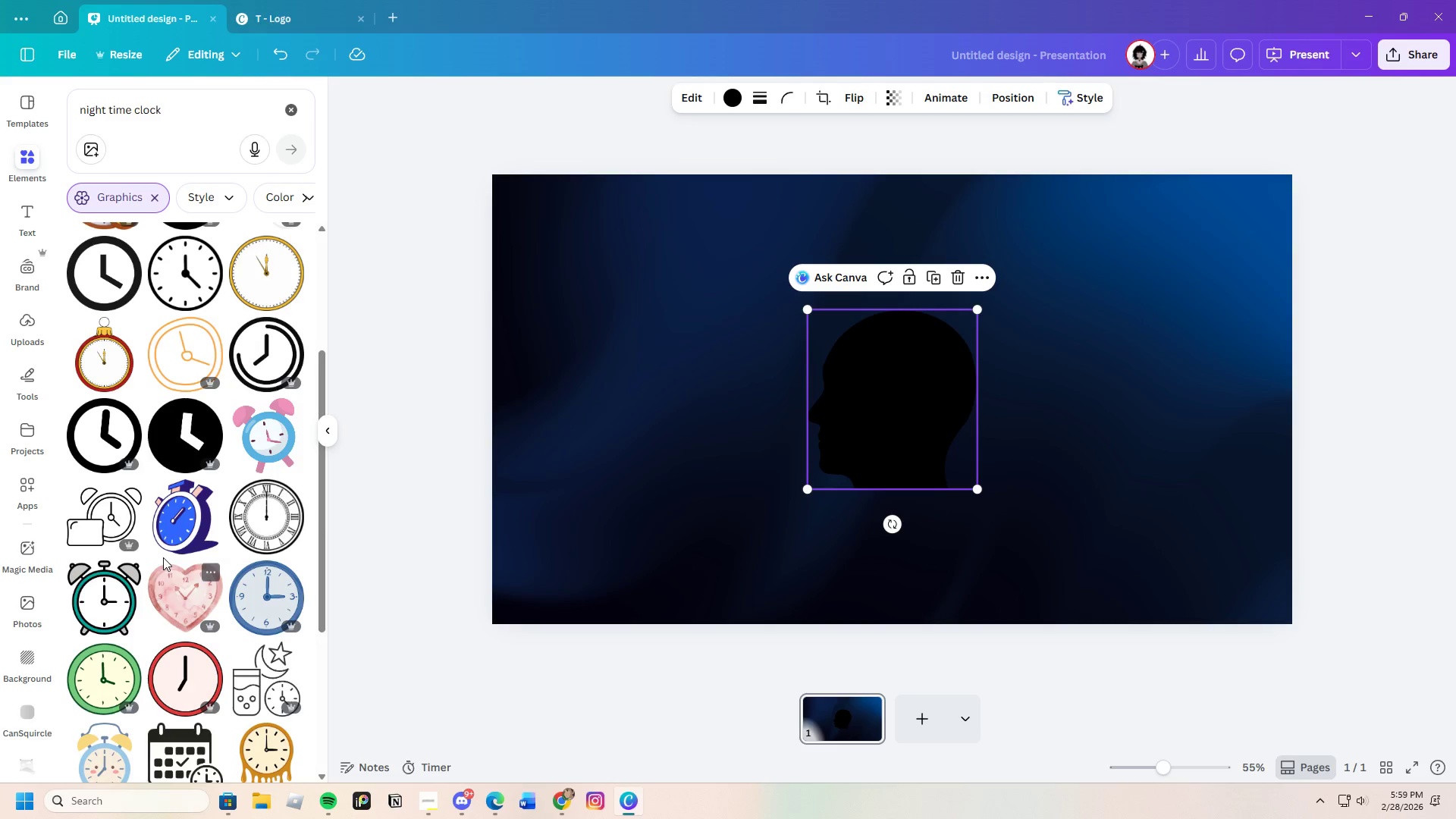 
scroll: coordinate [162, 557], scroll_direction: up, amount: 3.0
 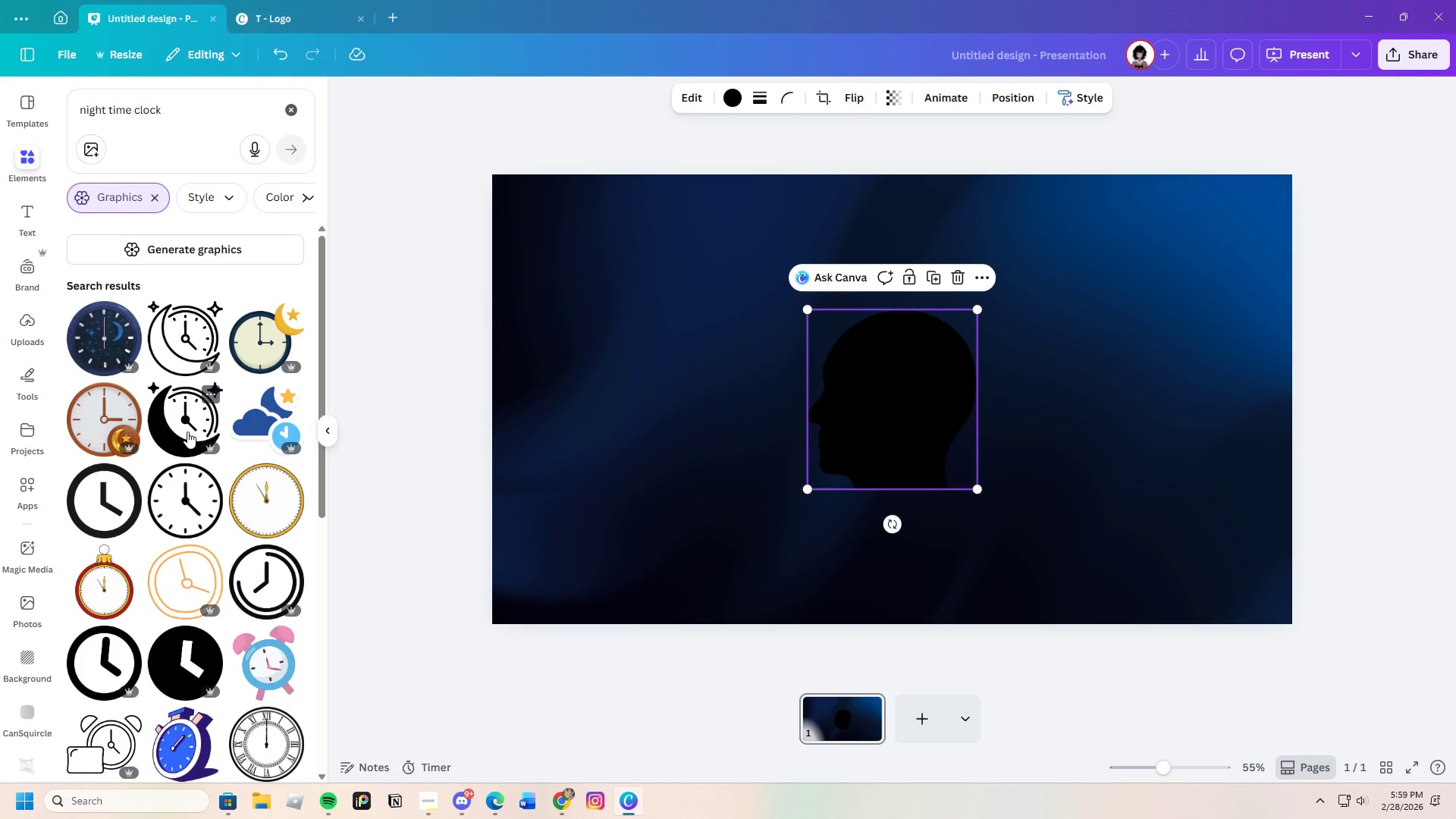 
left_click([188, 434])
 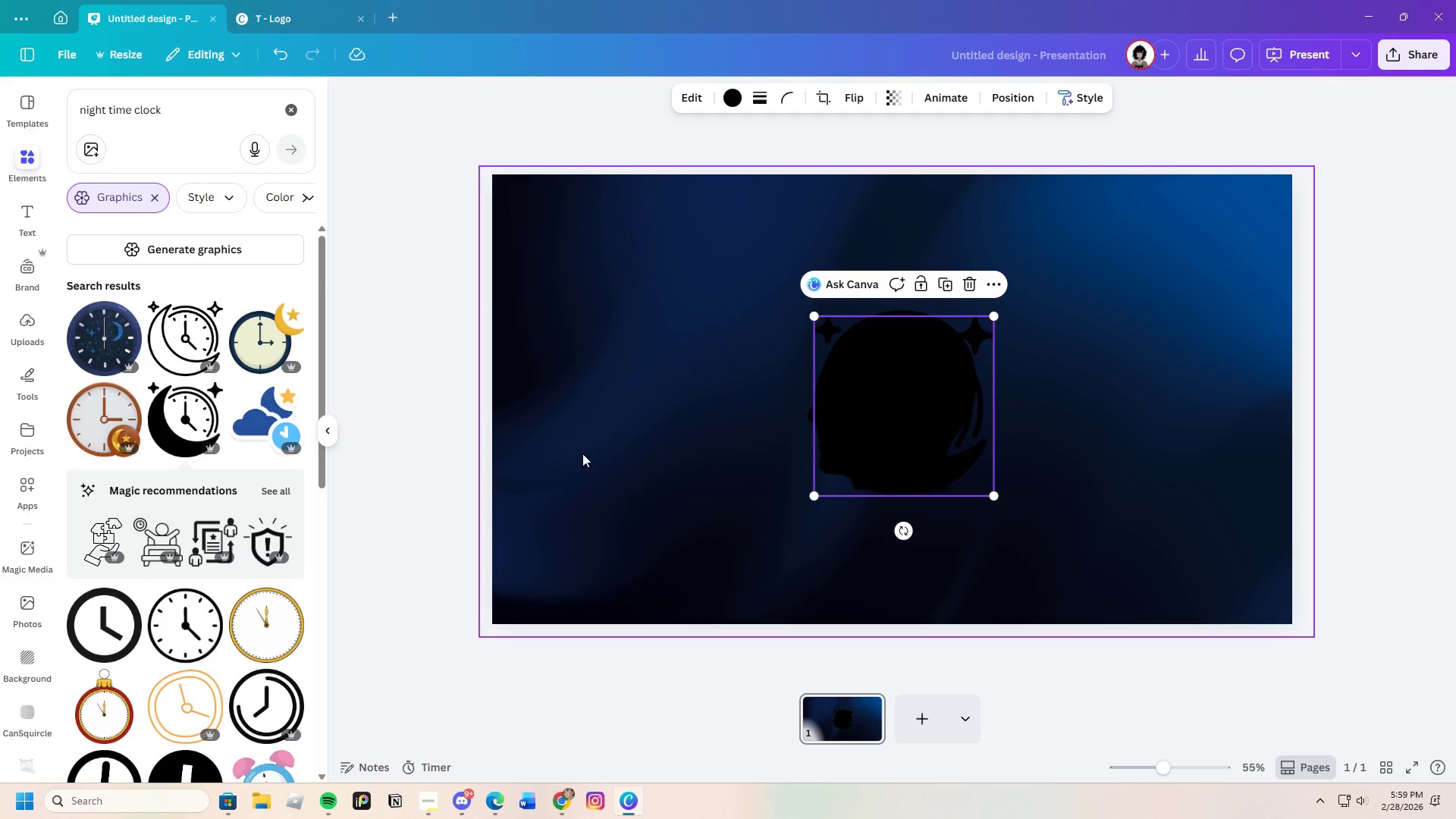 
left_click_drag(start_coordinate=[876, 400], to_coordinate=[706, 357])
 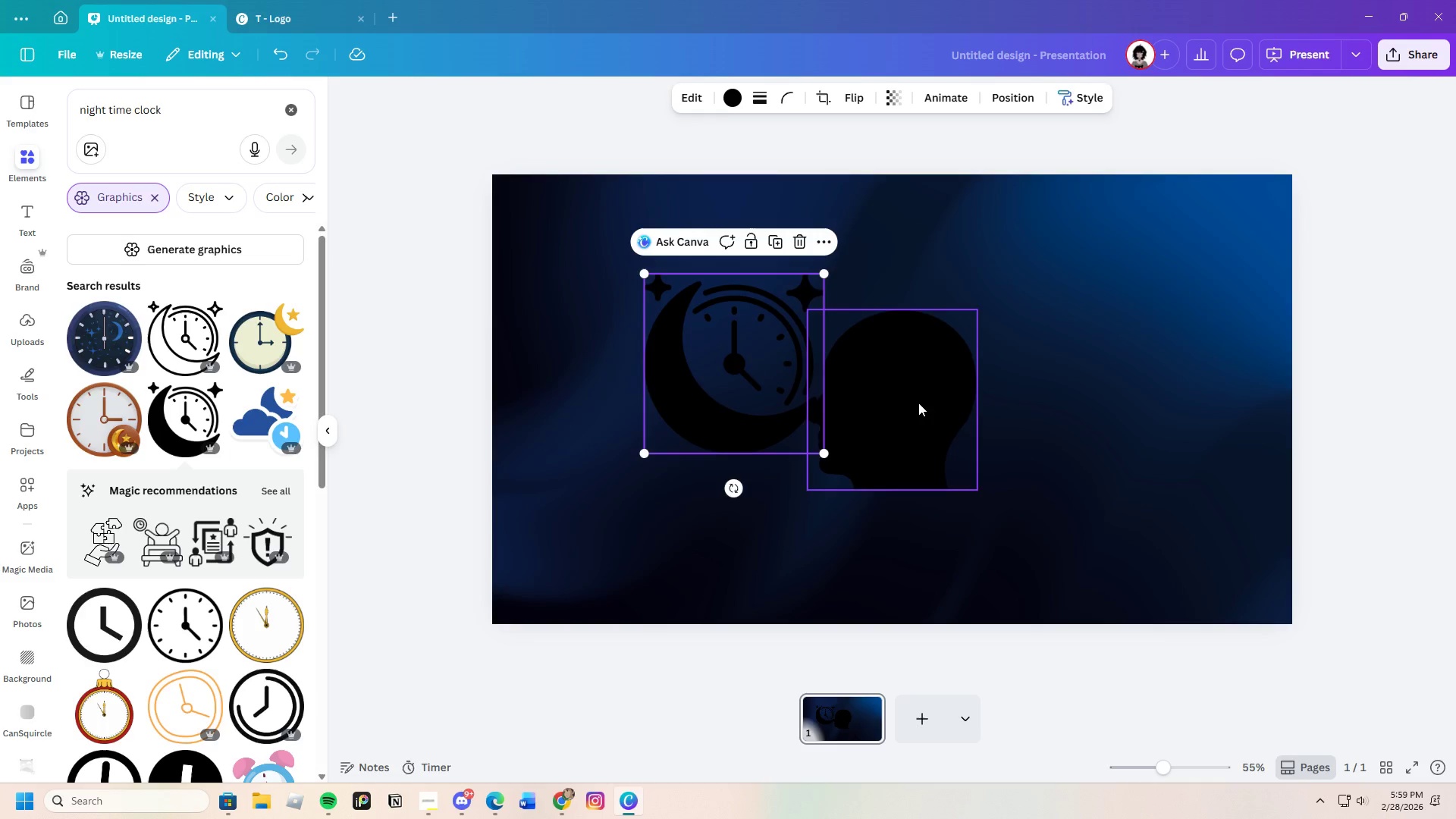 
left_click_drag(start_coordinate=[917, 403], to_coordinate=[1031, 367])
 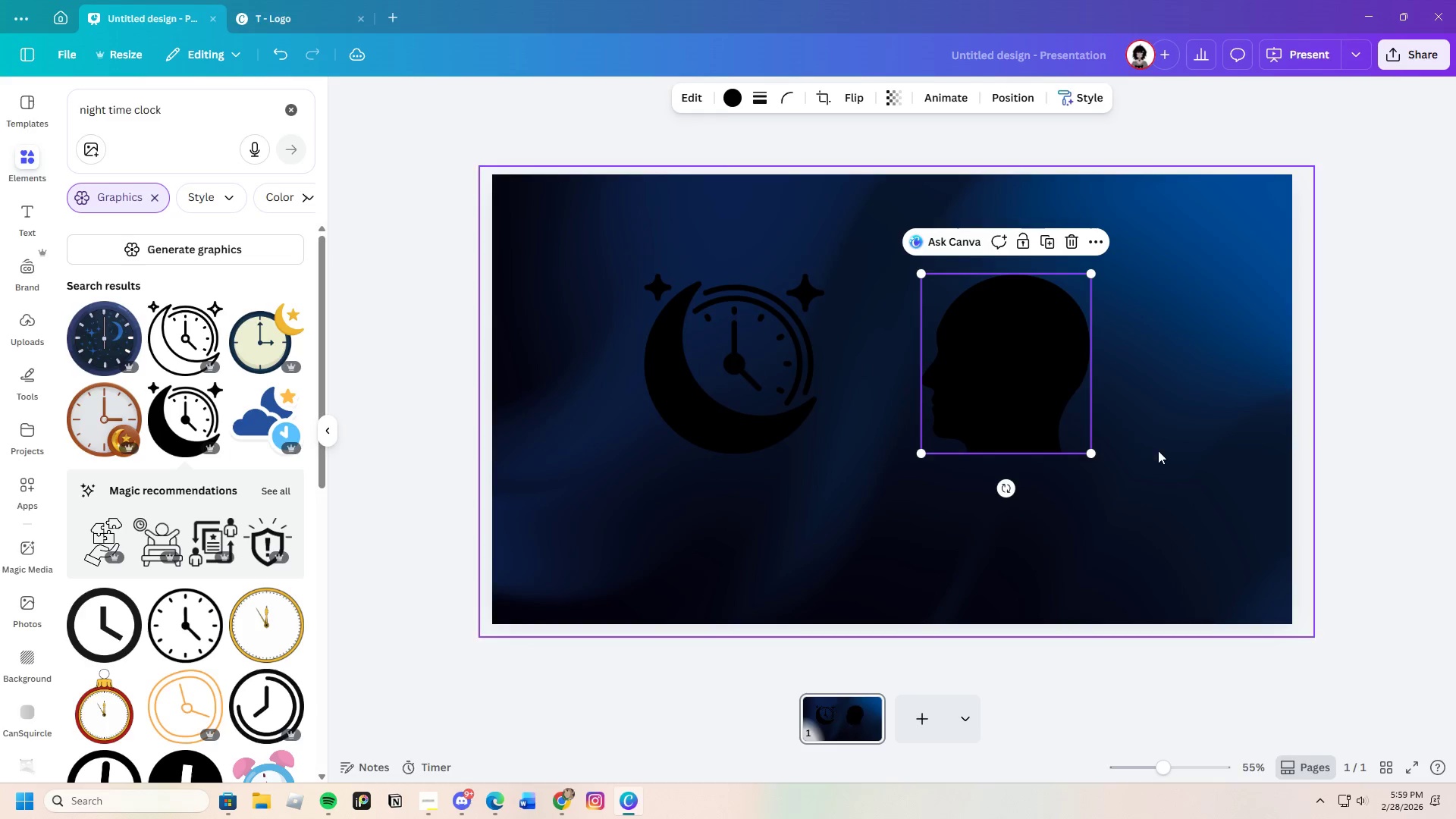 
left_click([1157, 452])
 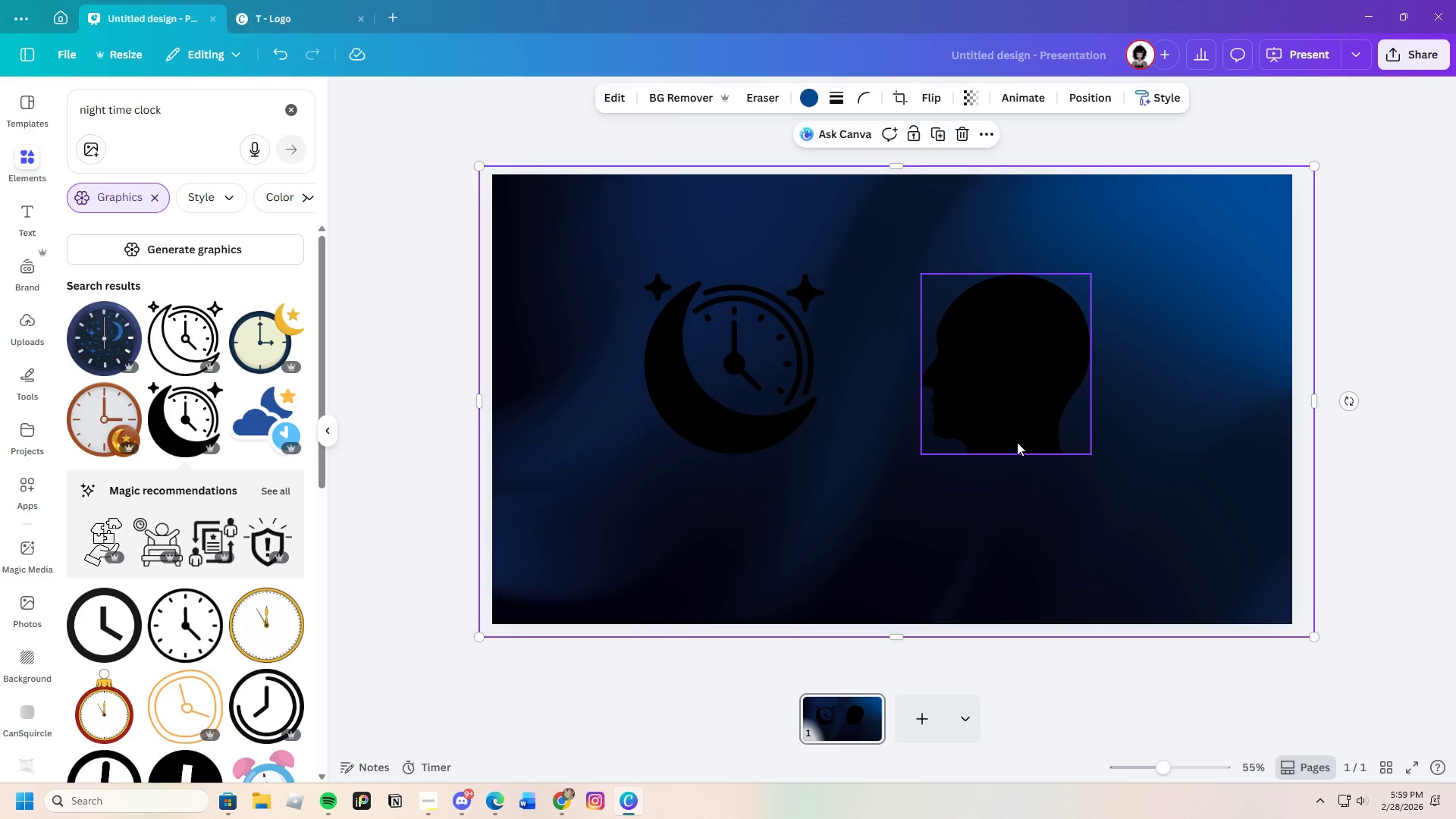 
left_click([1016, 428])
 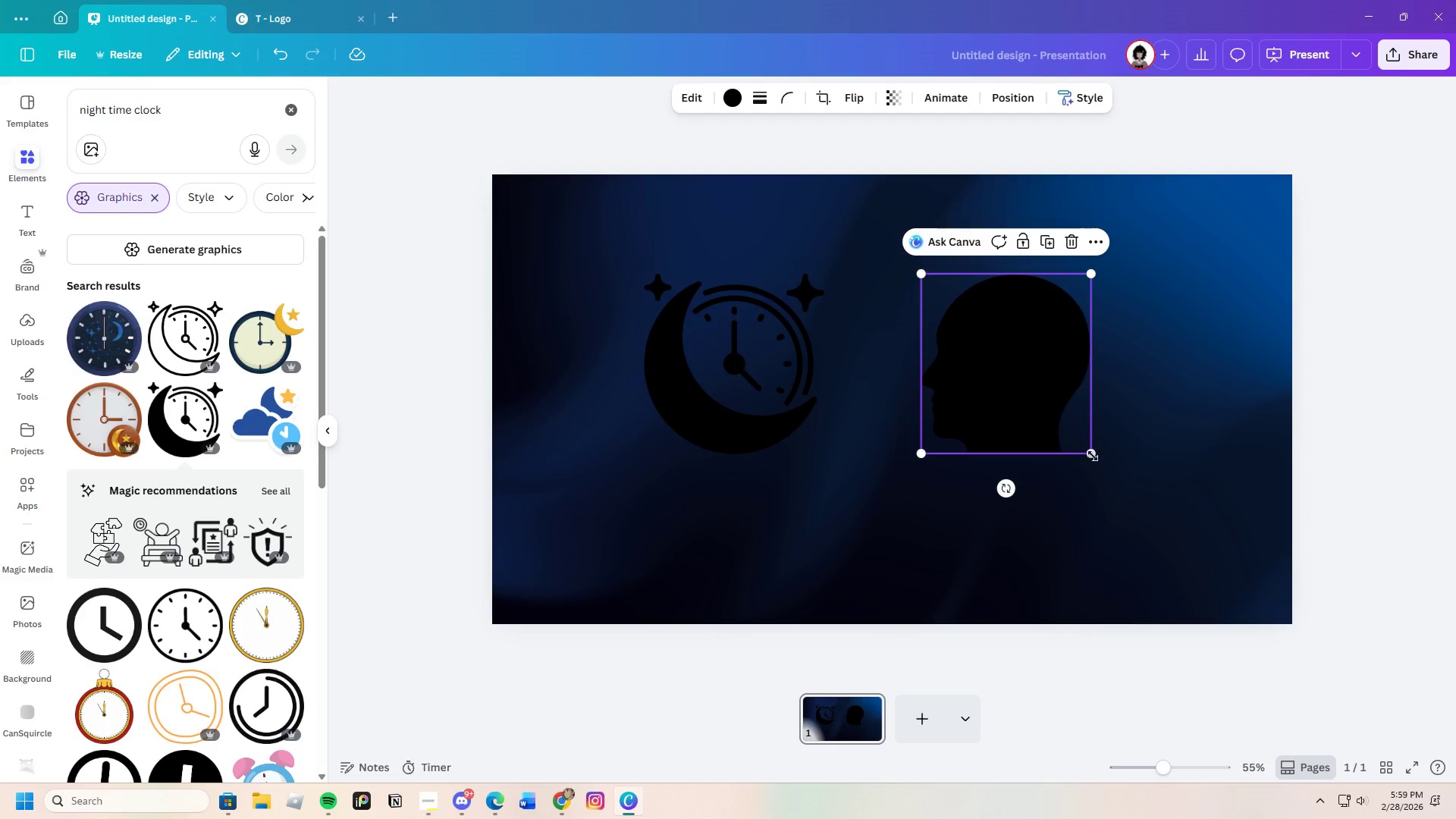 
left_click_drag(start_coordinate=[1093, 453], to_coordinate=[1162, 531])
 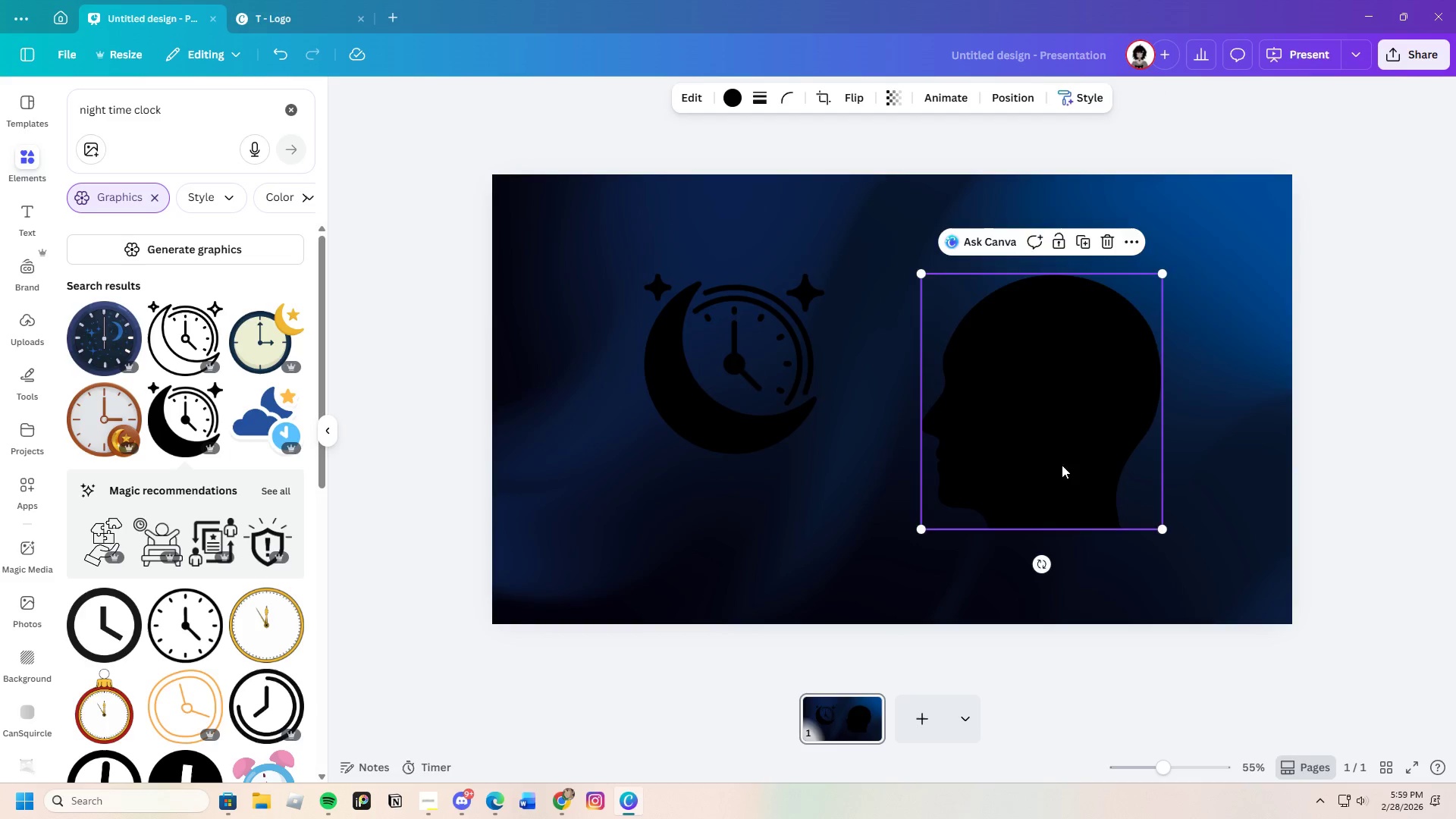 
left_click_drag(start_coordinate=[1062, 465], to_coordinate=[1107, 441])
 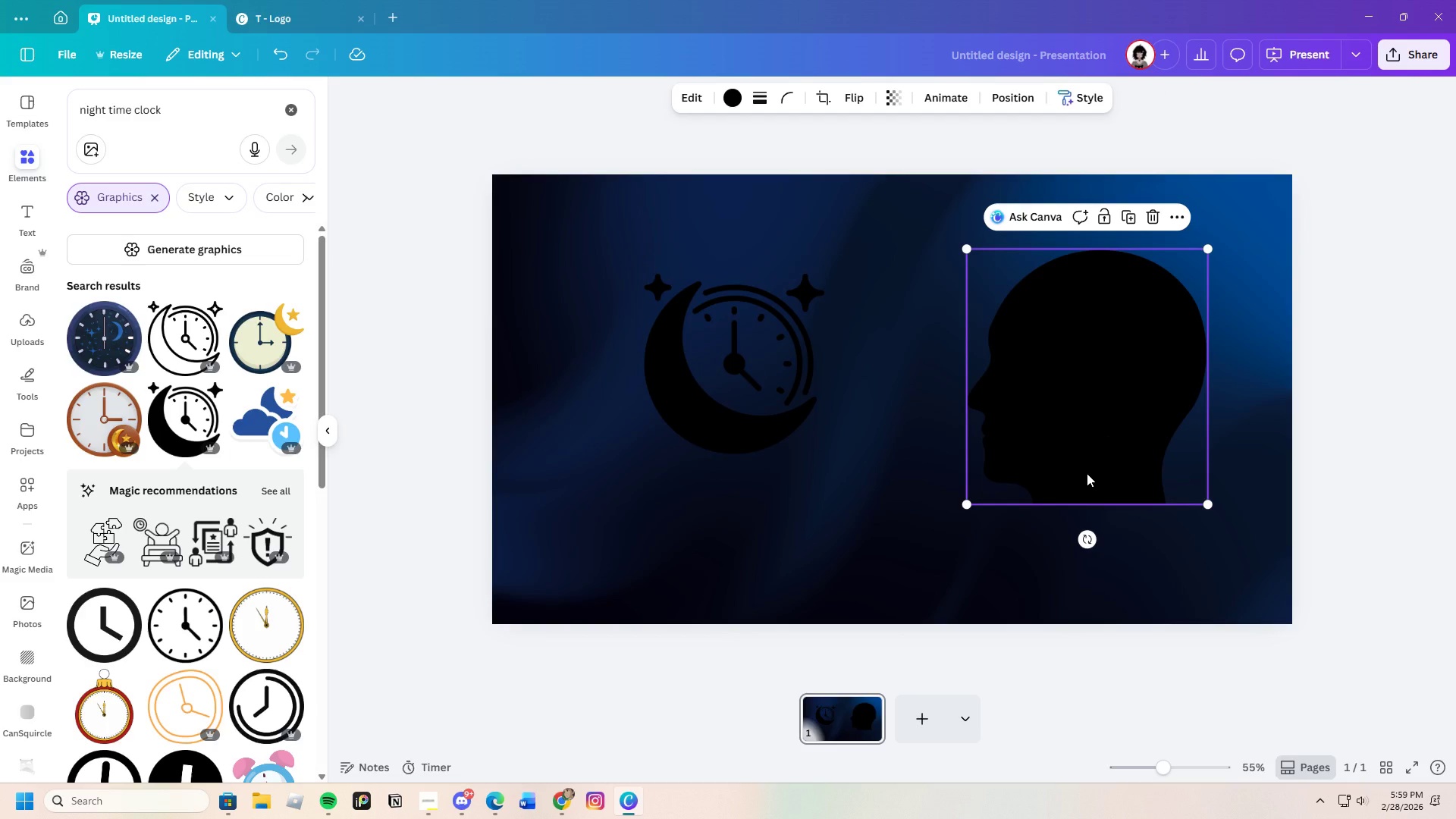 
wait(6.41)
 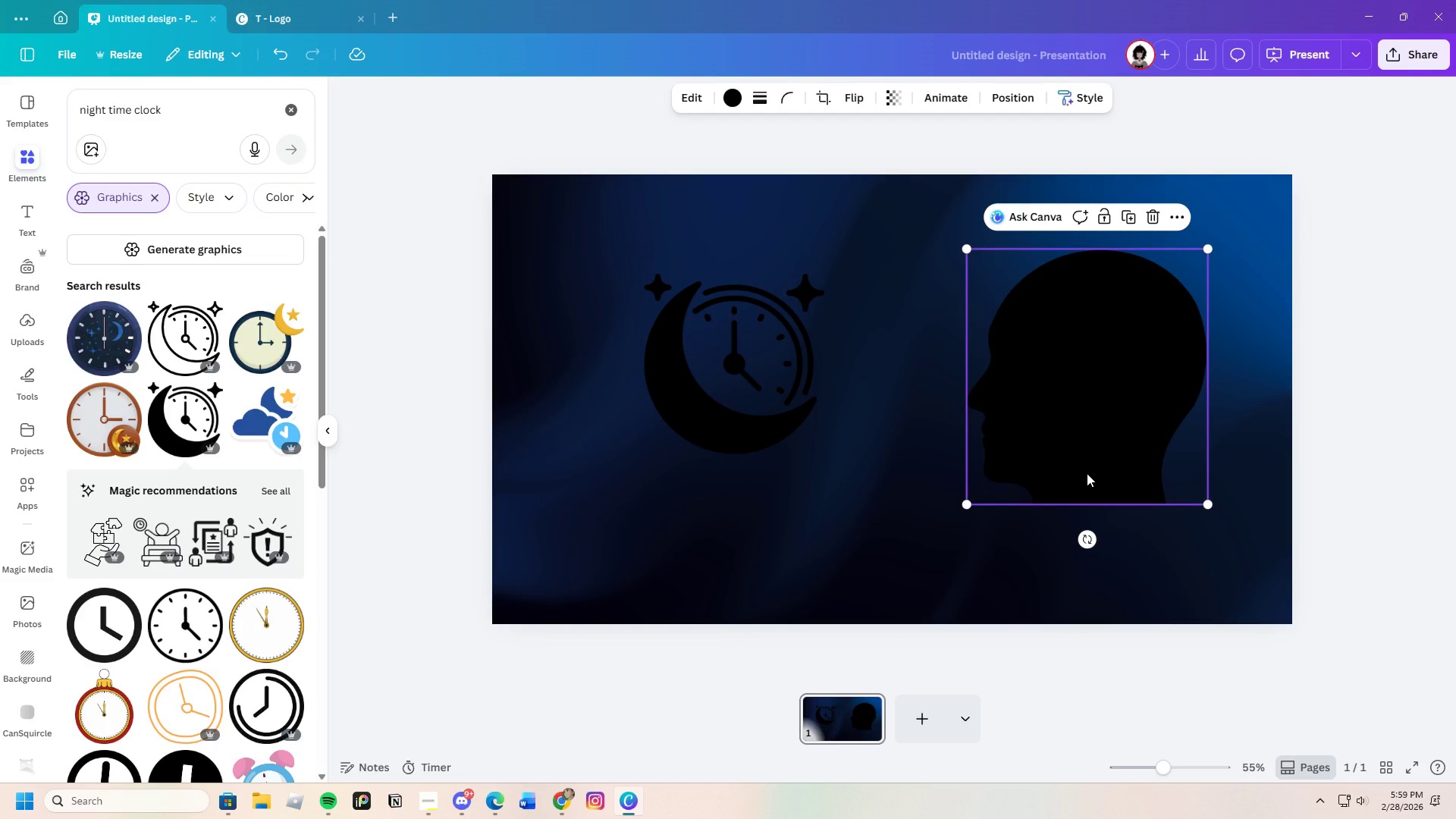 
left_click_drag(start_coordinate=[1141, 394], to_coordinate=[1136, 396])
 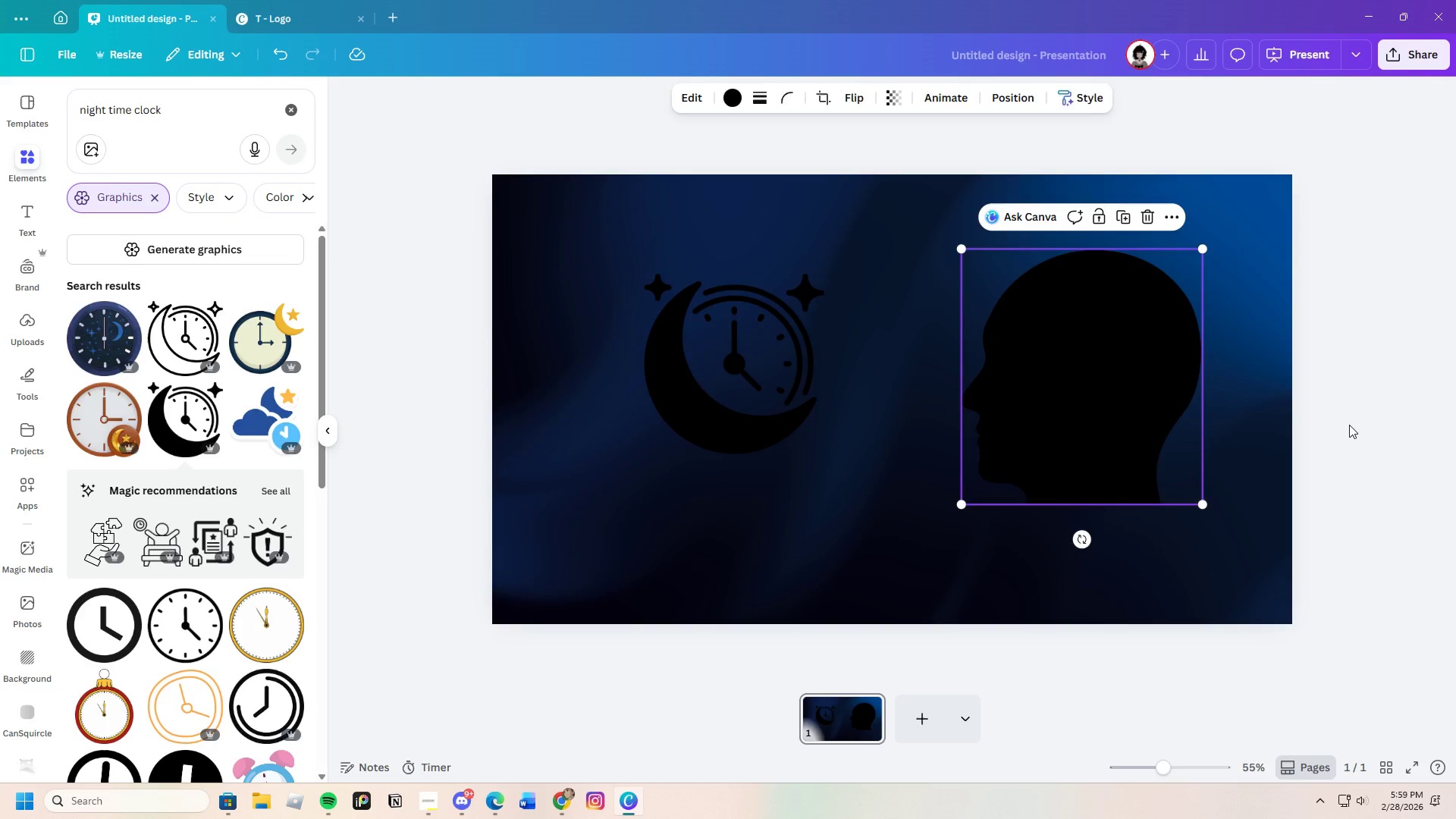 
left_click([1349, 425])
 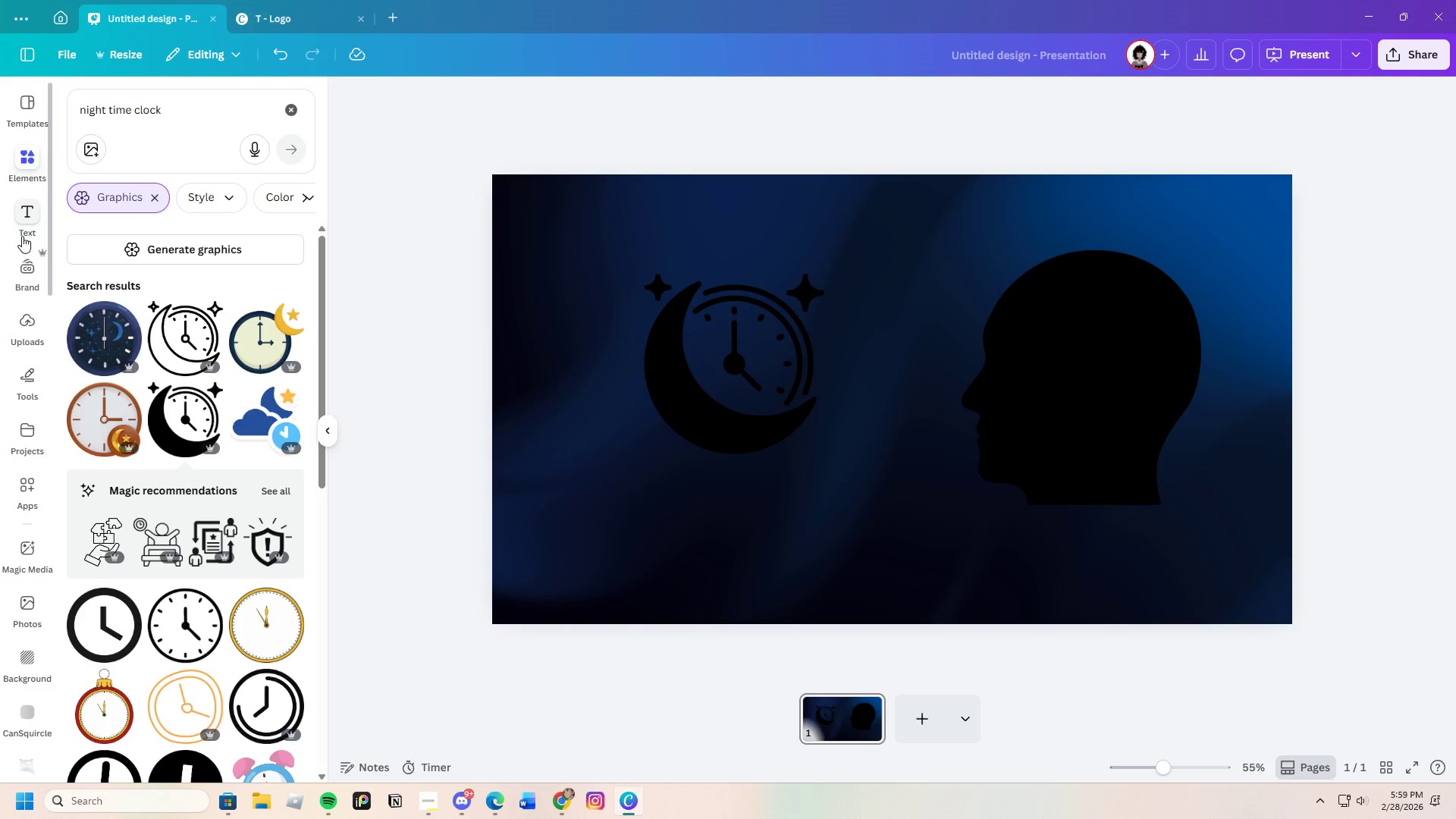 
scroll: coordinate [139, 585], scroll_direction: down, amount: 25.0
 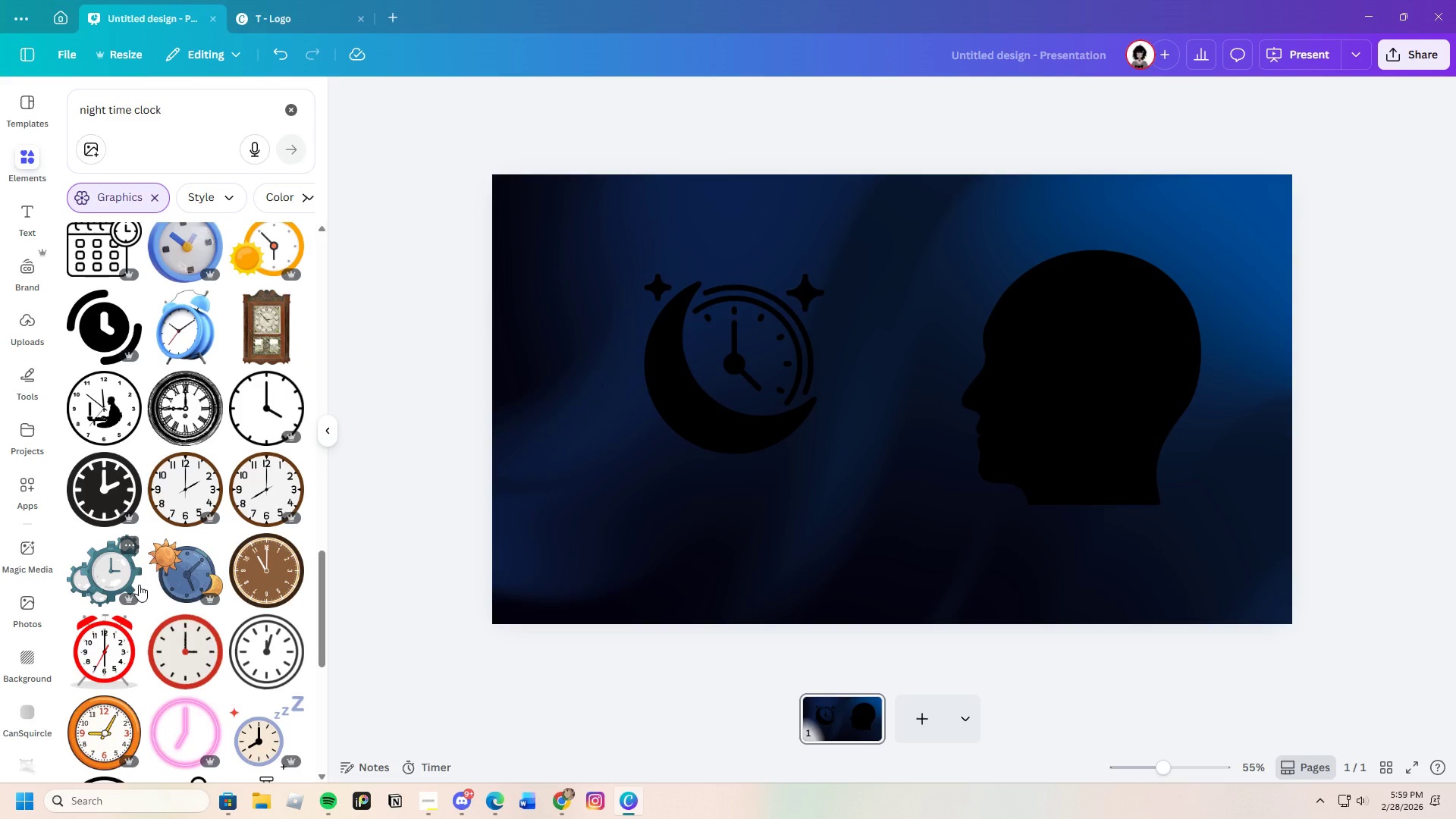 
scroll: coordinate [139, 585], scroll_direction: down, amount: 6.0
 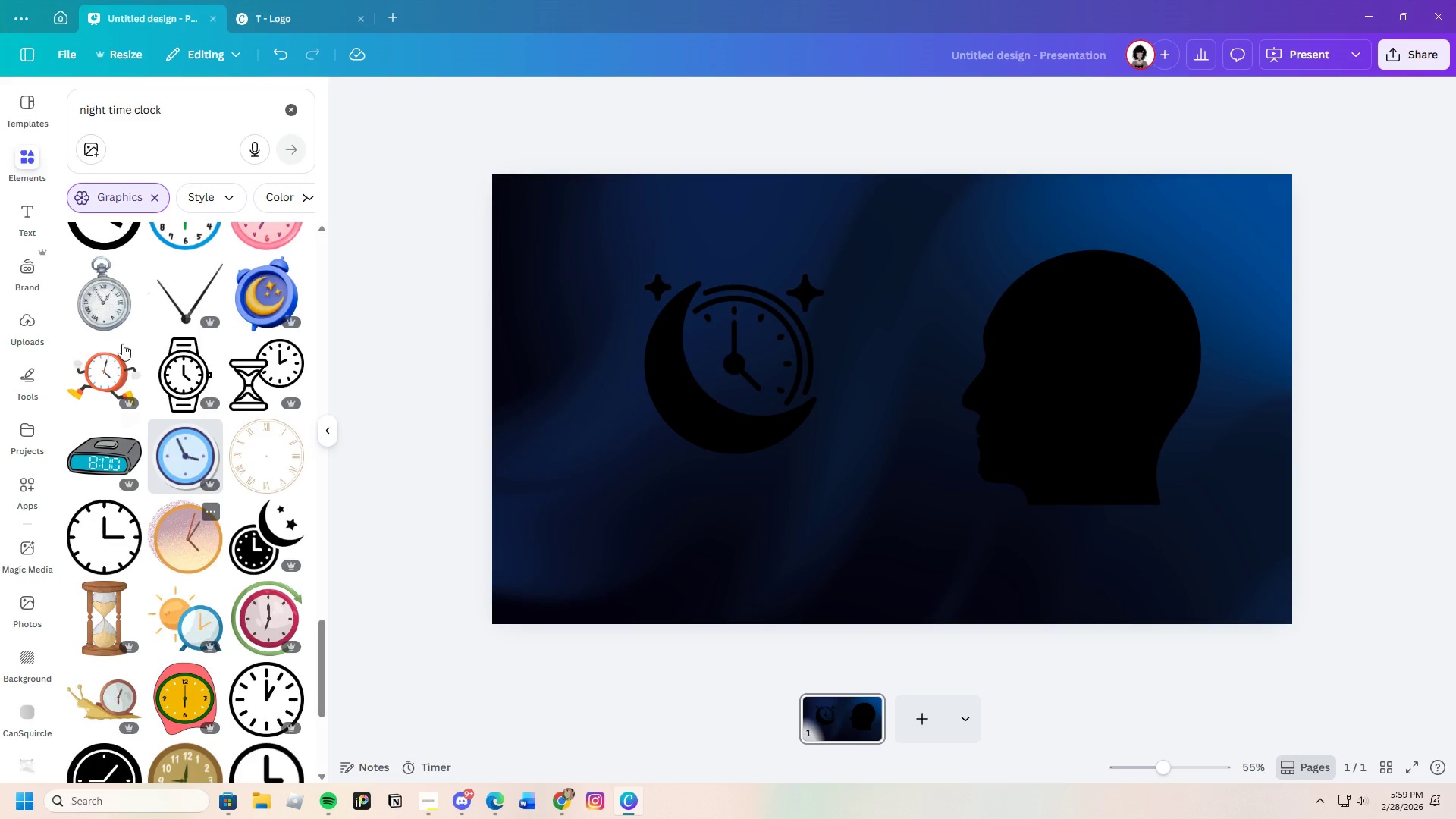 
left_click_drag(start_coordinate=[190, 112], to_coordinate=[0, 127])
 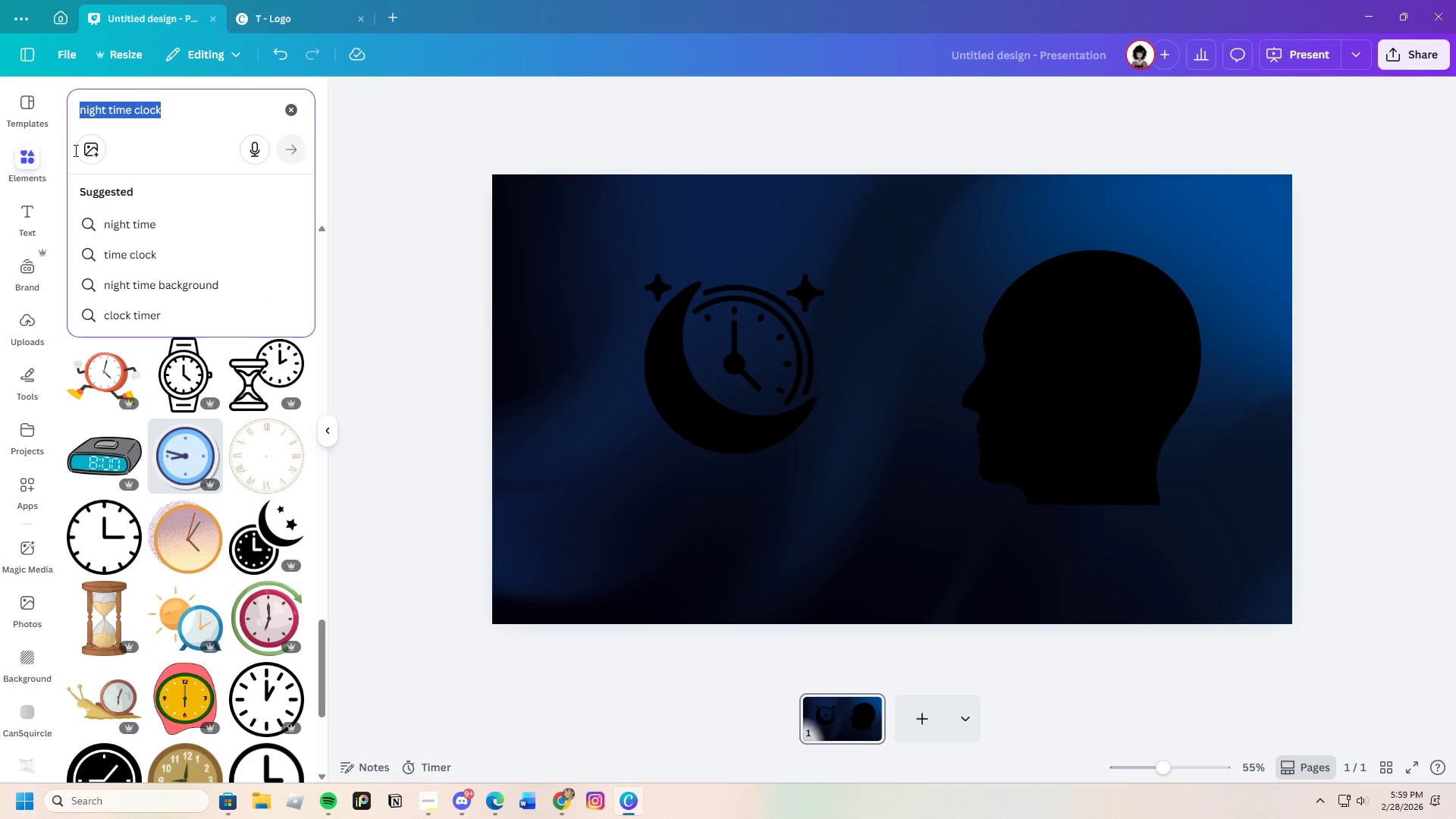 
key(Backspace)
 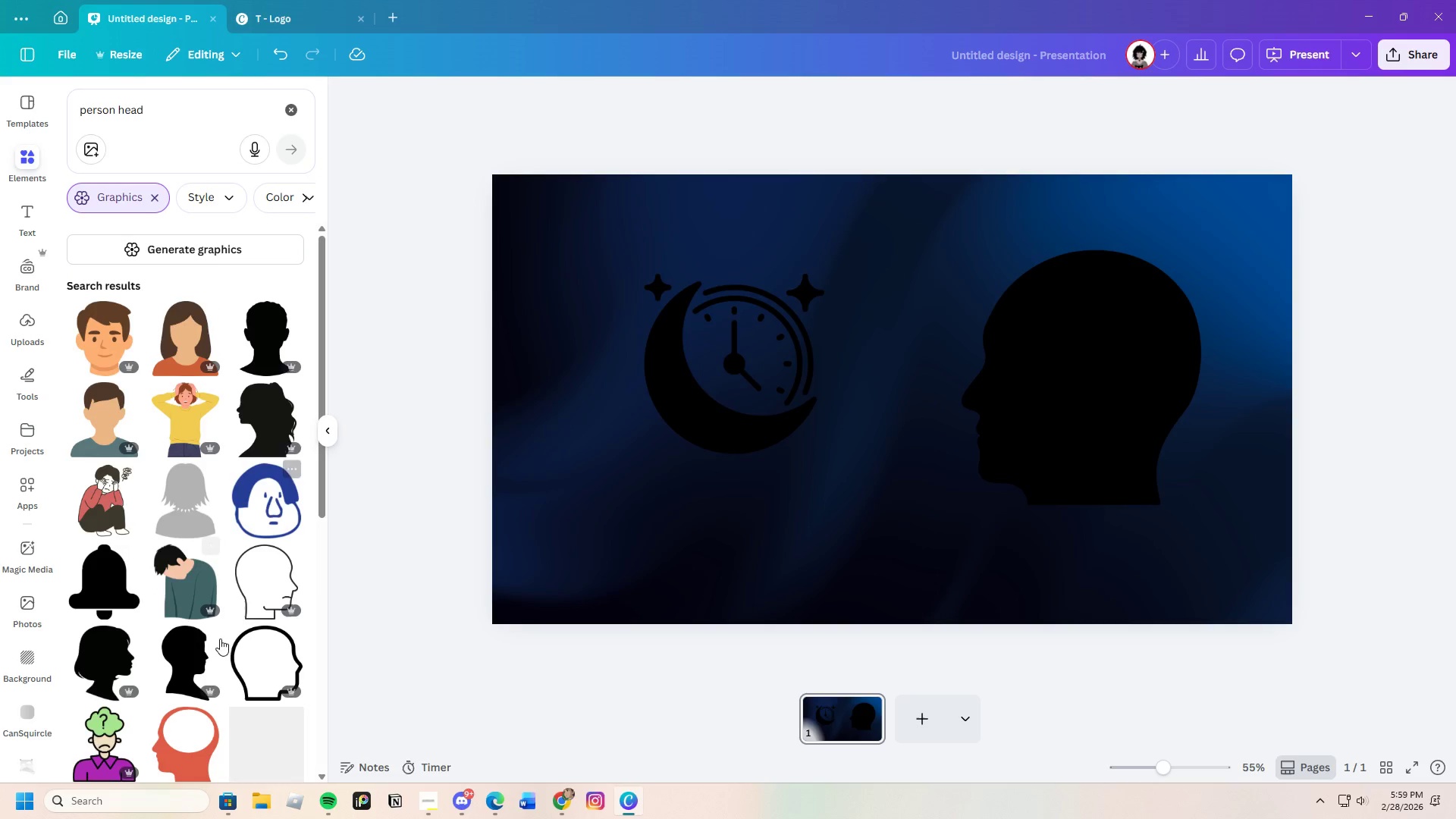 
scroll: coordinate [223, 600], scroll_direction: down, amount: 4.0
 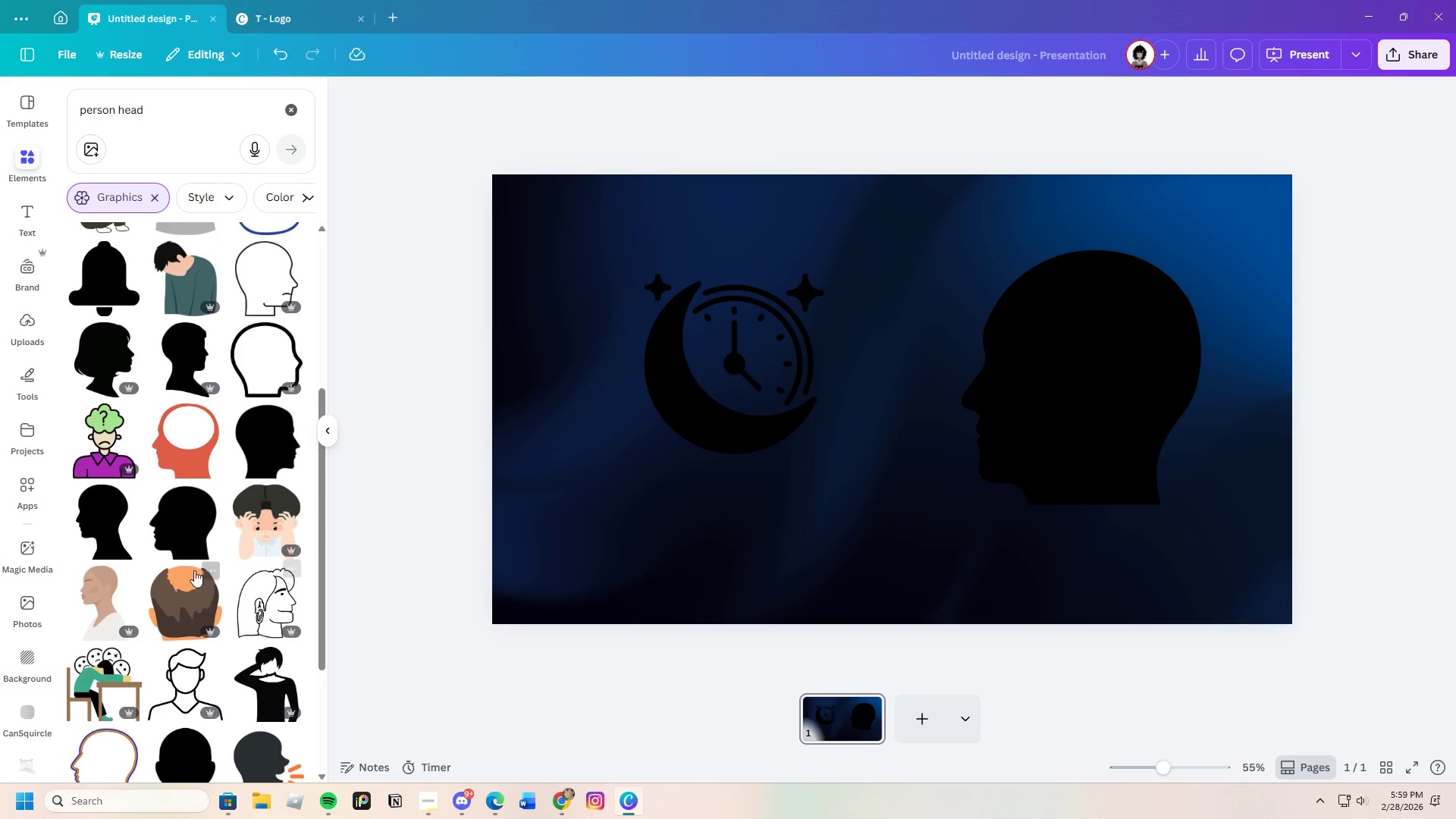 
left_click([100, 528])
 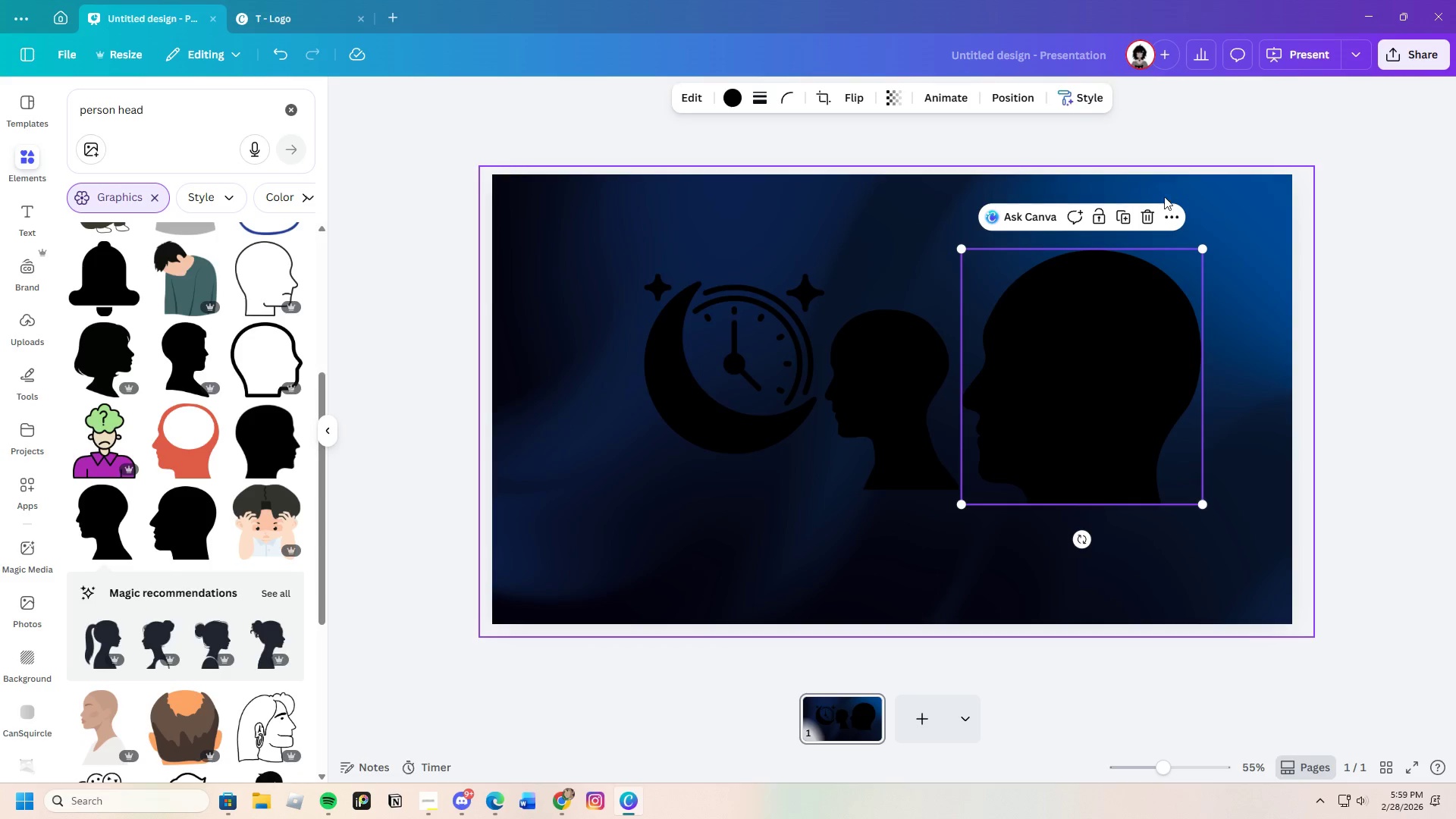 
left_click([1146, 215])
 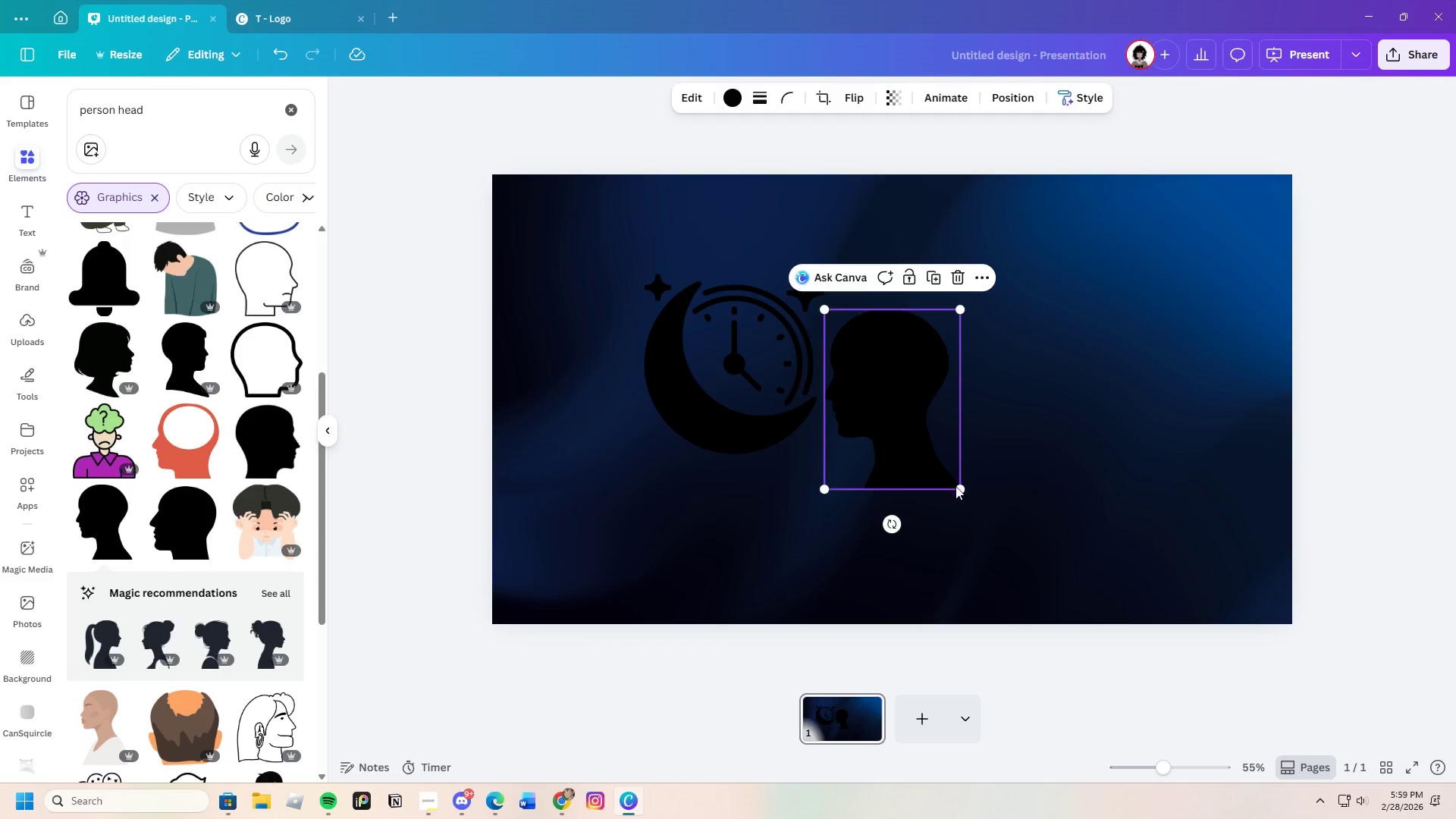 
left_click_drag(start_coordinate=[964, 488], to_coordinate=[1177, 622])
 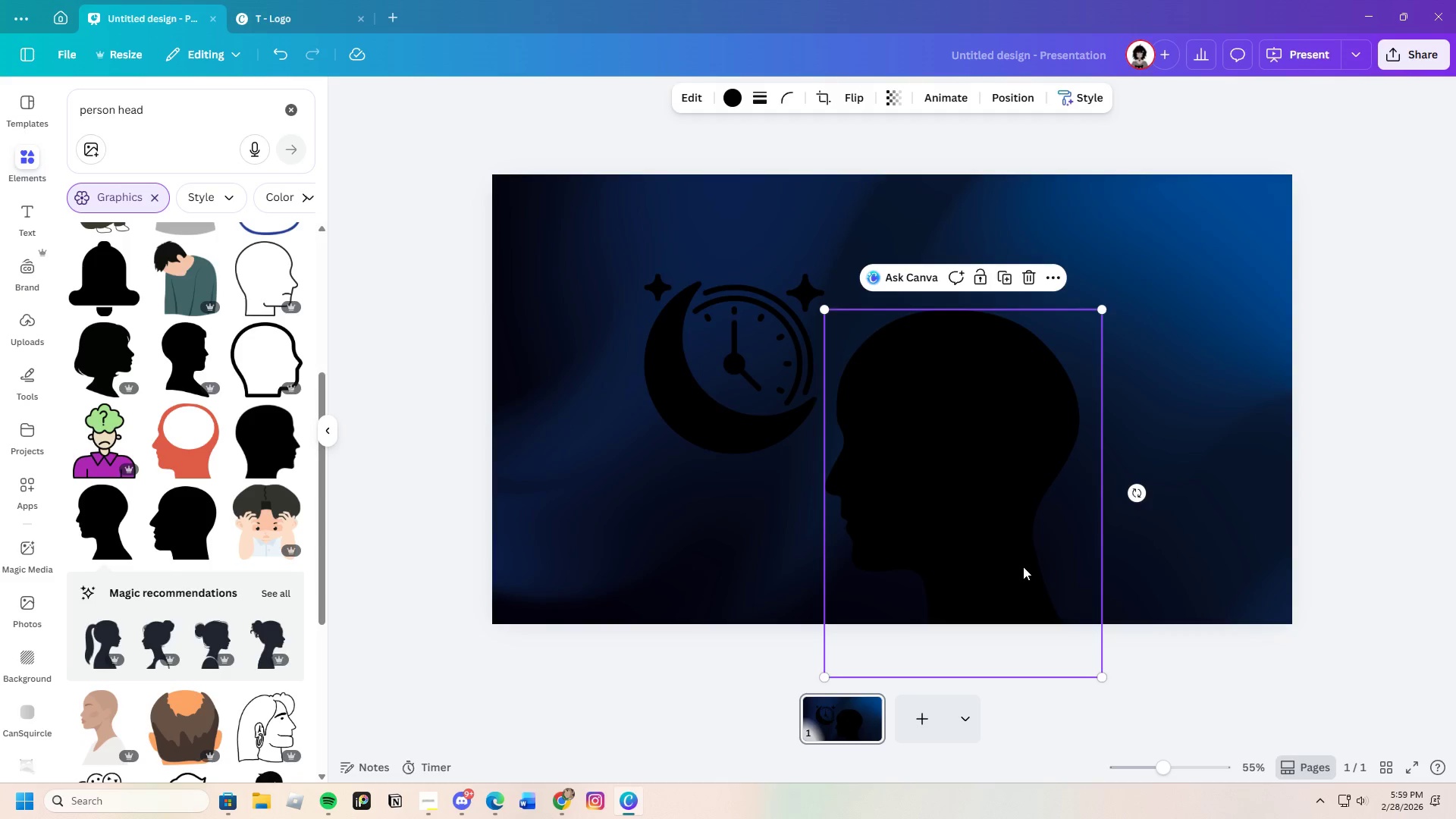 
left_click_drag(start_coordinate=[1024, 562], to_coordinate=[1154, 497])
 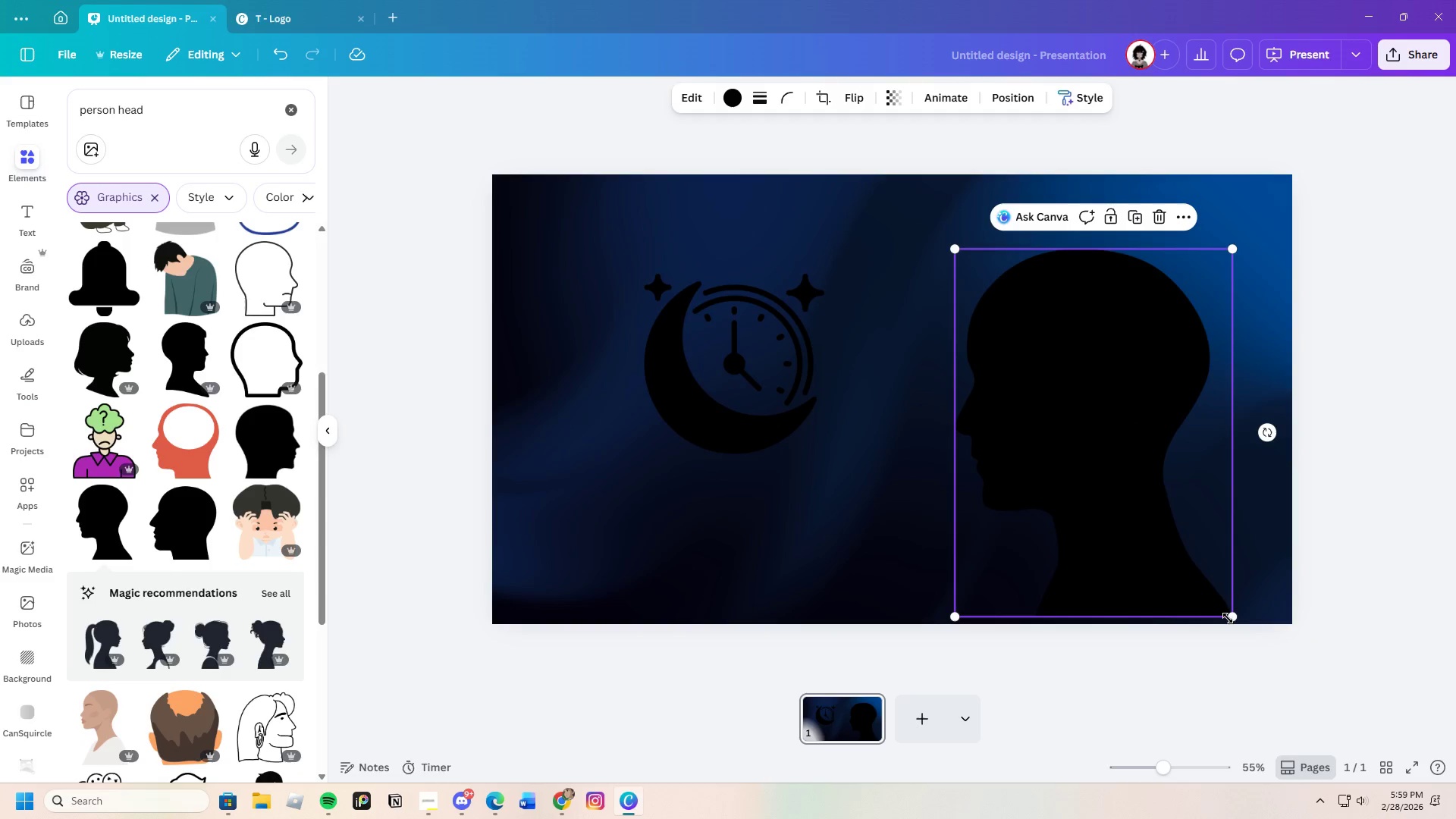 
left_click_drag(start_coordinate=[1231, 617], to_coordinate=[1276, 656])
 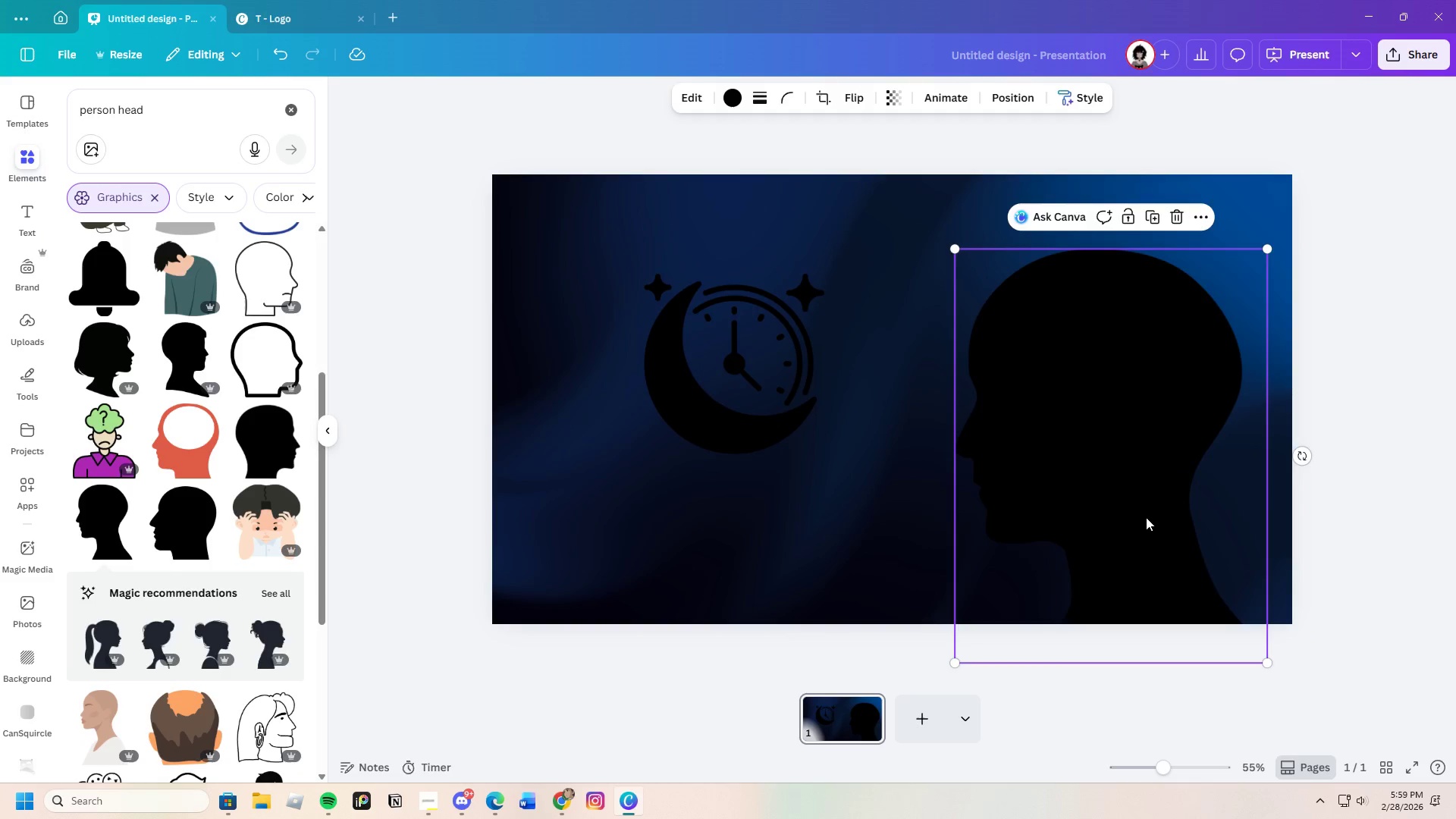 
left_click_drag(start_coordinate=[1144, 511], to_coordinate=[1146, 482])
 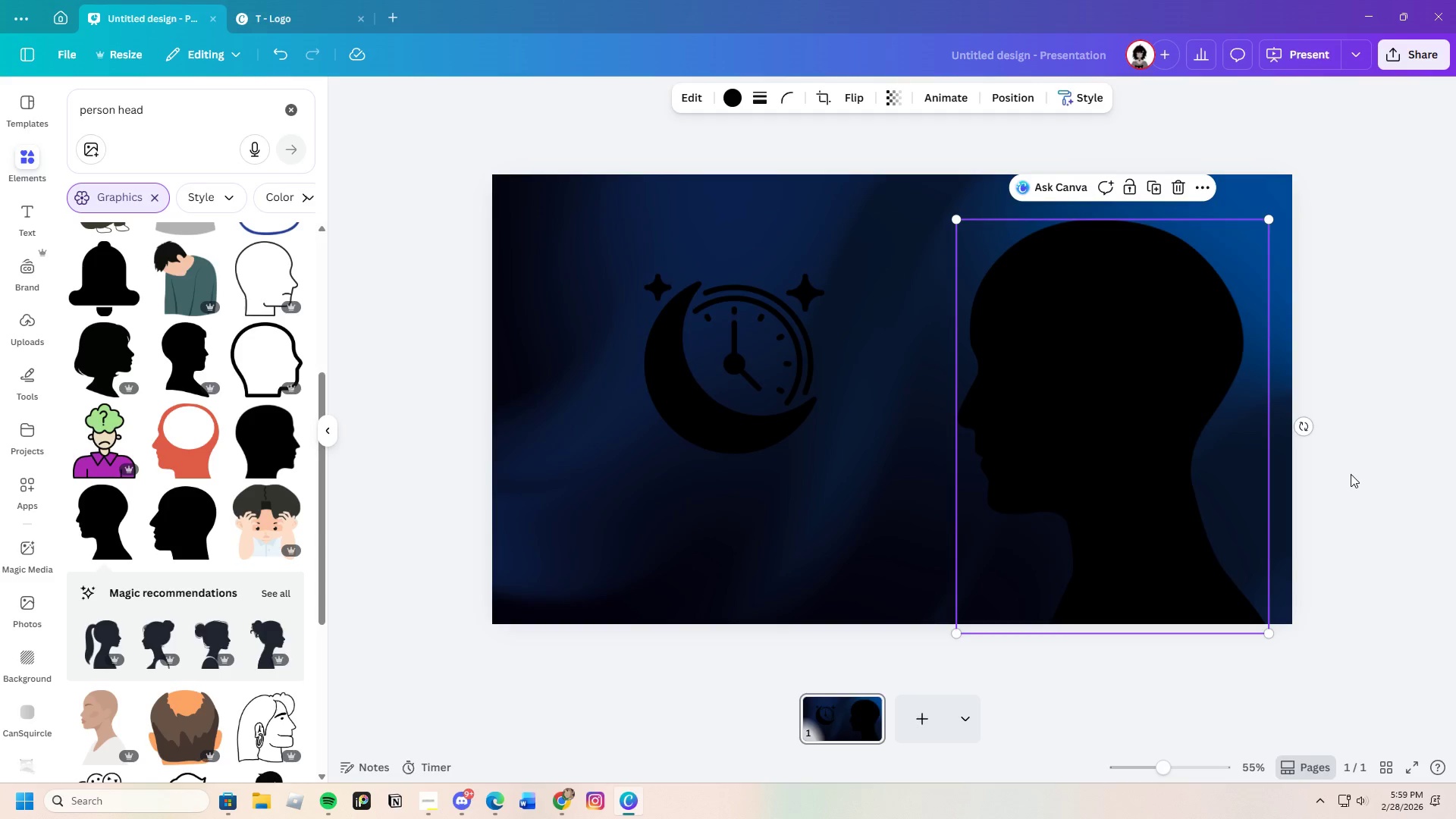 
left_click([1351, 474])
 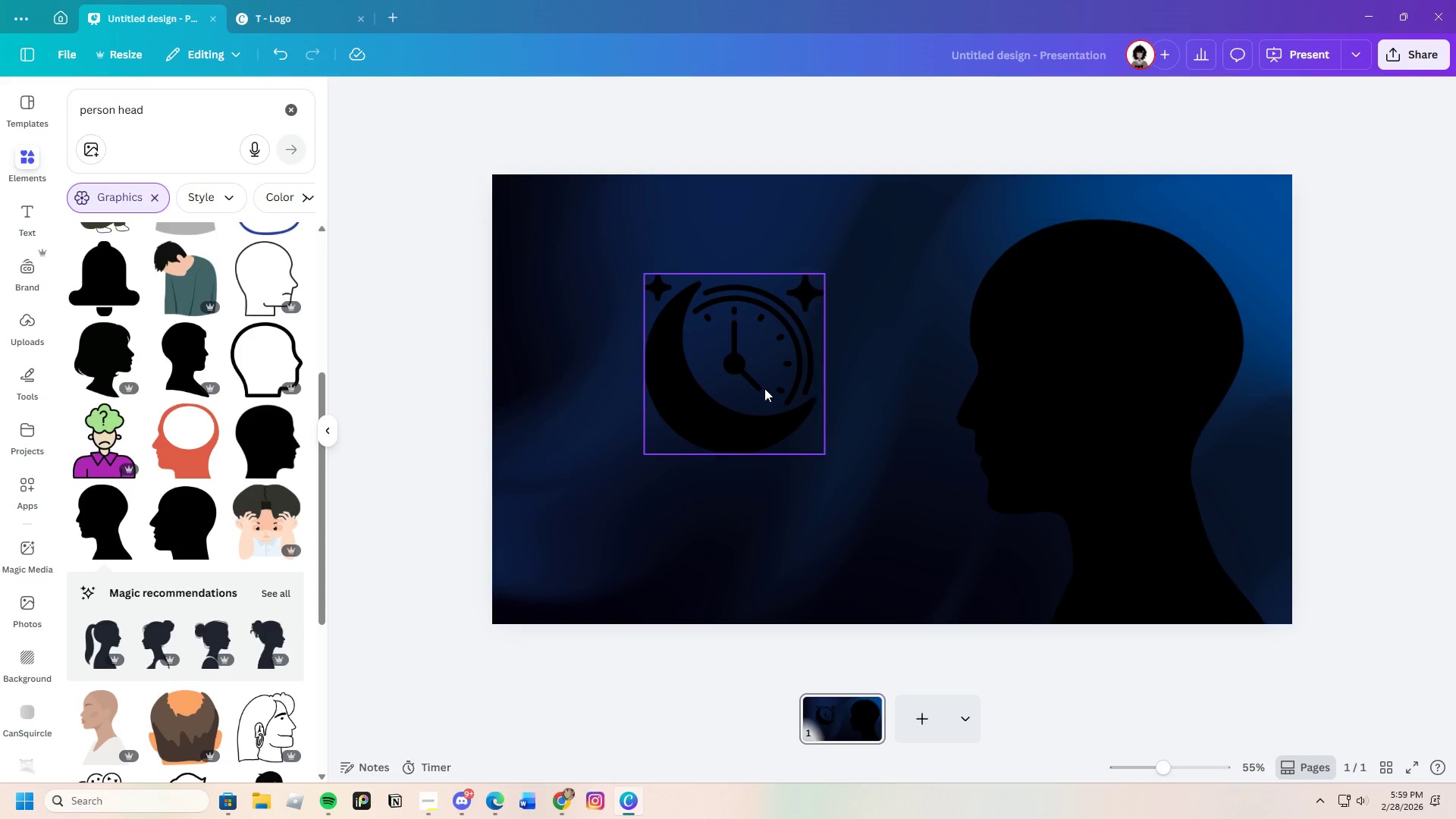 
left_click([762, 388])
 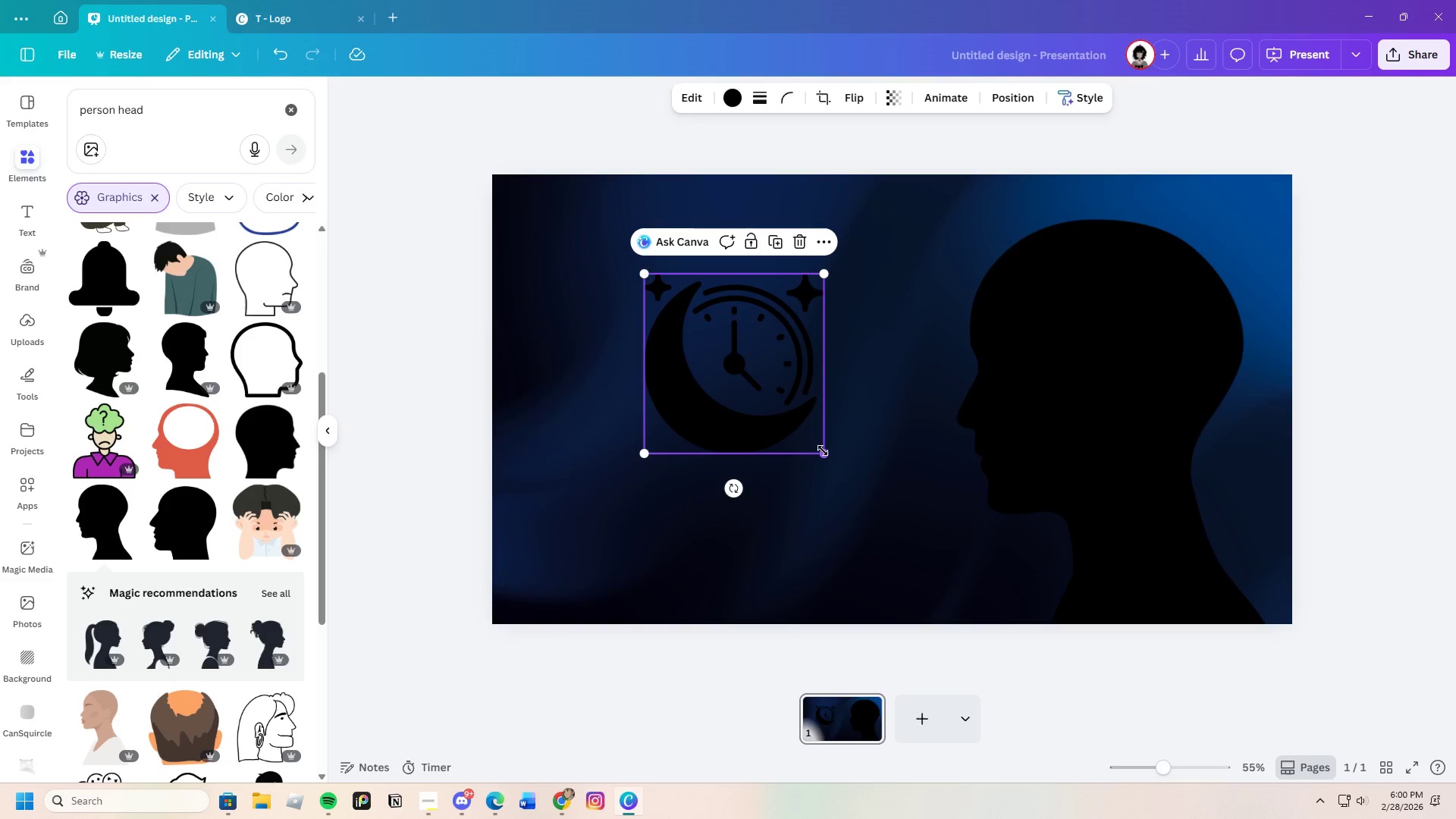 
left_click_drag(start_coordinate=[823, 450], to_coordinate=[734, 348])
 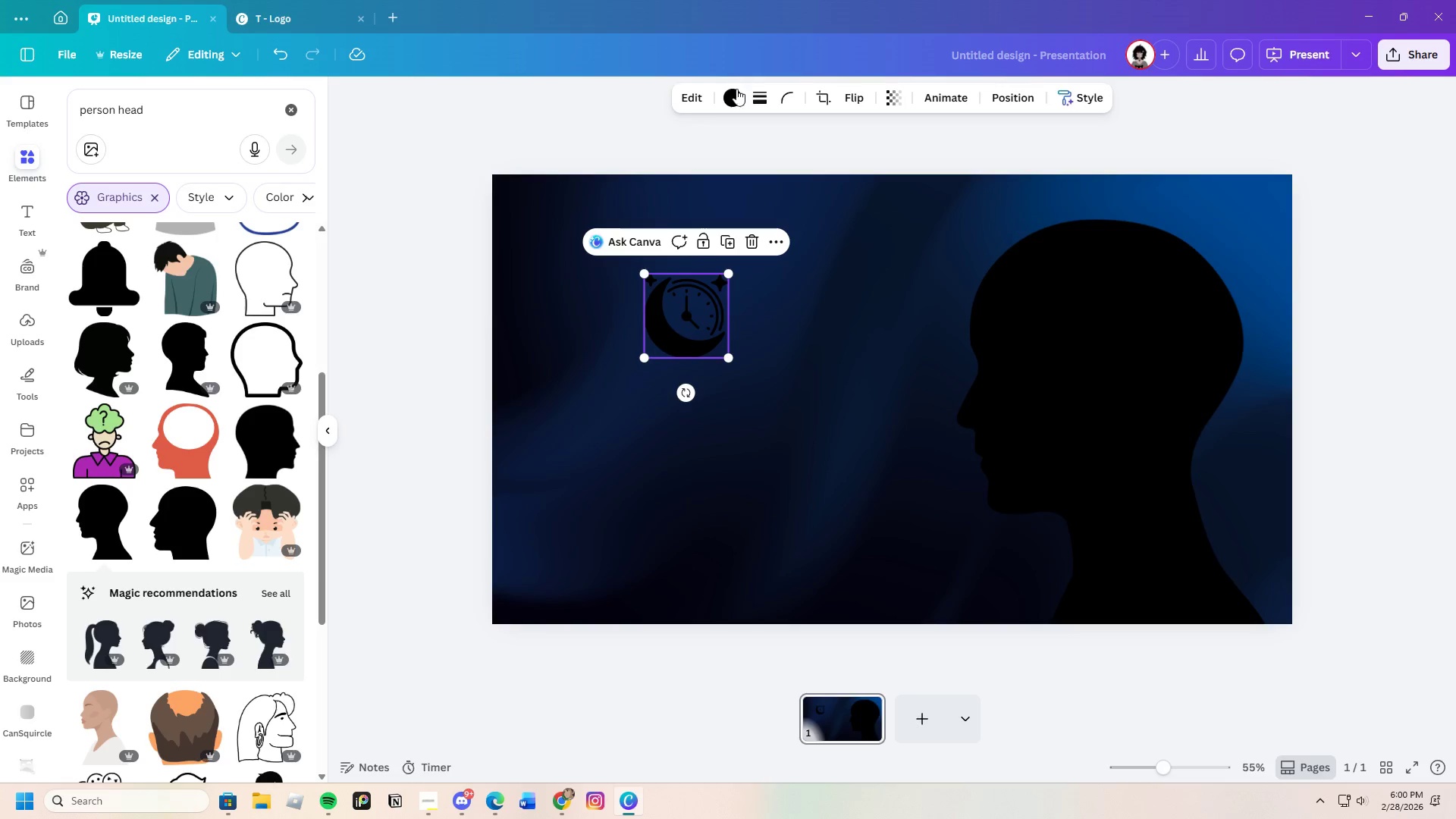 
left_click([739, 93])
 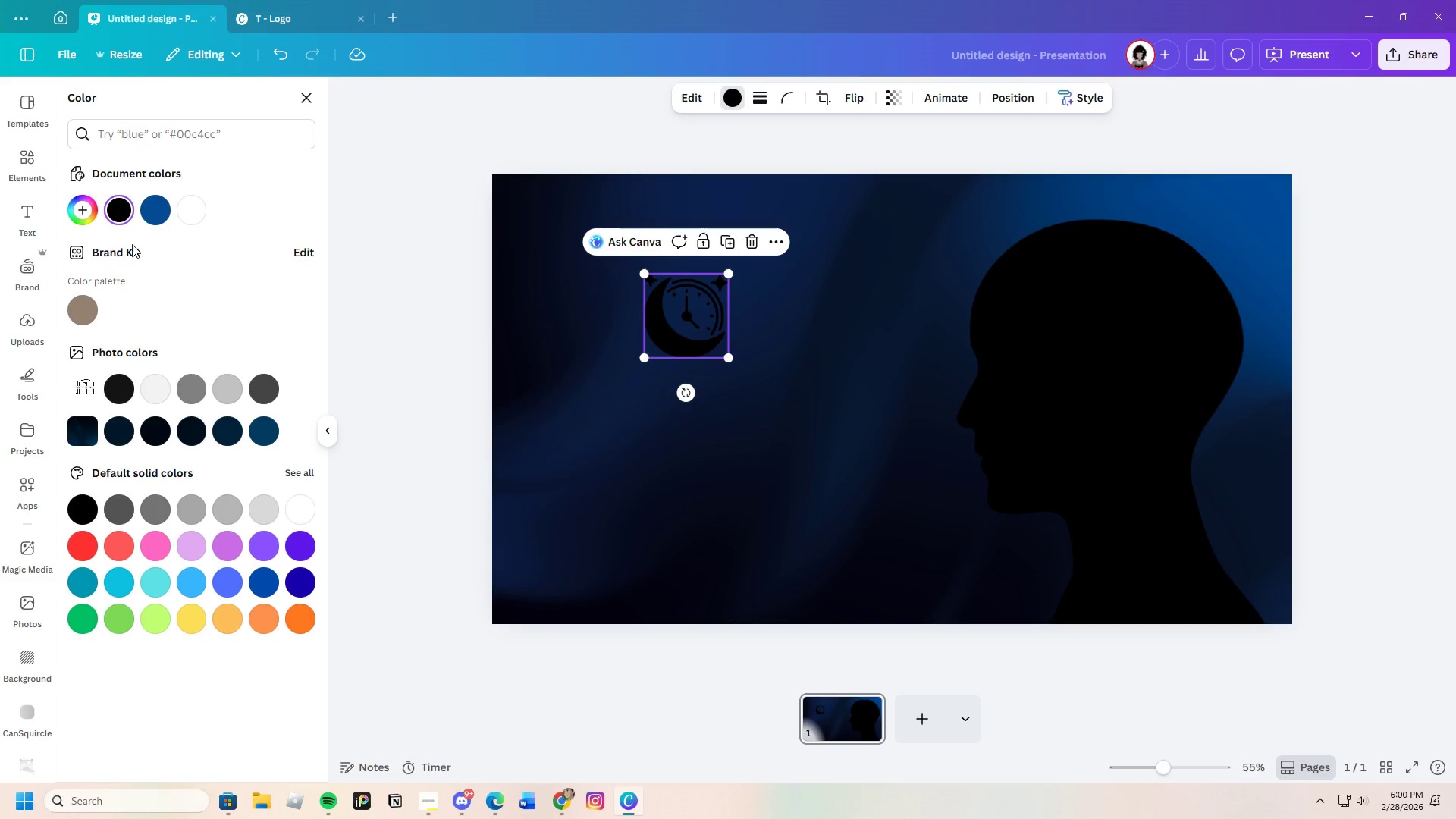 
left_click([143, 205])
 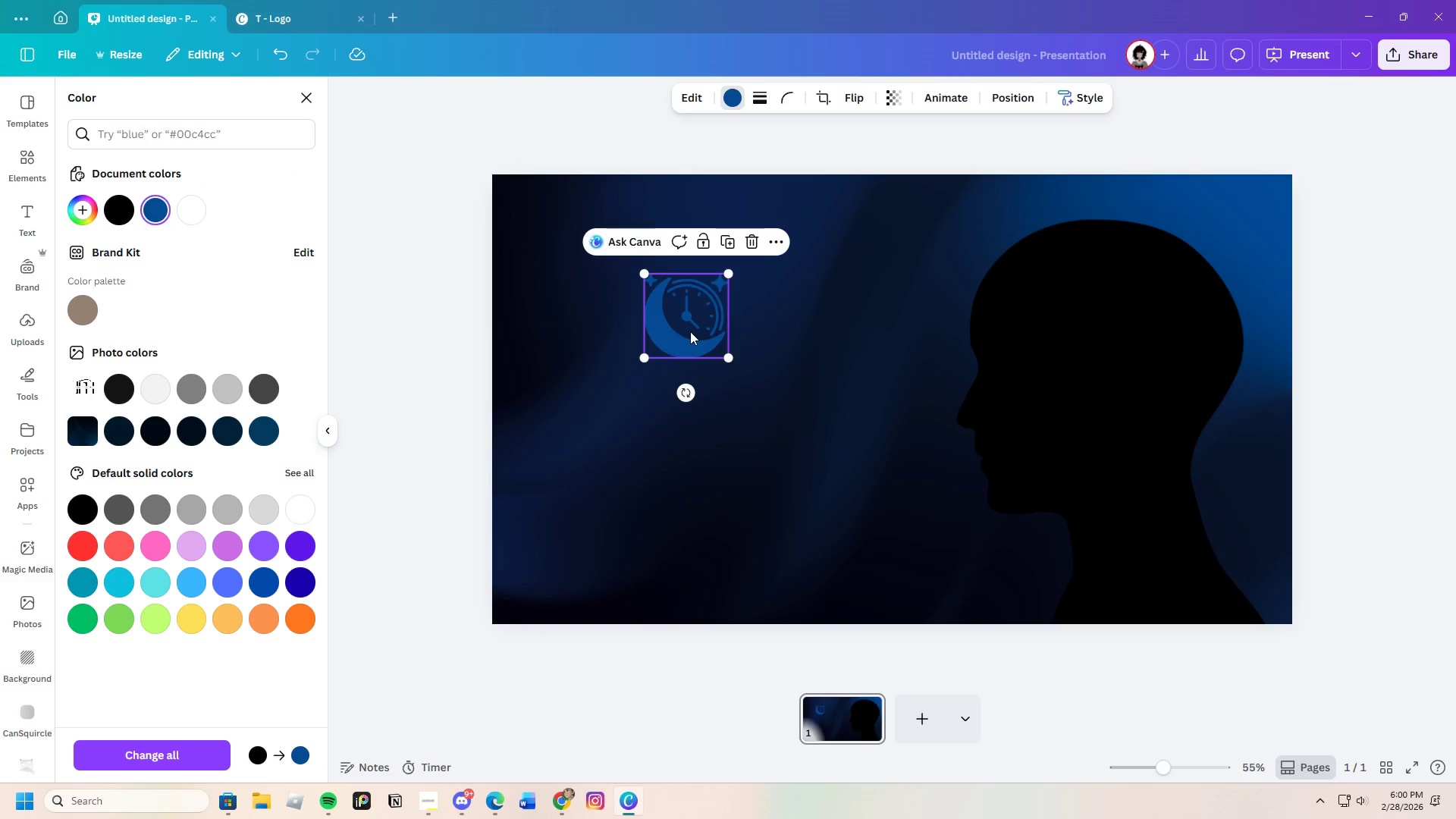 
left_click_drag(start_coordinate=[691, 327], to_coordinate=[1078, 325])
 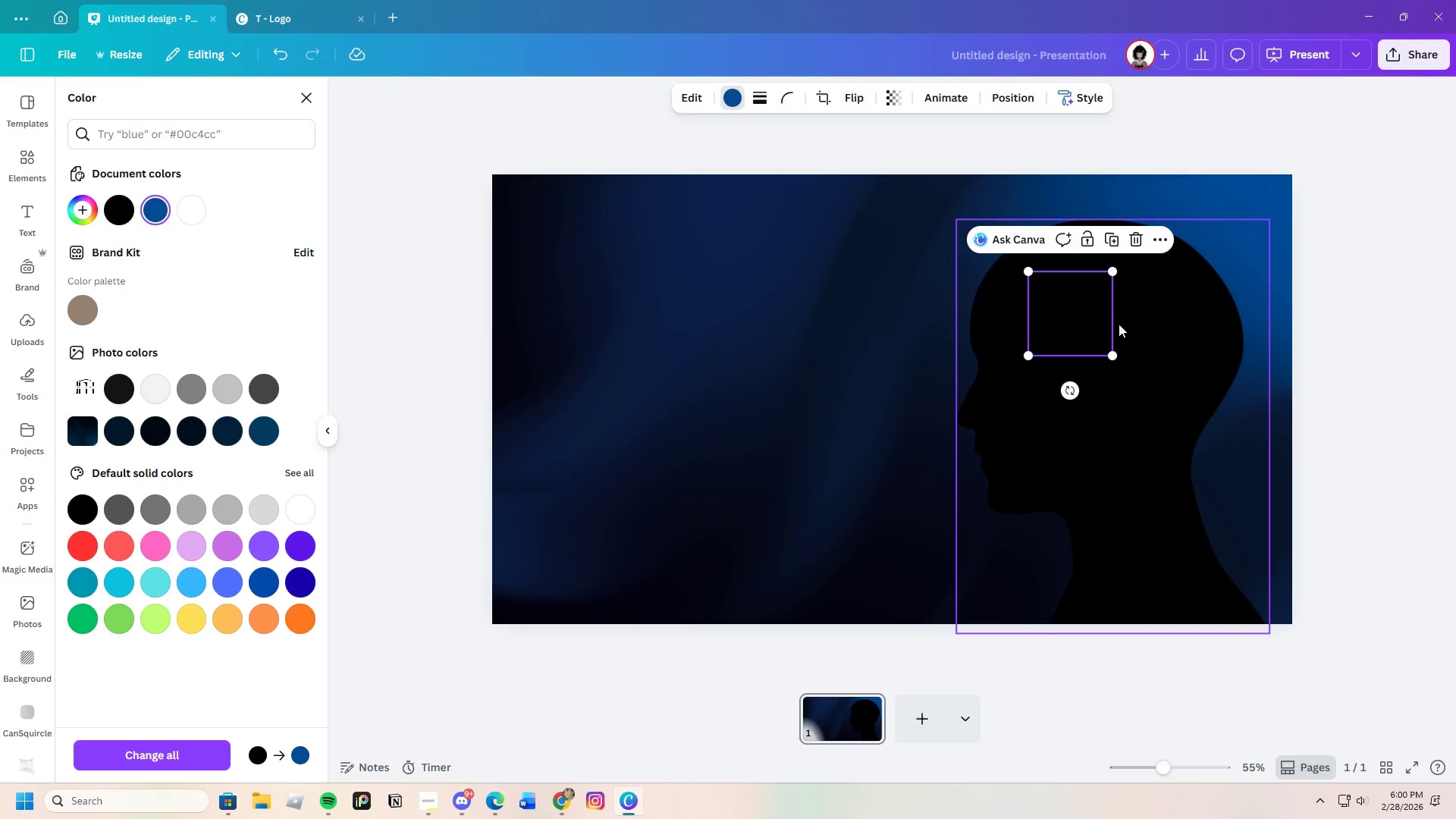 
mouse_move([1163, 319])
 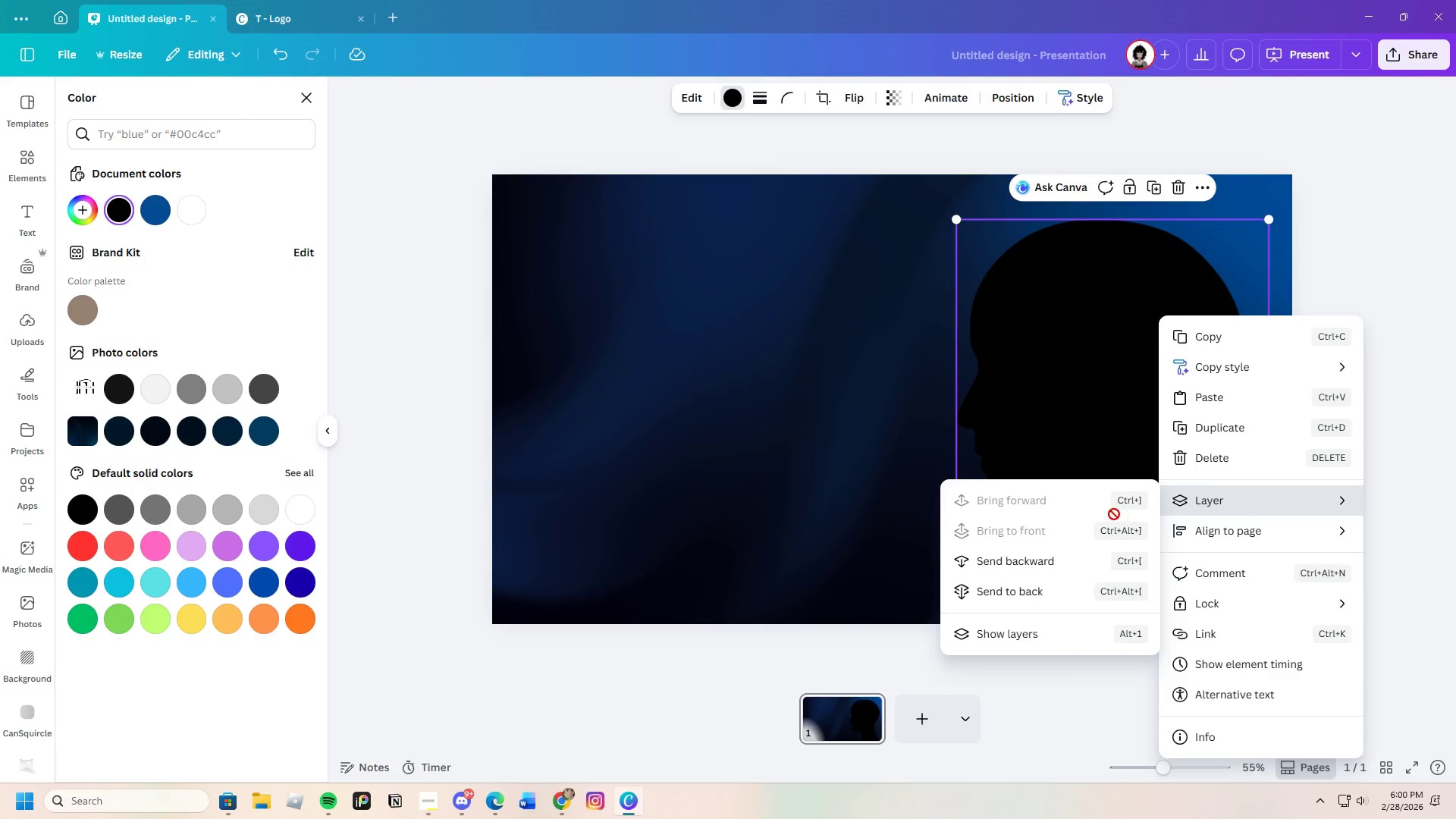 
left_click([1031, 561])
 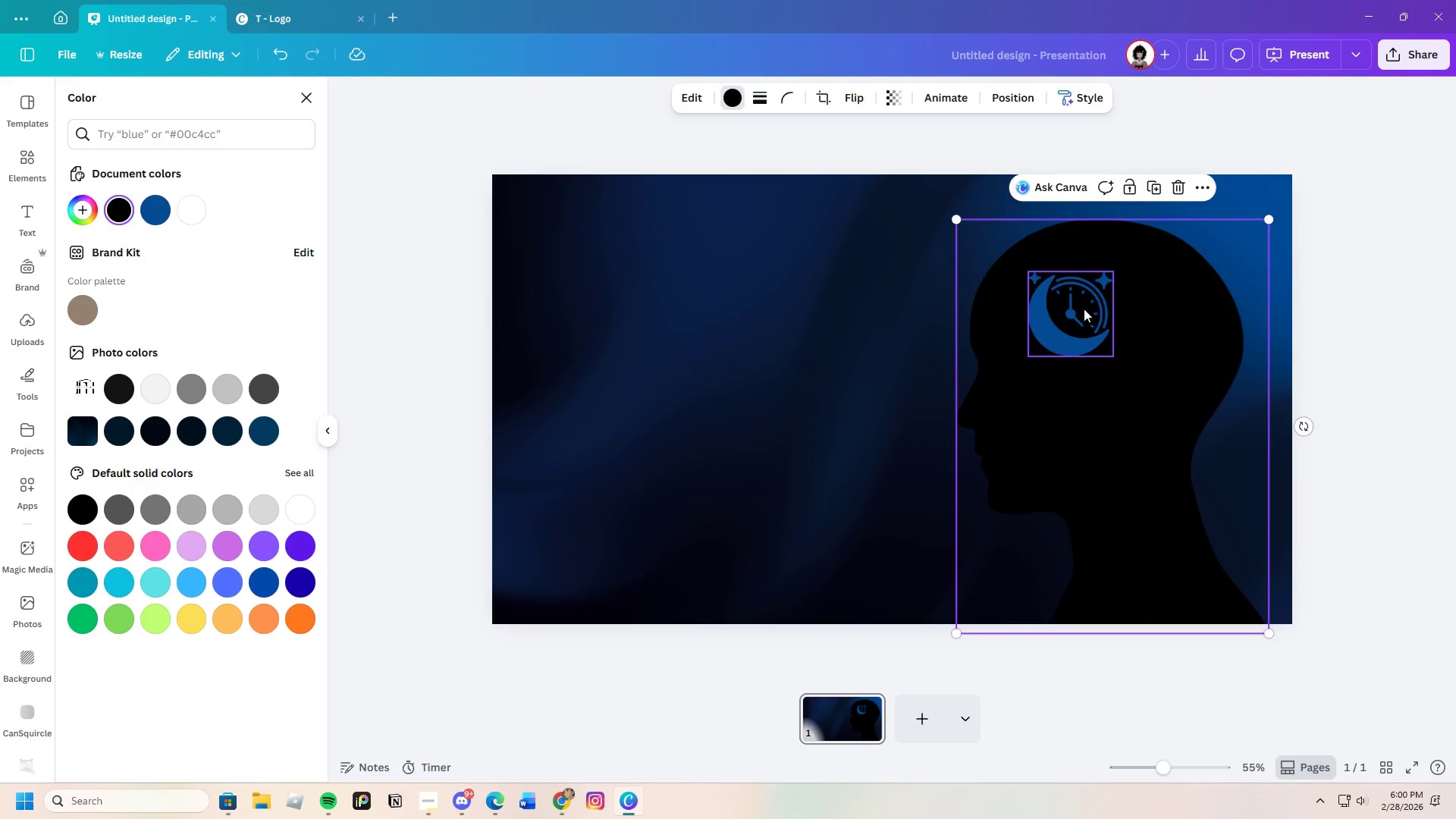 
left_click_drag(start_coordinate=[1075, 326], to_coordinate=[1093, 326])
 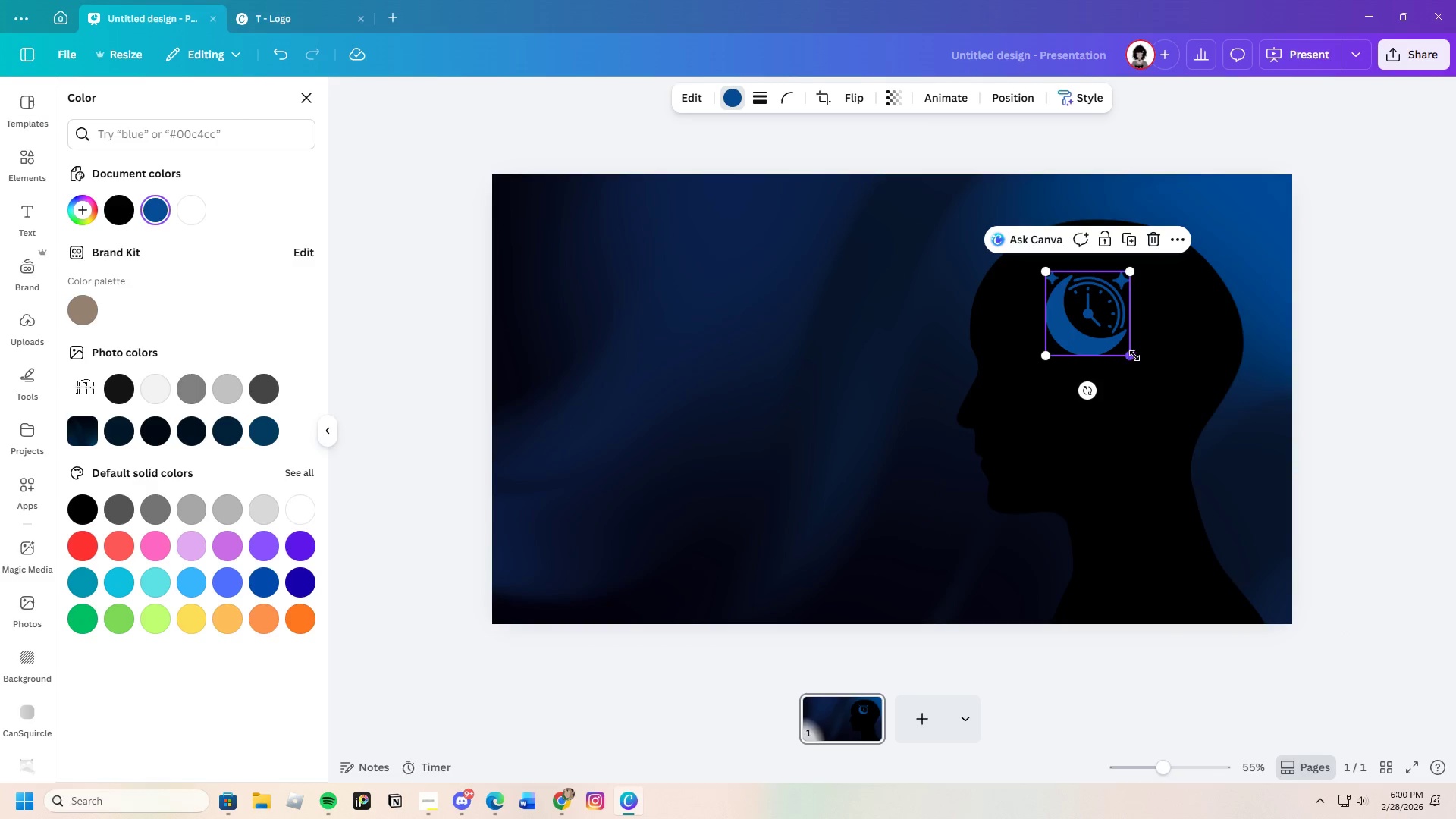 
left_click_drag(start_coordinate=[1136, 355], to_coordinate=[1205, 421])
 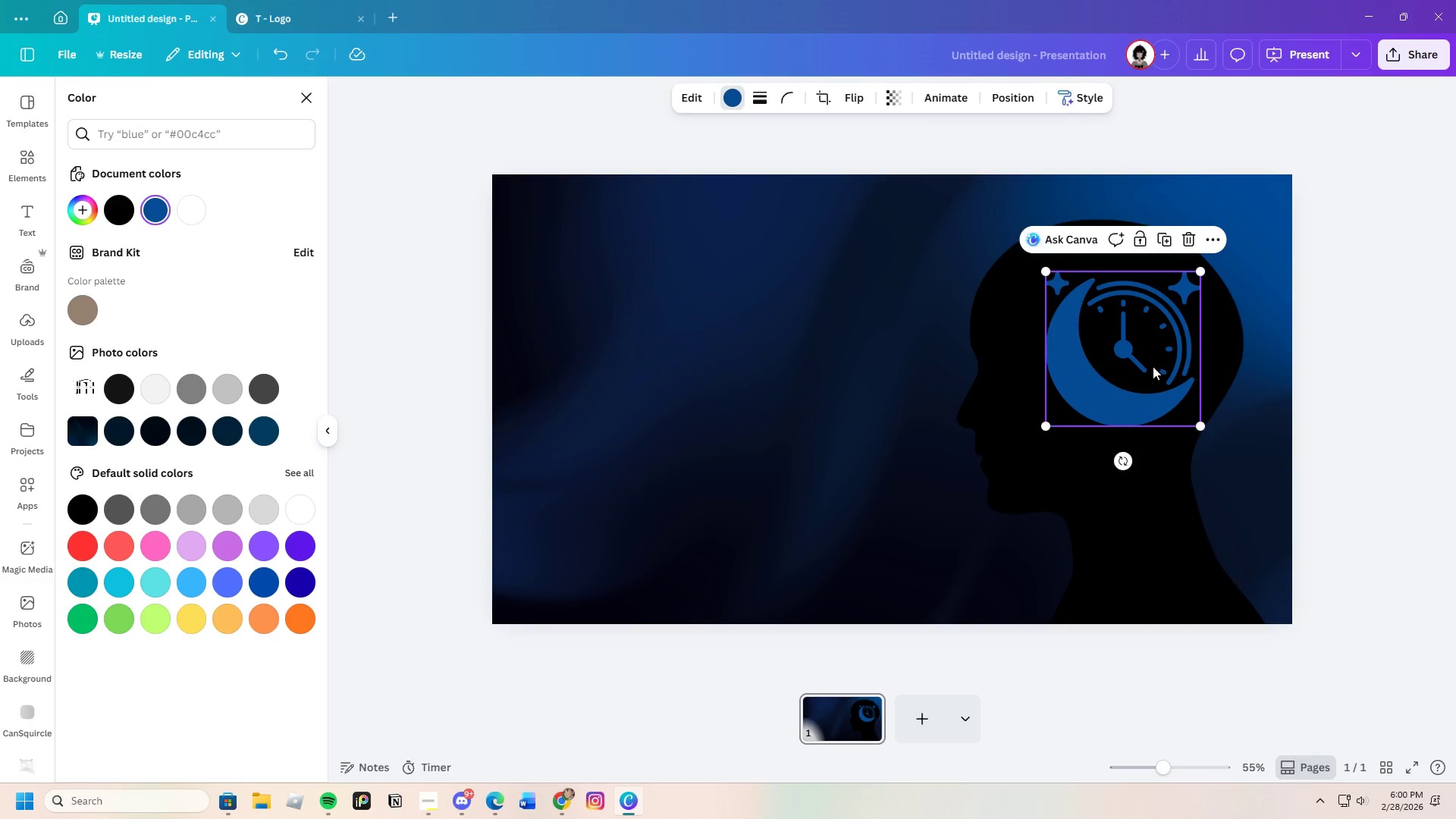 
left_click_drag(start_coordinate=[1153, 366], to_coordinate=[1145, 350])
 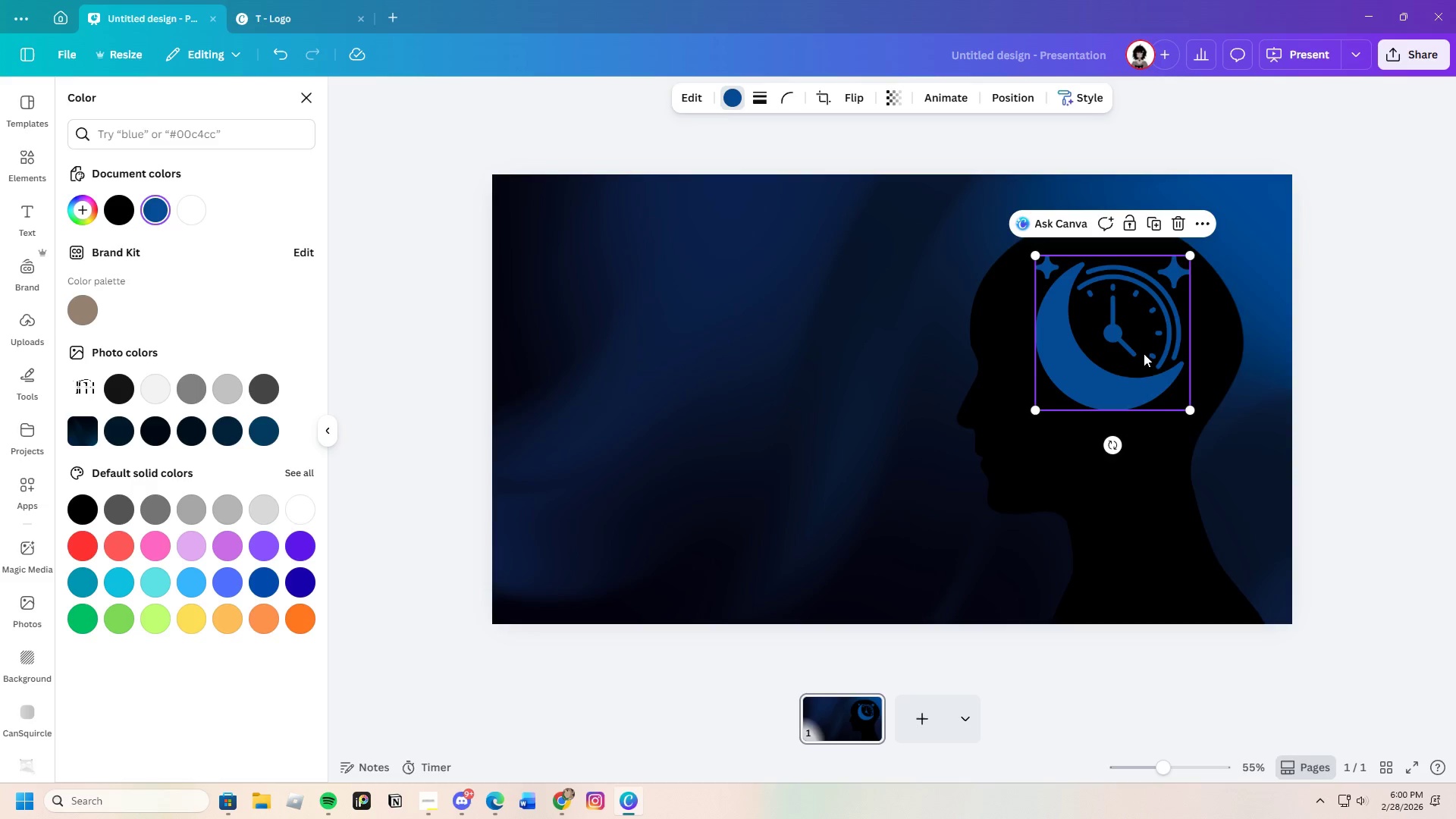 
left_click_drag(start_coordinate=[1138, 347], to_coordinate=[1137, 351])
 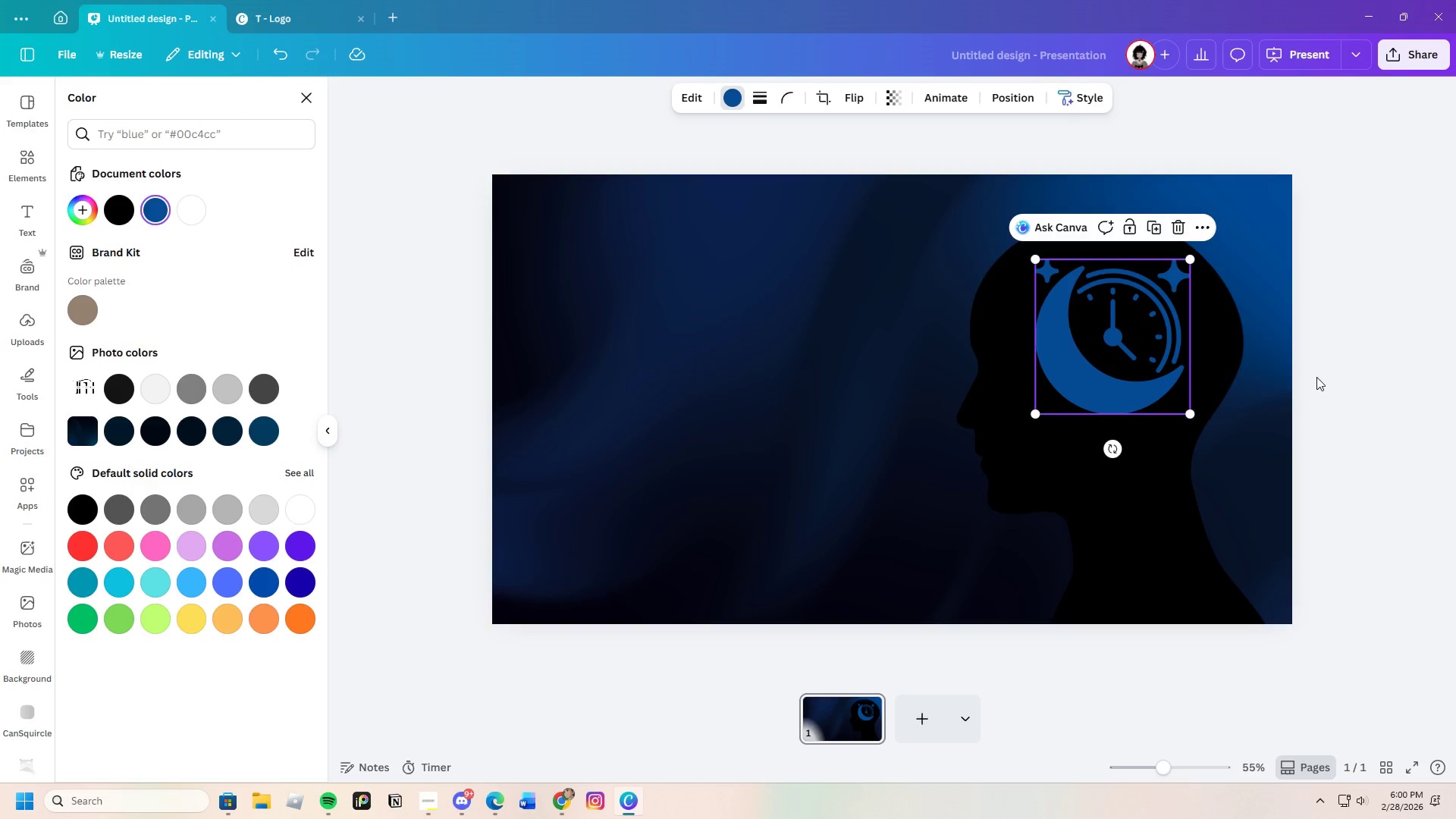 
left_click([1321, 377])
 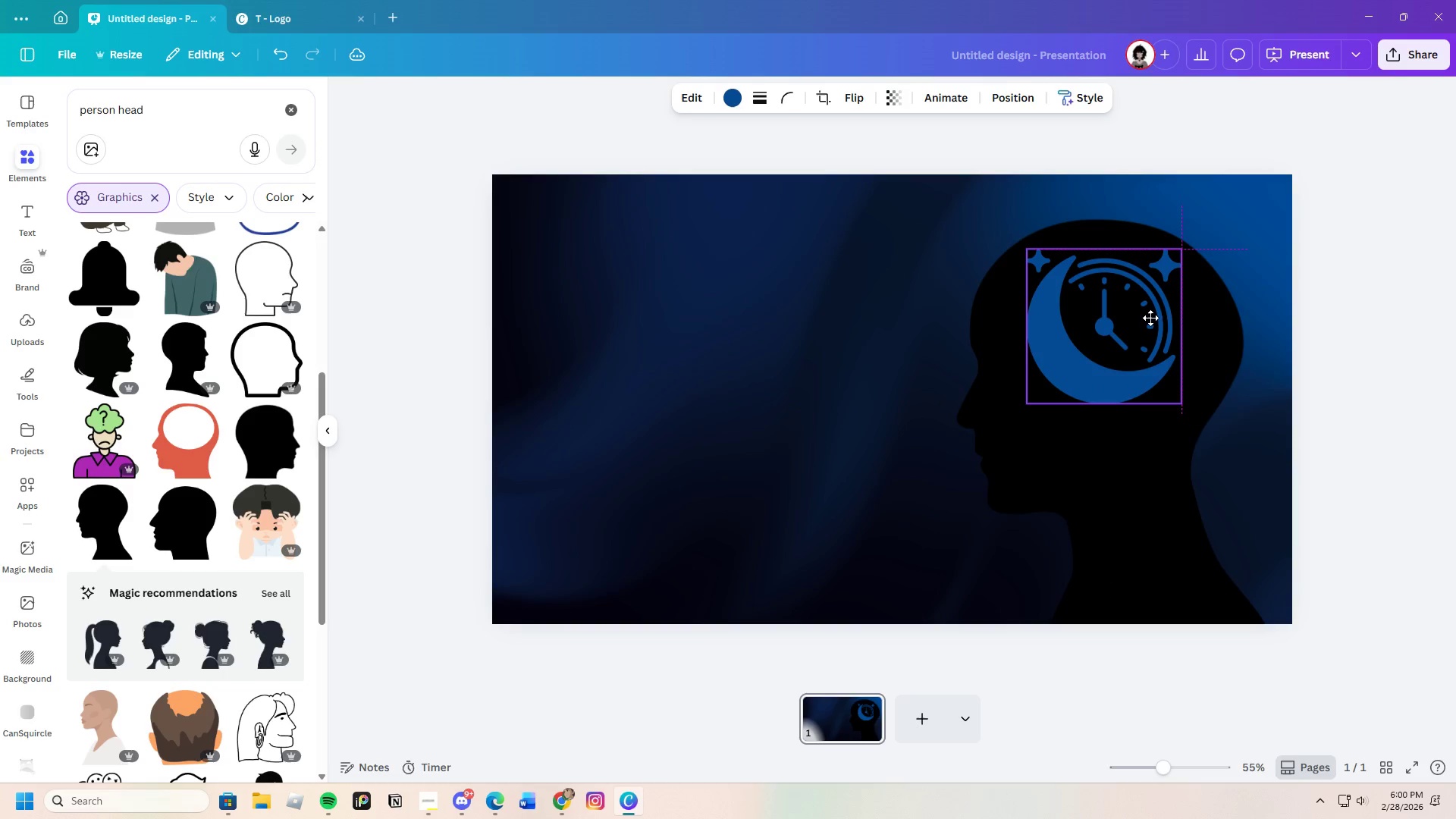 
wait(9.56)
 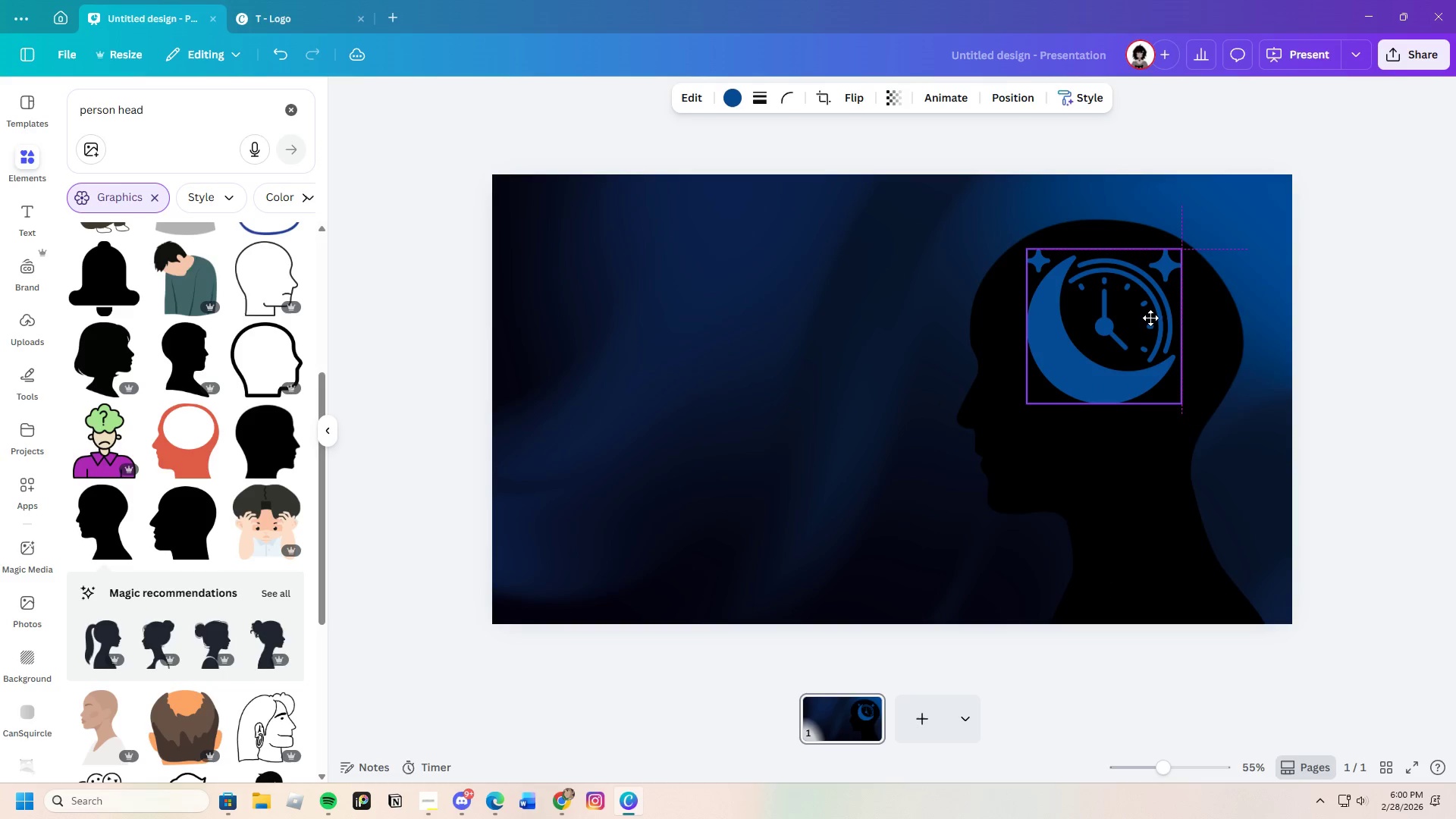 
scroll: coordinate [295, 566], scroll_direction: down, amount: 2.0
 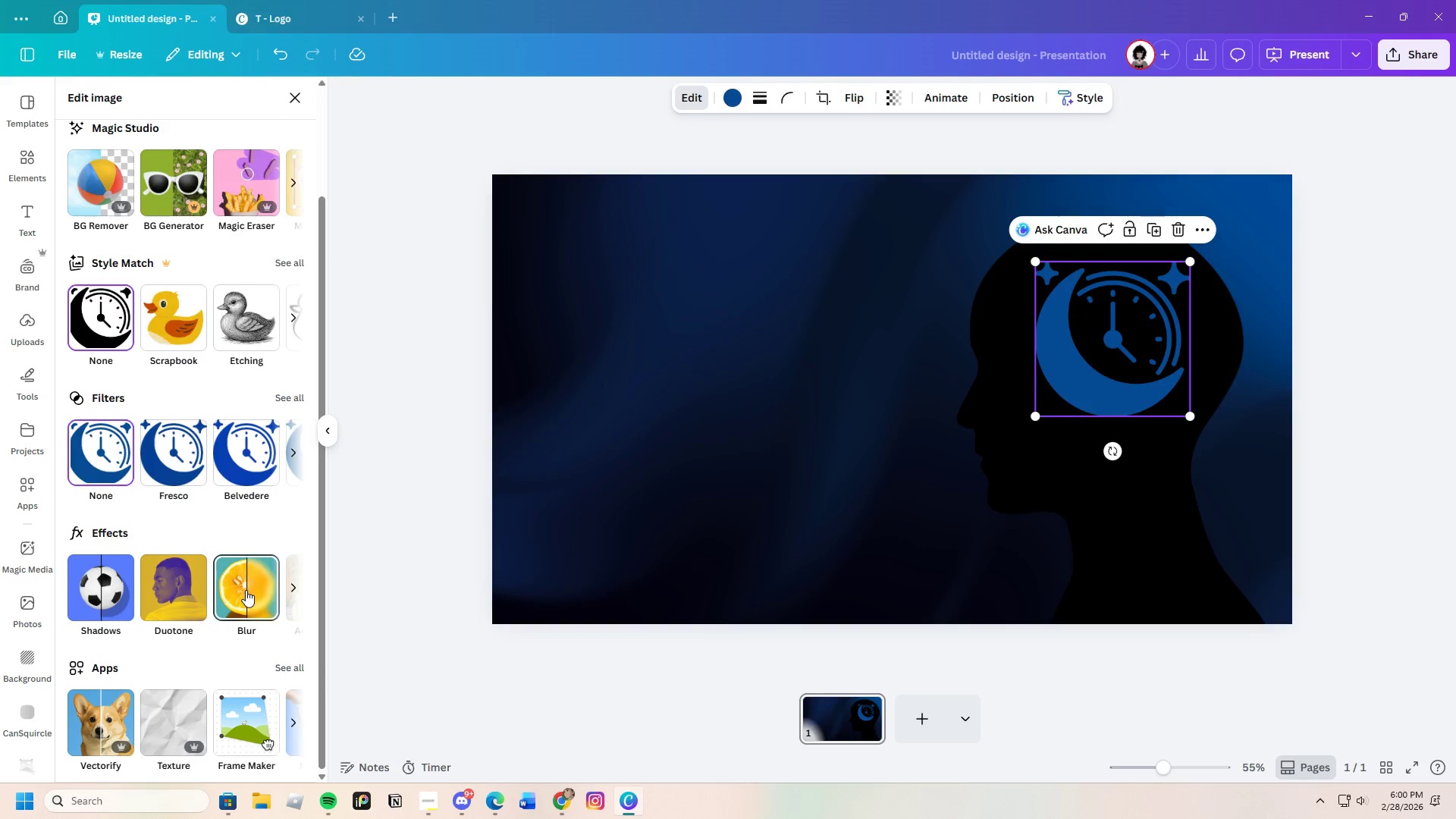 
left_click([253, 588])
 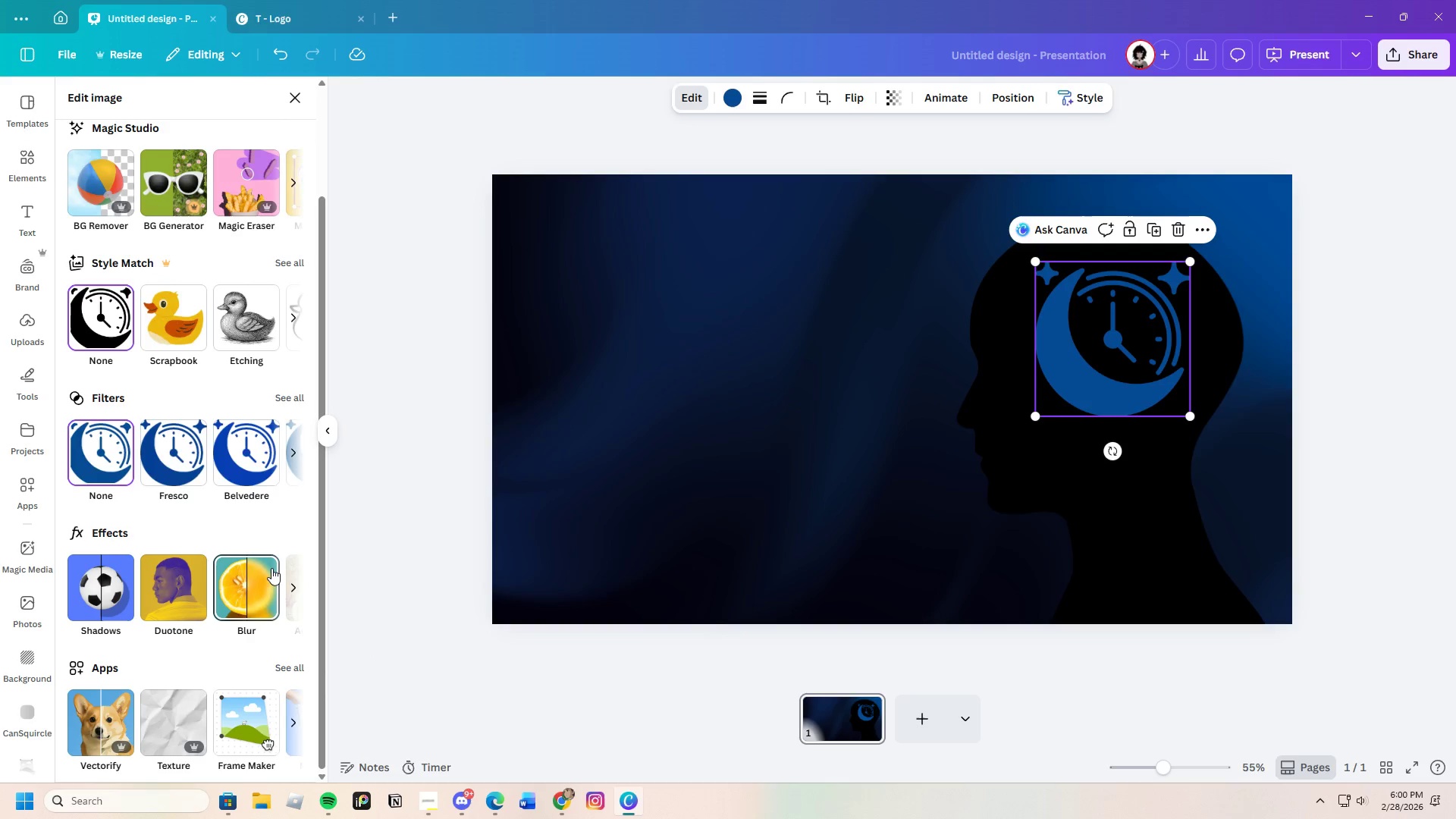 
left_click([271, 568])
 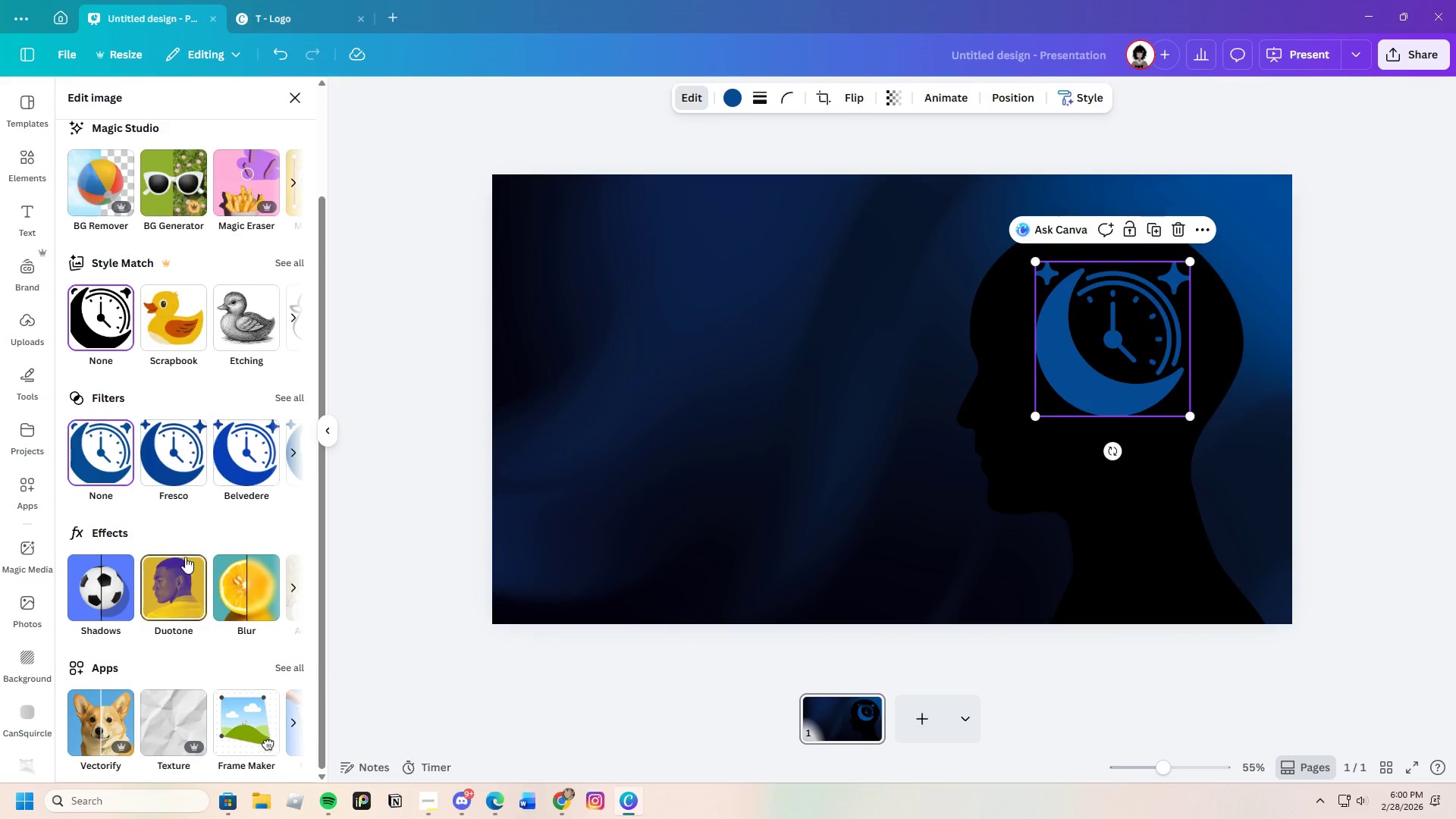 
left_click([271, 592])
 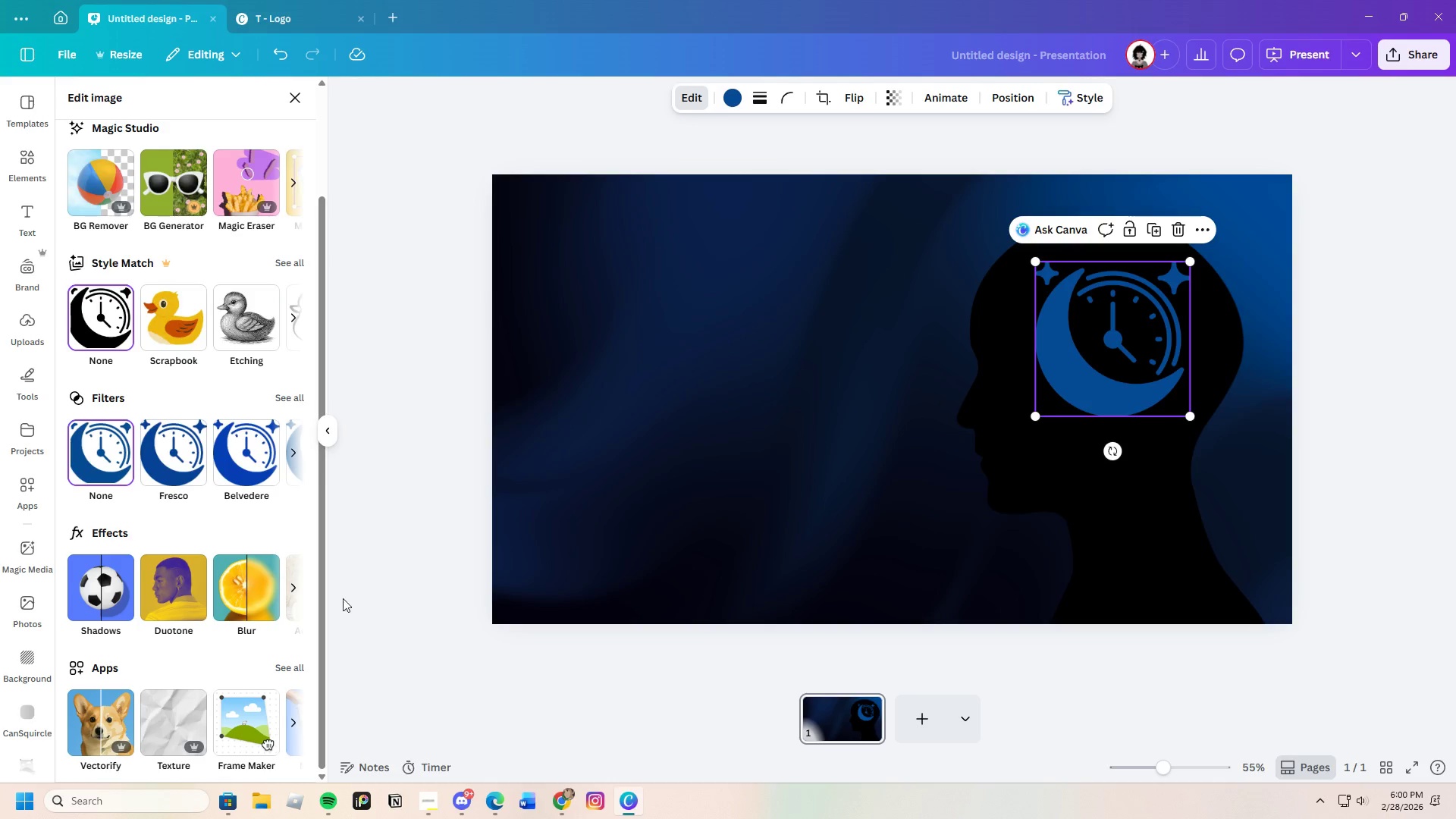 
scroll: coordinate [321, 598], scroll_direction: down, amount: 1.0
 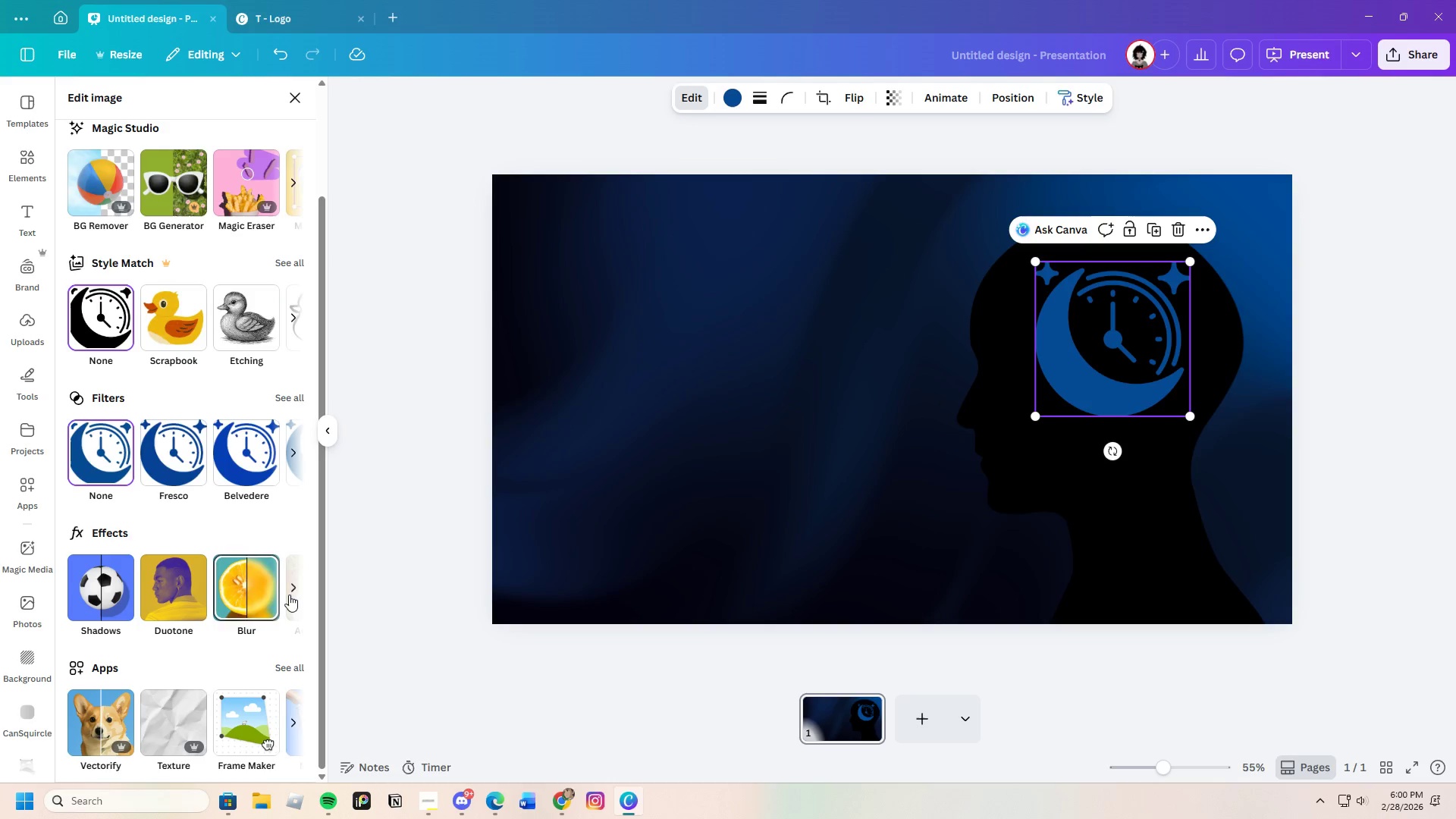 
left_click([290, 582])
 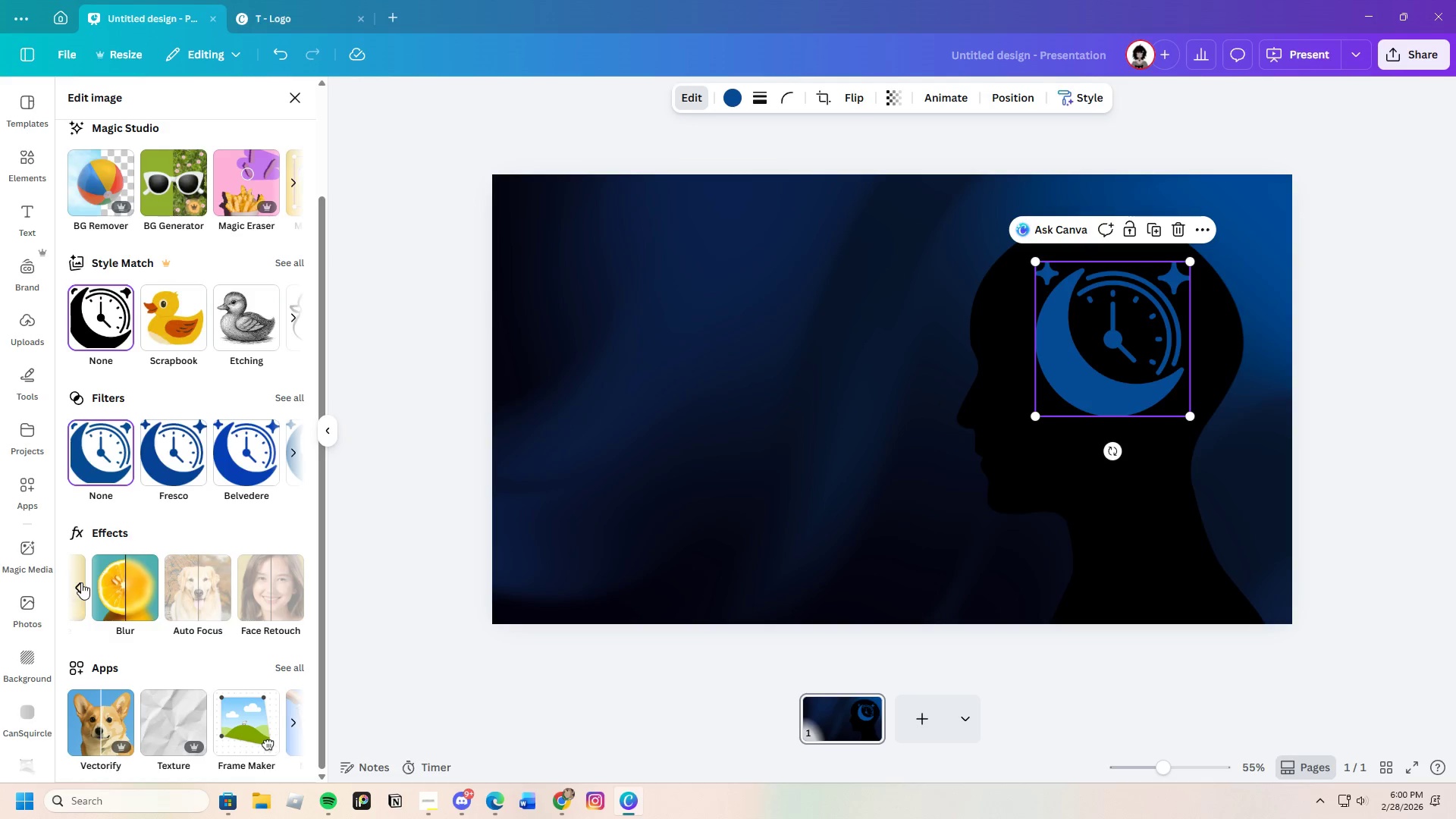 
left_click([81, 582])
 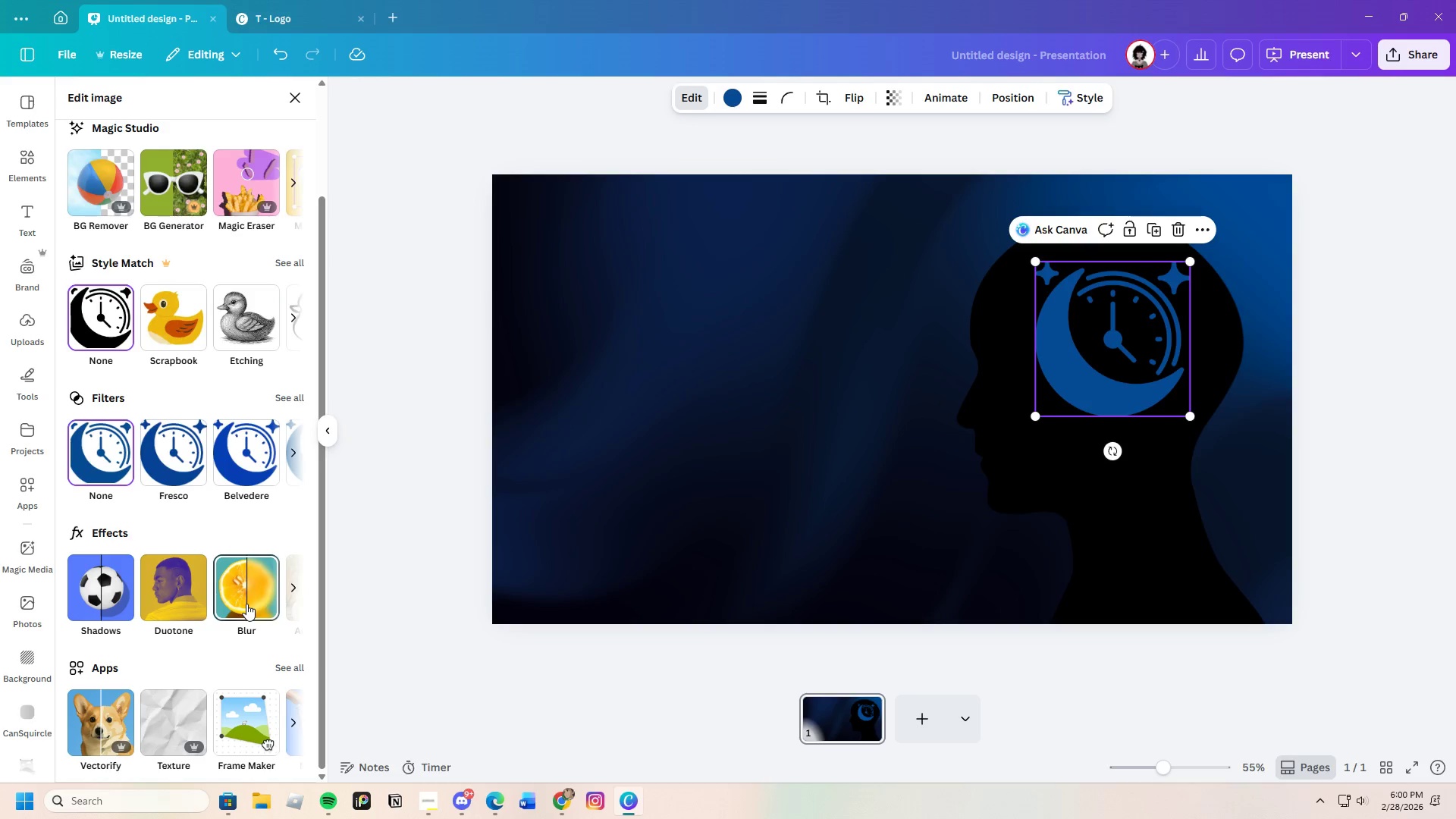 
double_click([271, 582])
 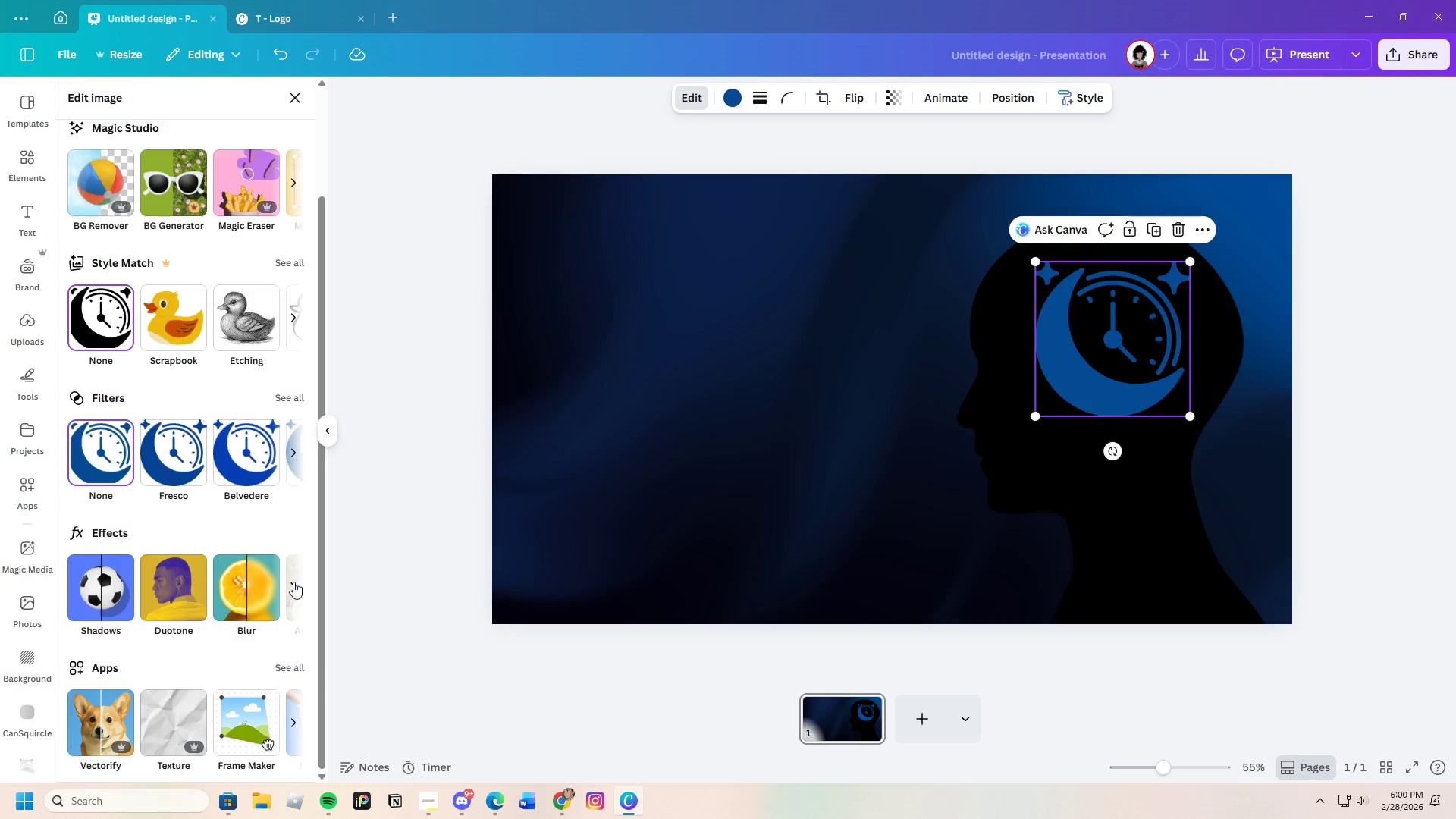 
double_click([293, 582])
 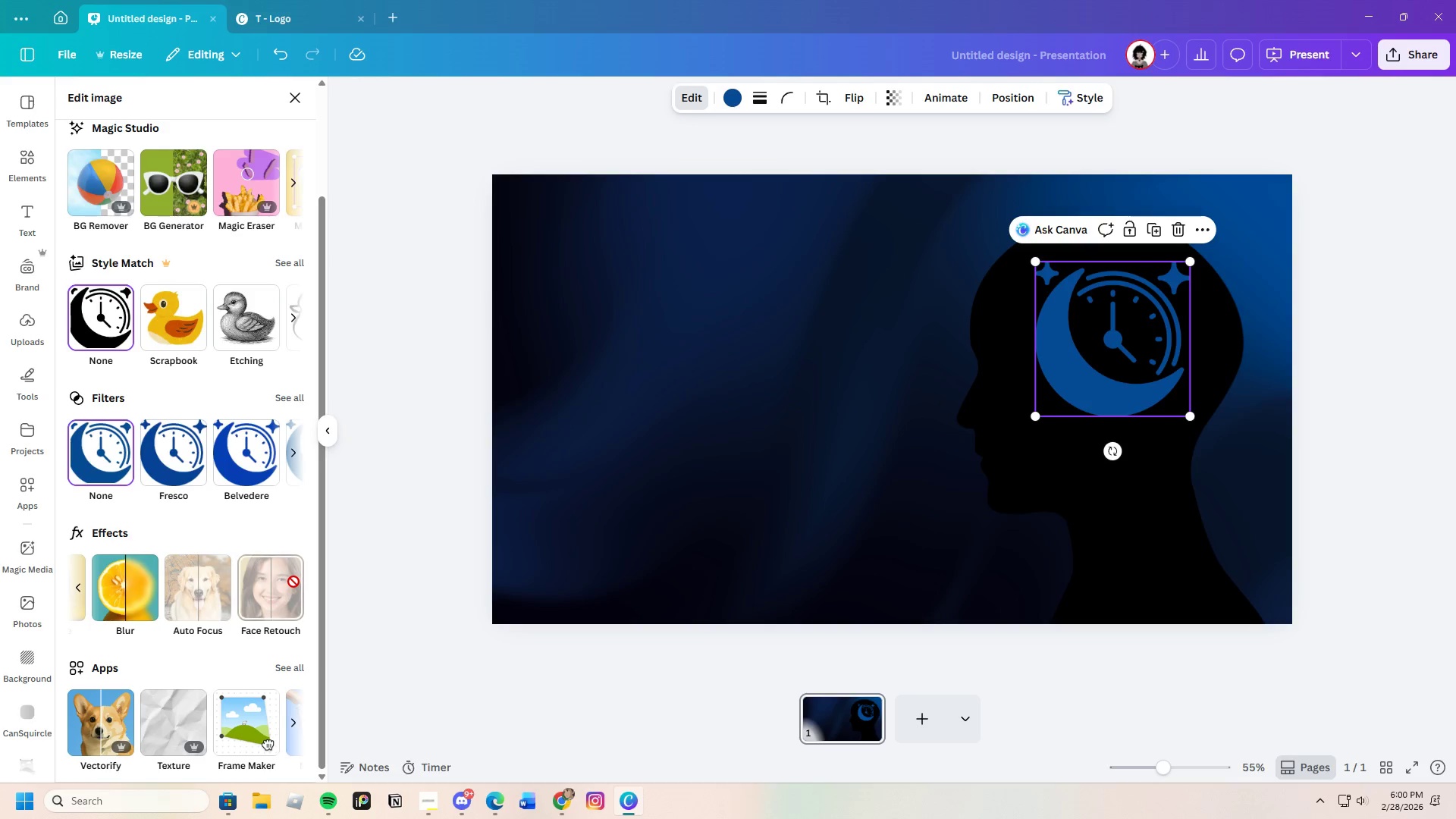 
triple_click([293, 582])
 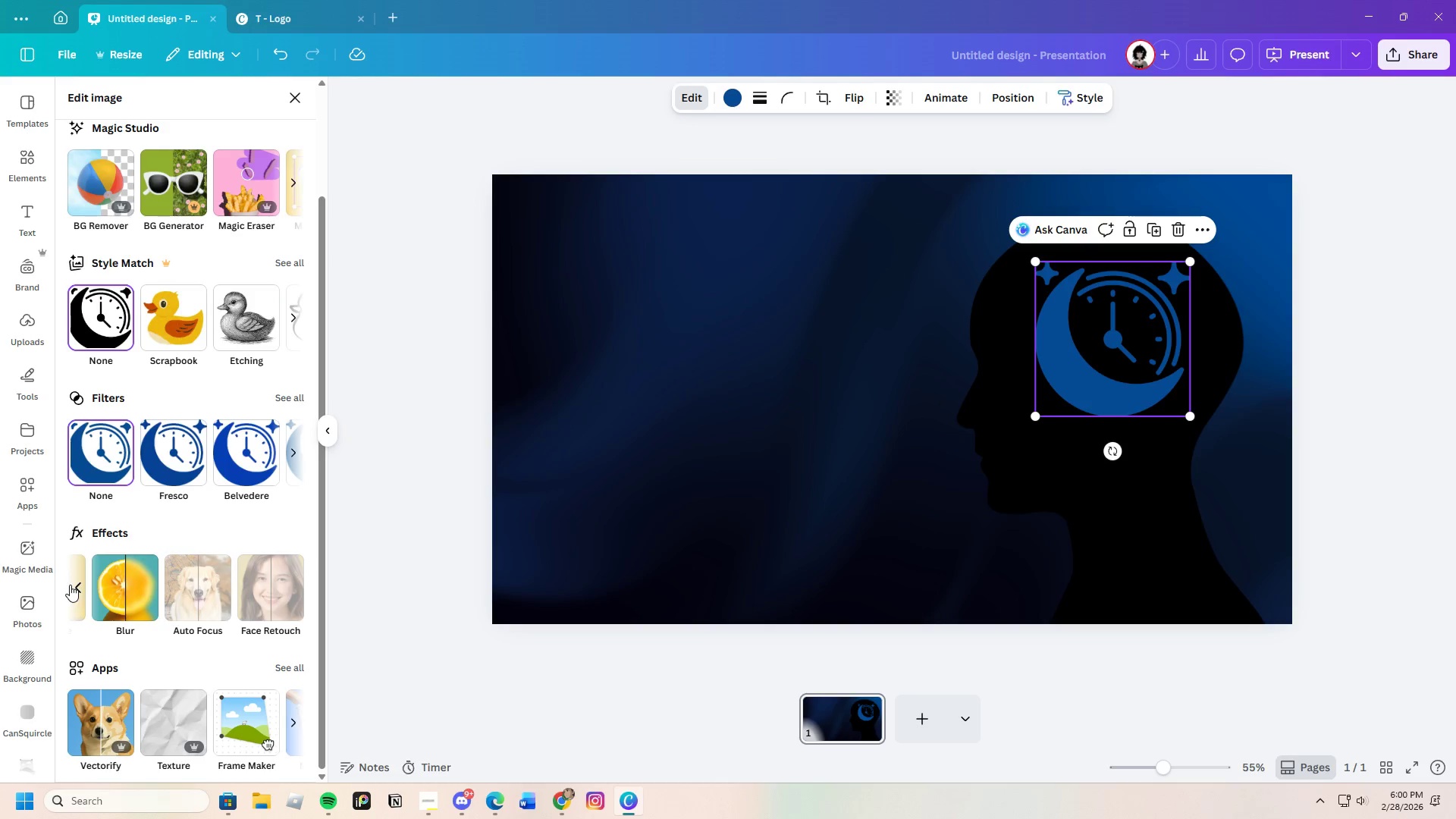 
double_click([90, 582])
 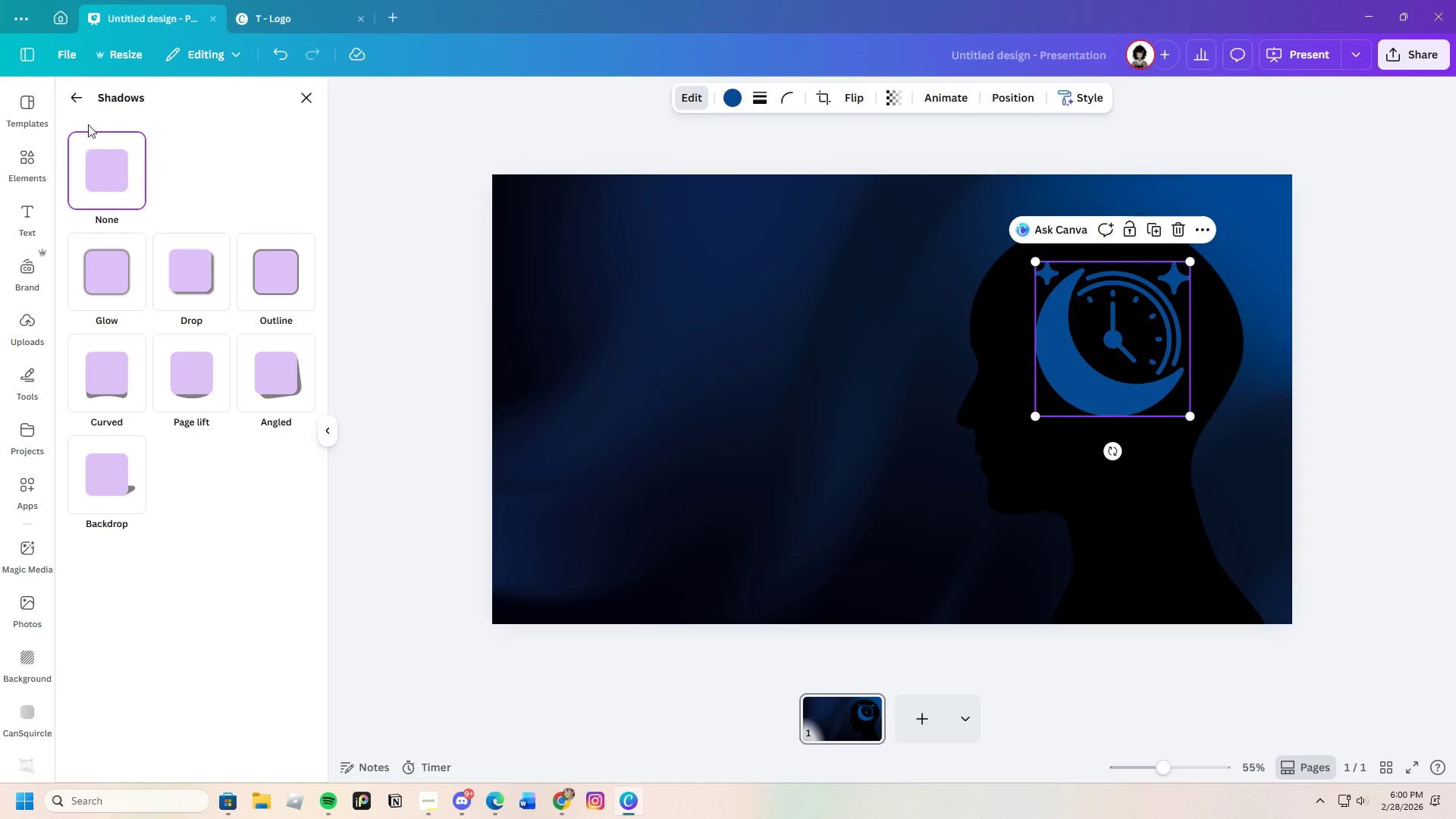 
left_click([79, 101])
 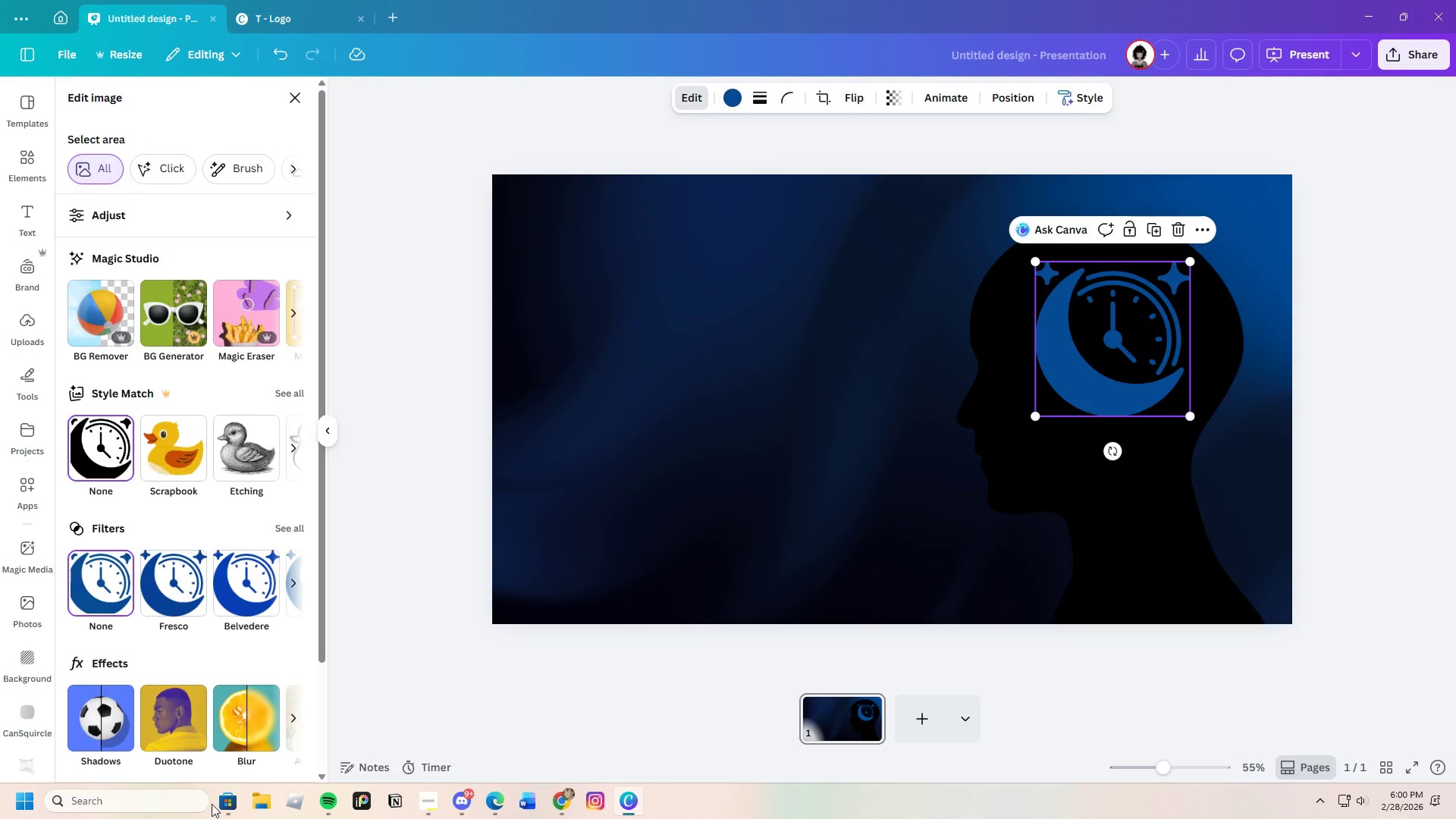 
left_click([158, 704])
 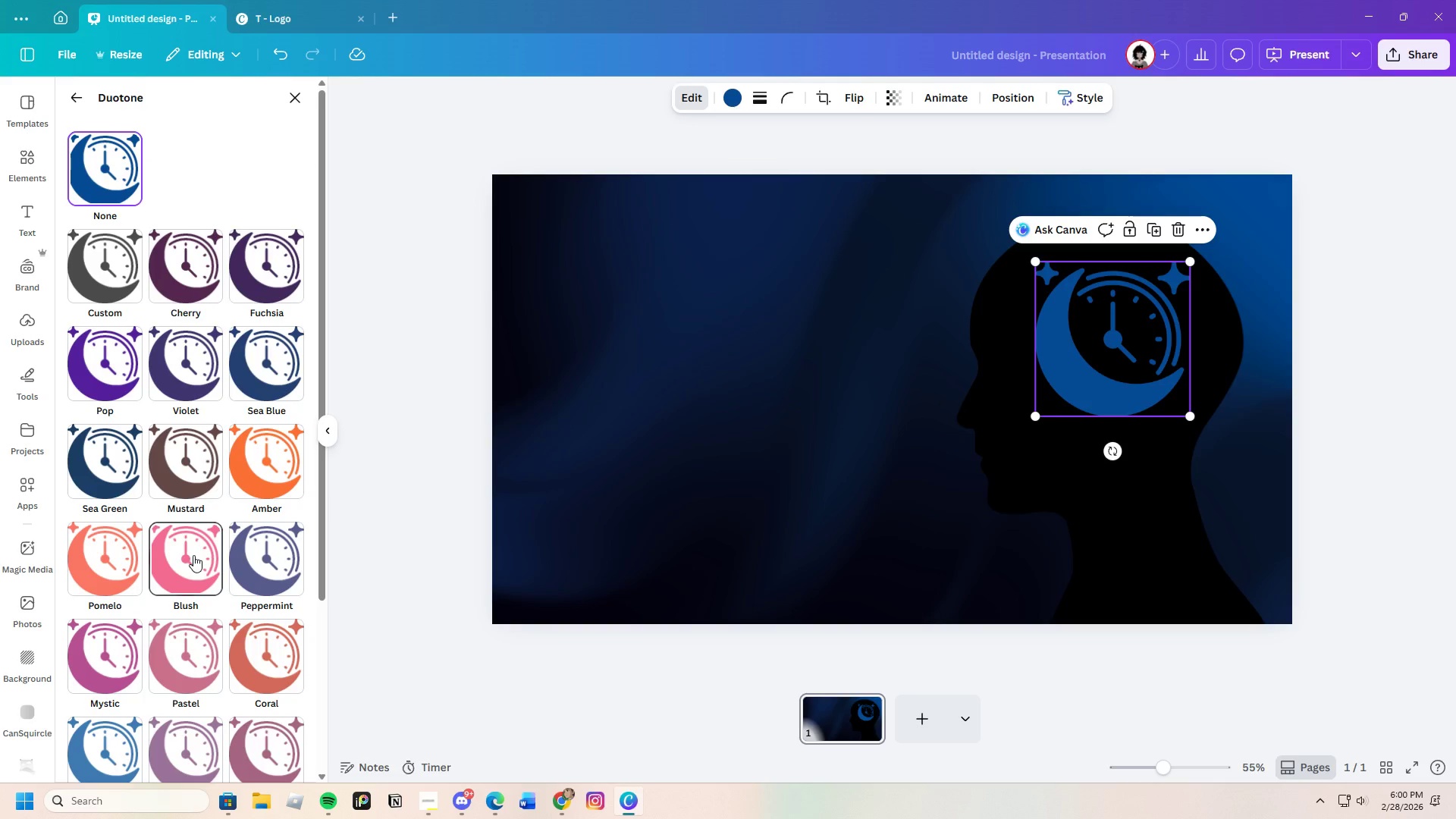 
left_click([275, 371])
 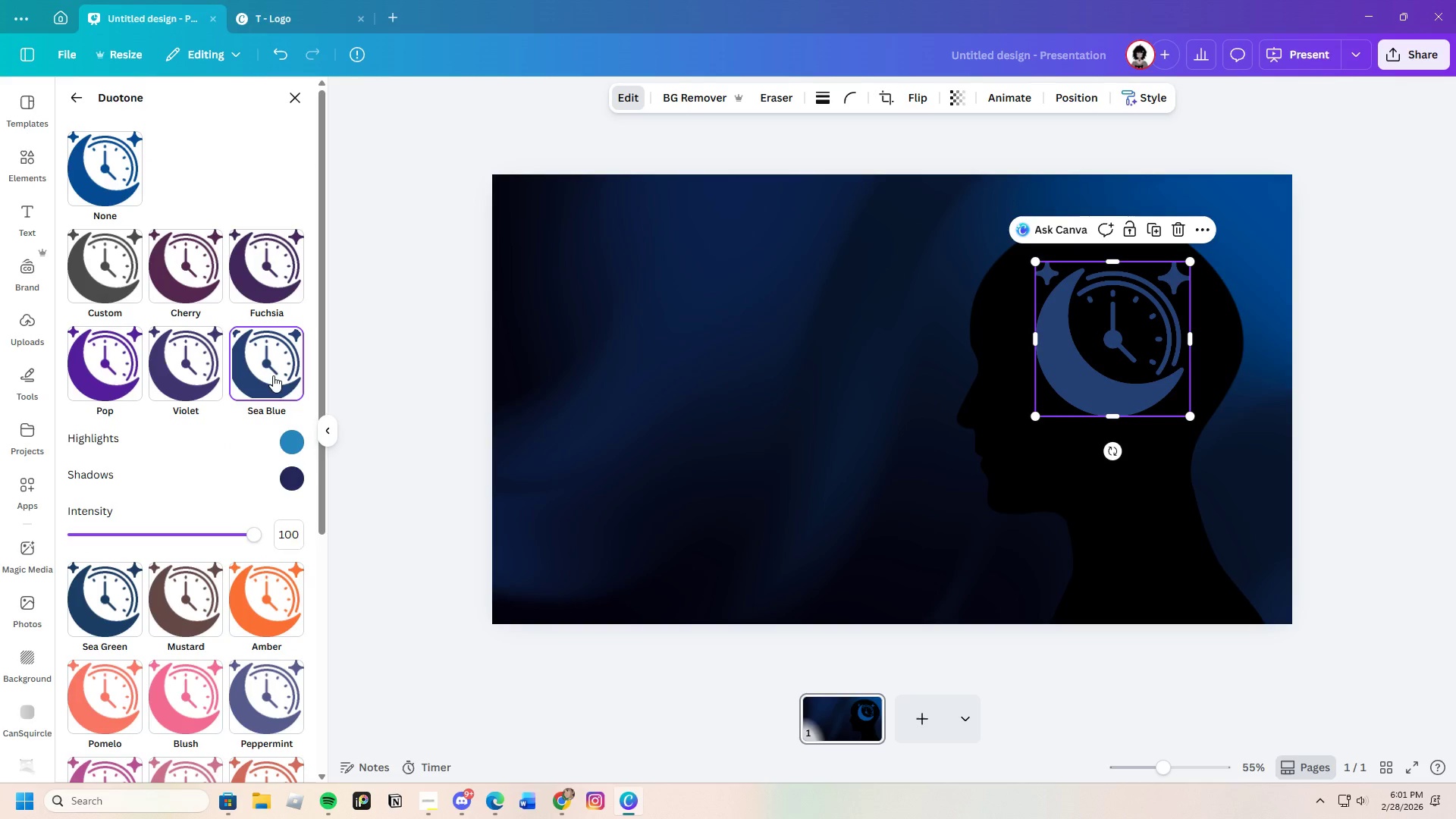 
left_click([120, 177])
 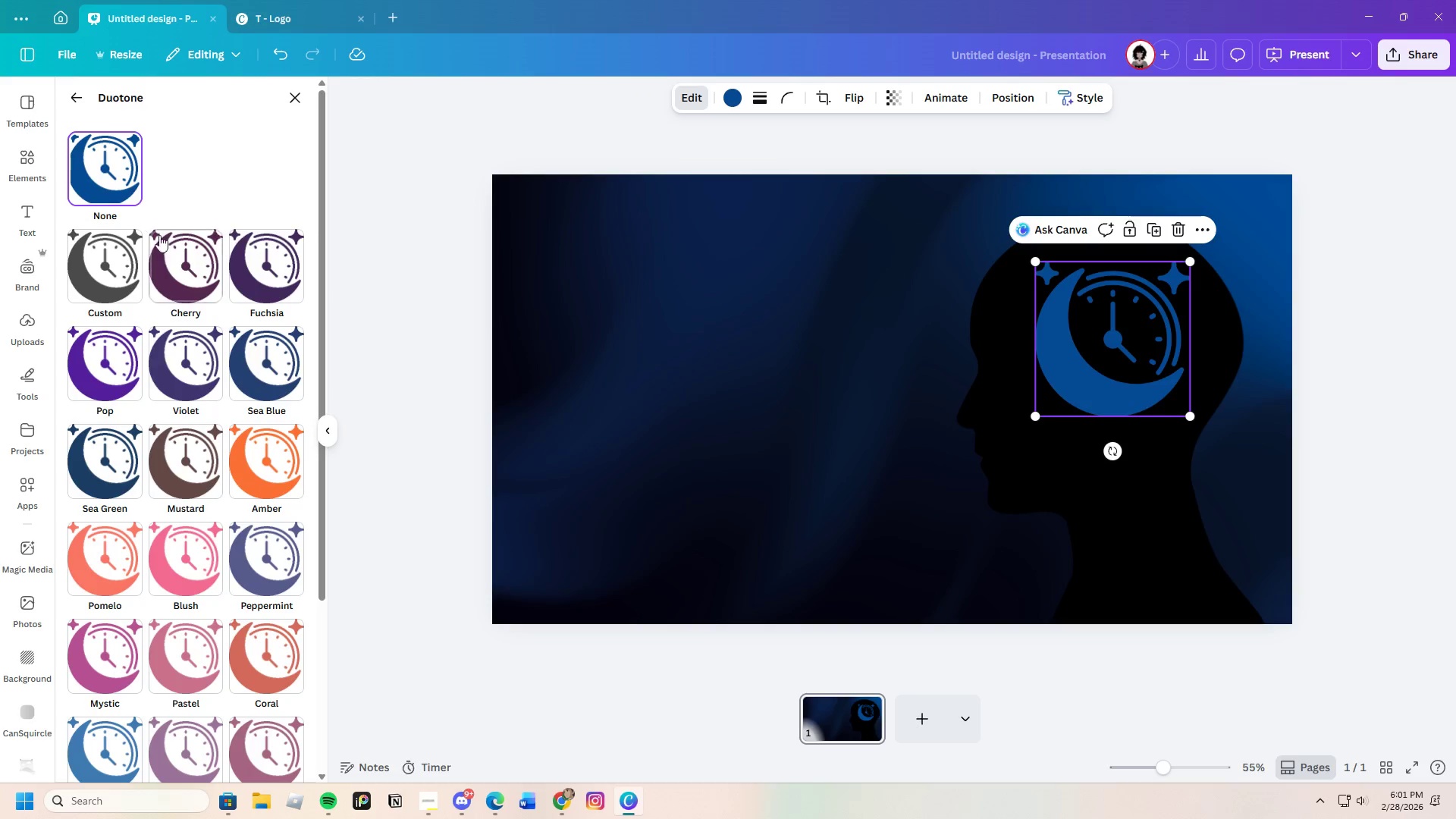 
left_click([268, 364])
 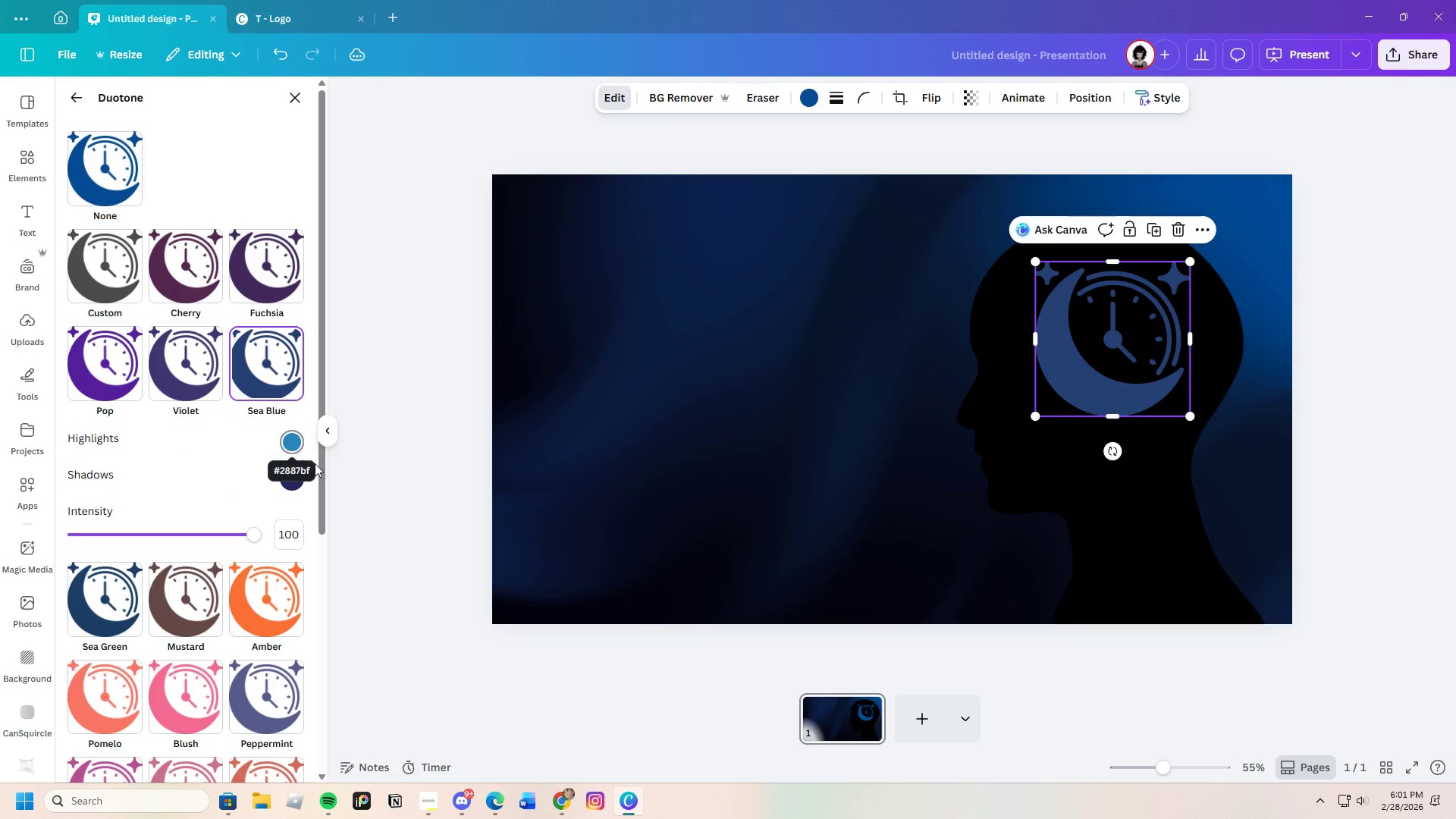 
left_click([292, 474])
 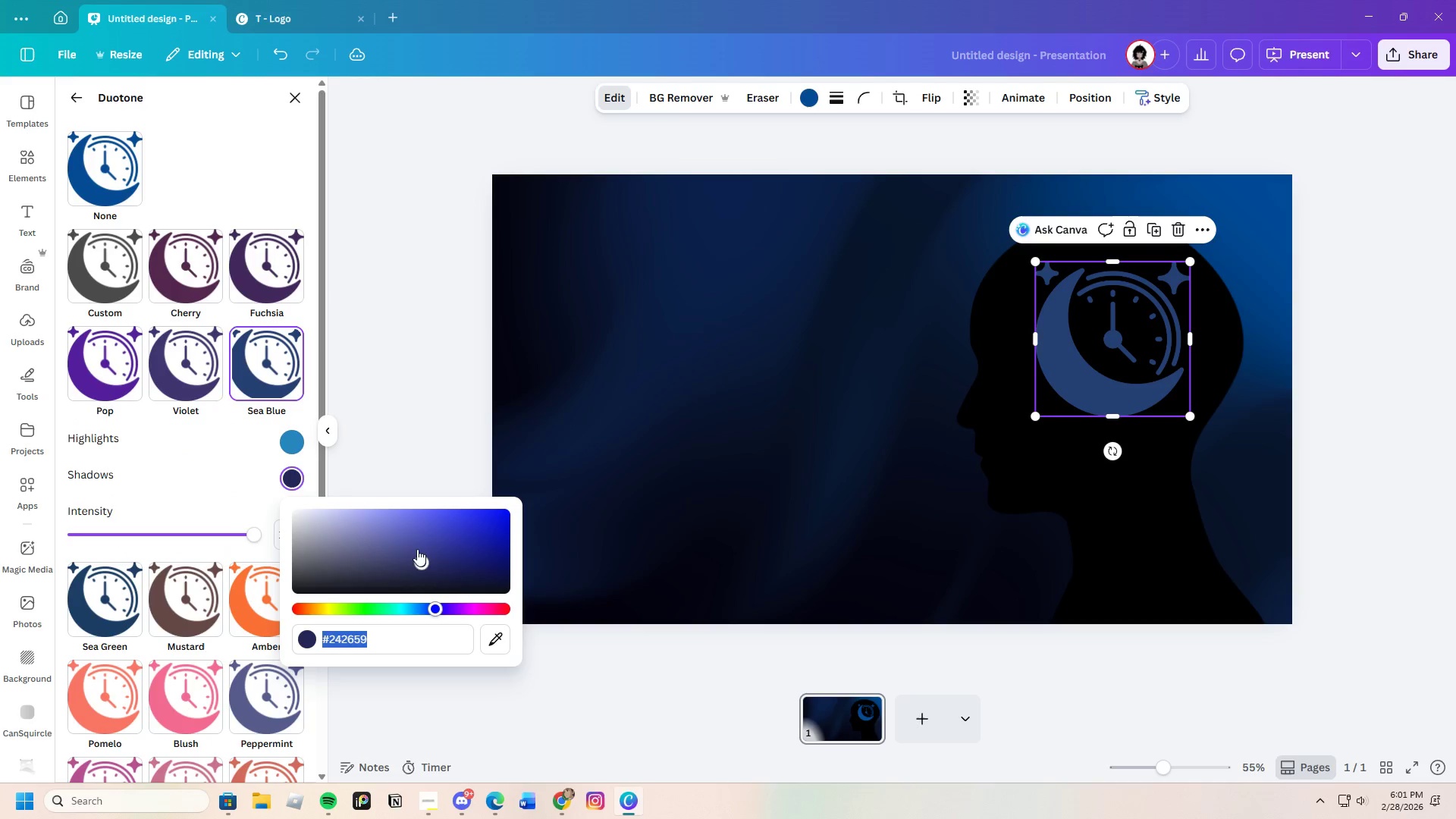 
left_click_drag(start_coordinate=[416, 563], to_coordinate=[413, 579])
 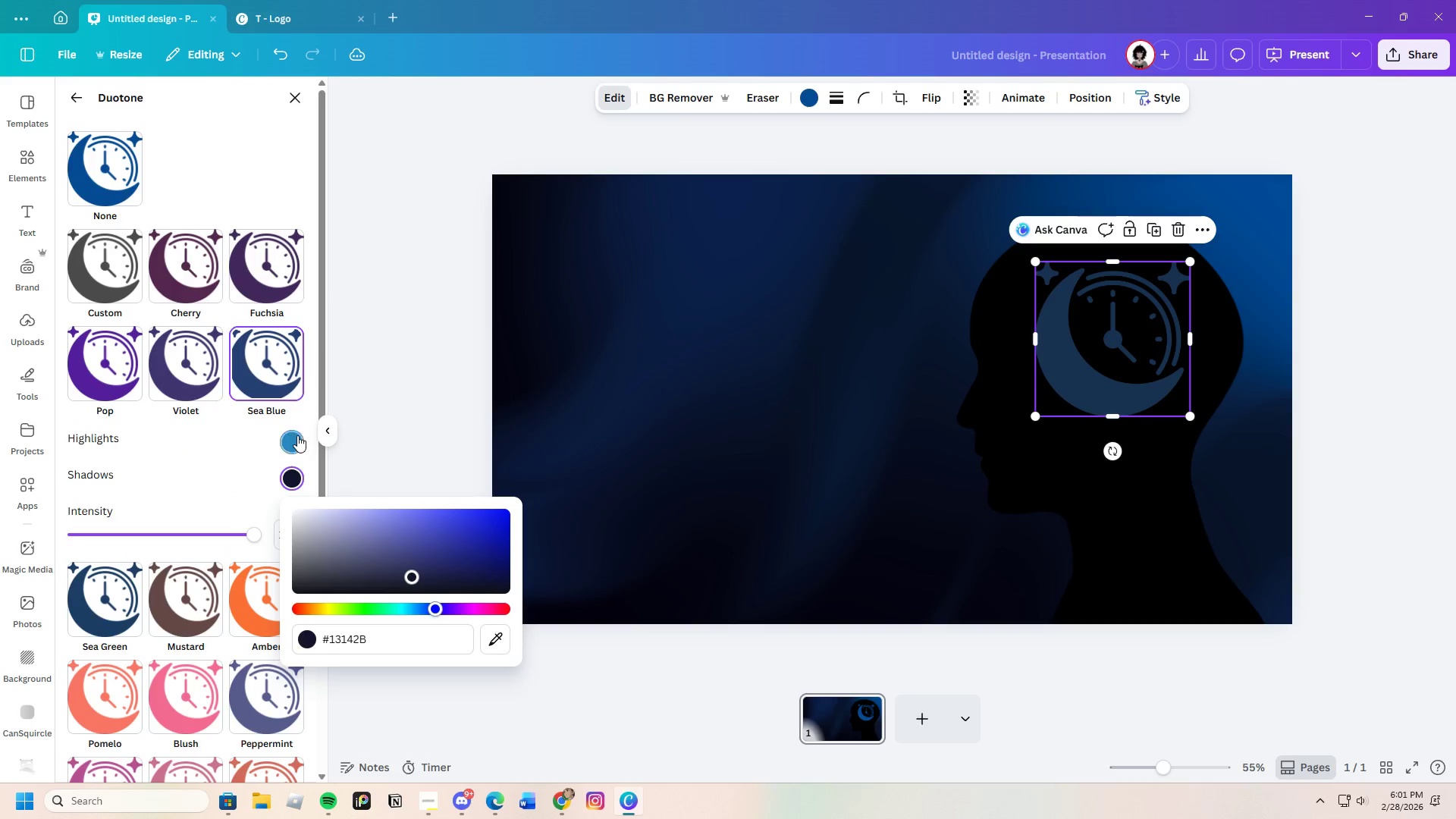 
left_click([297, 435])
 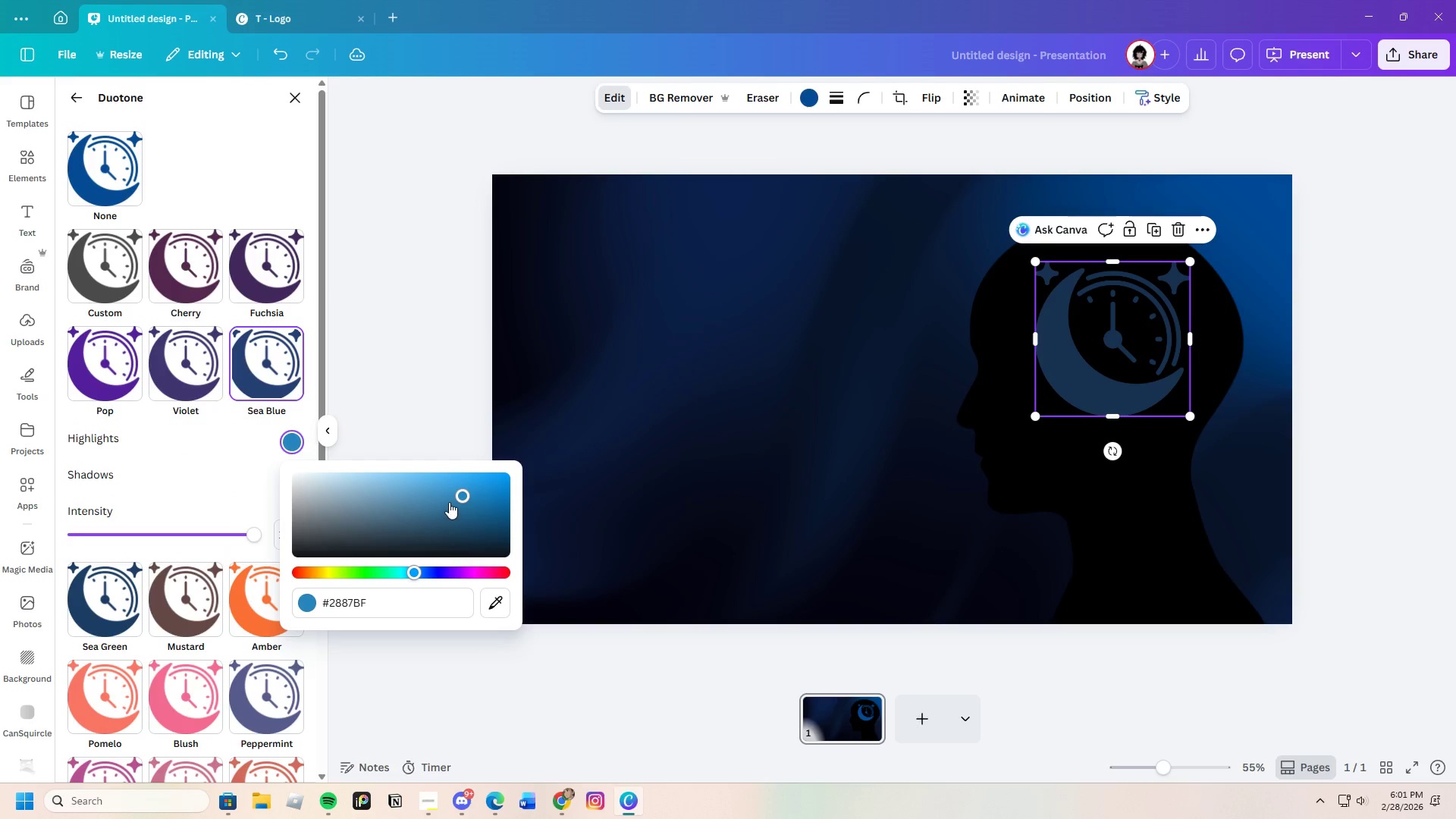 
left_click_drag(start_coordinate=[466, 495], to_coordinate=[488, 505])
 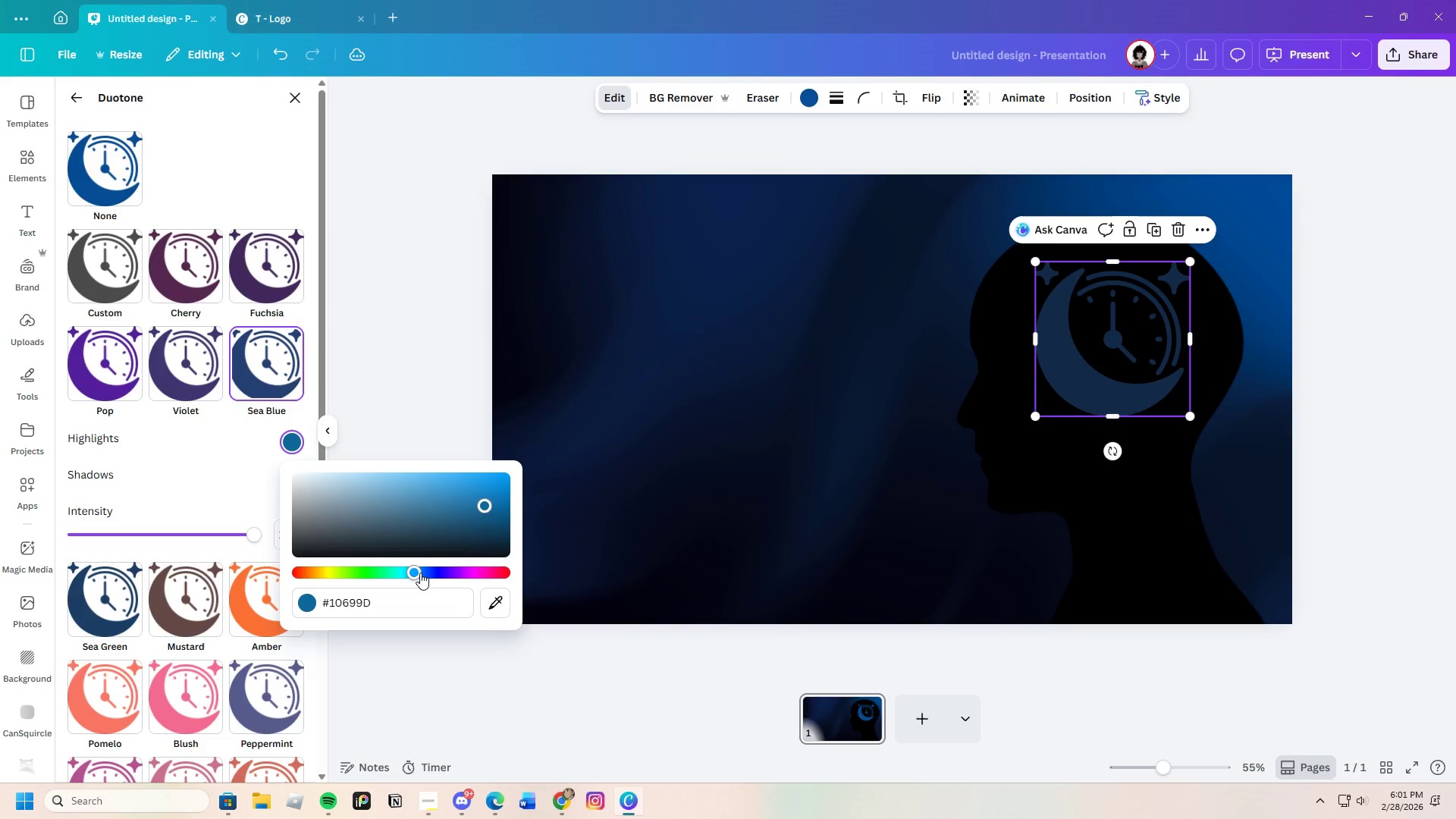 
left_click_drag(start_coordinate=[415, 569], to_coordinate=[419, 568])
 